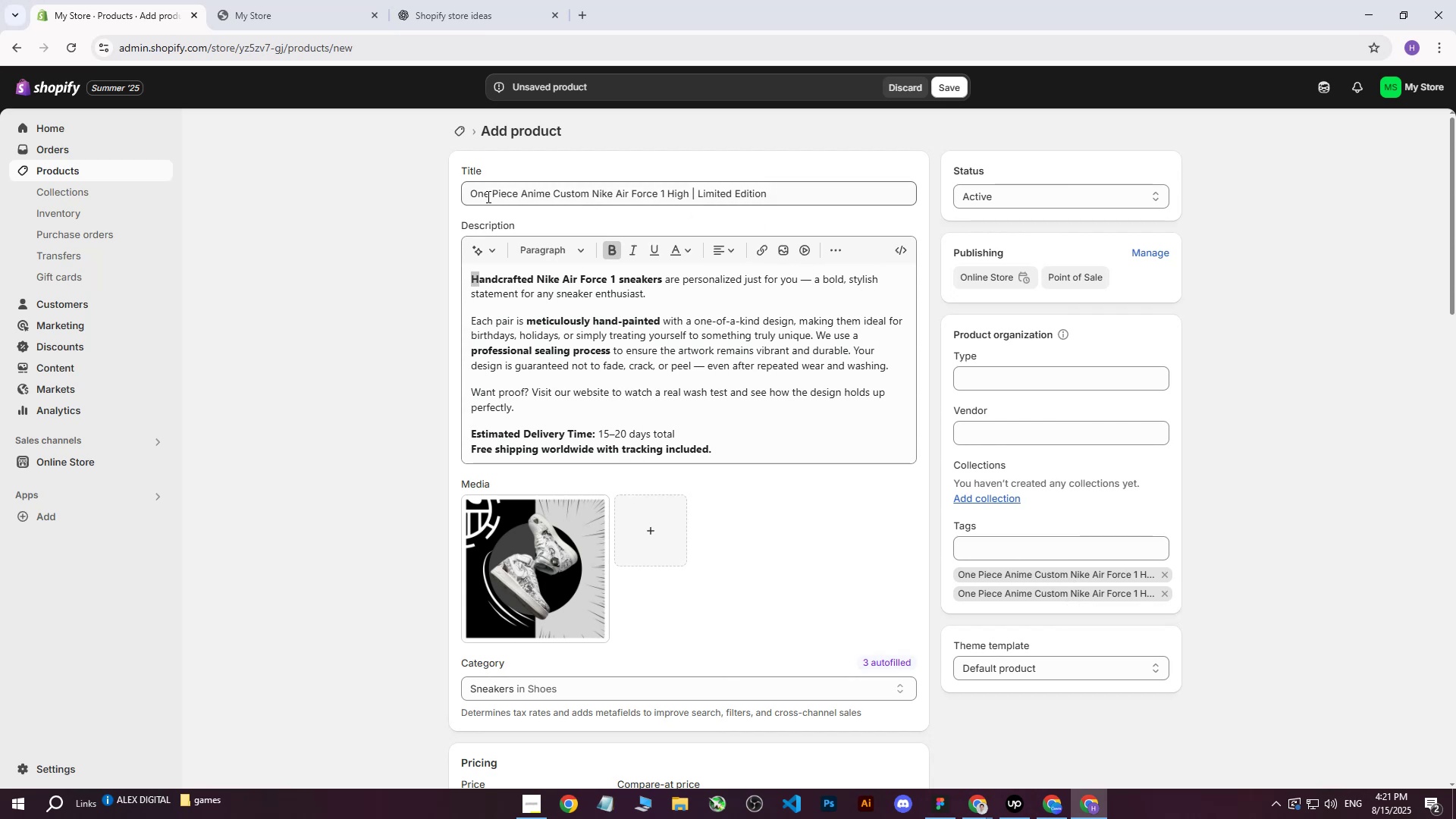 
wait(7.83)
 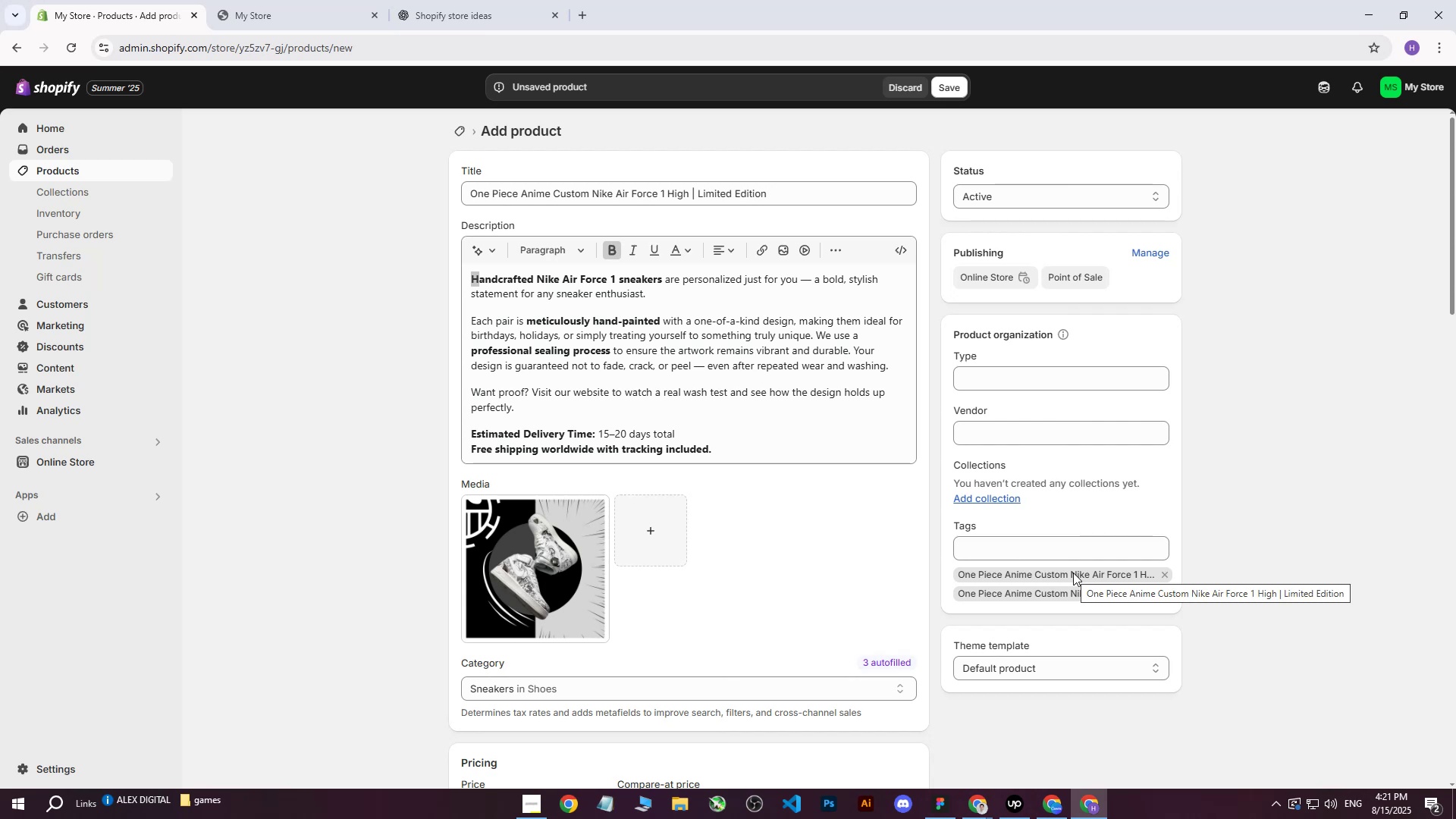 
left_click_drag(start_coordinate=[593, 194], to_coordinate=[663, 194])
 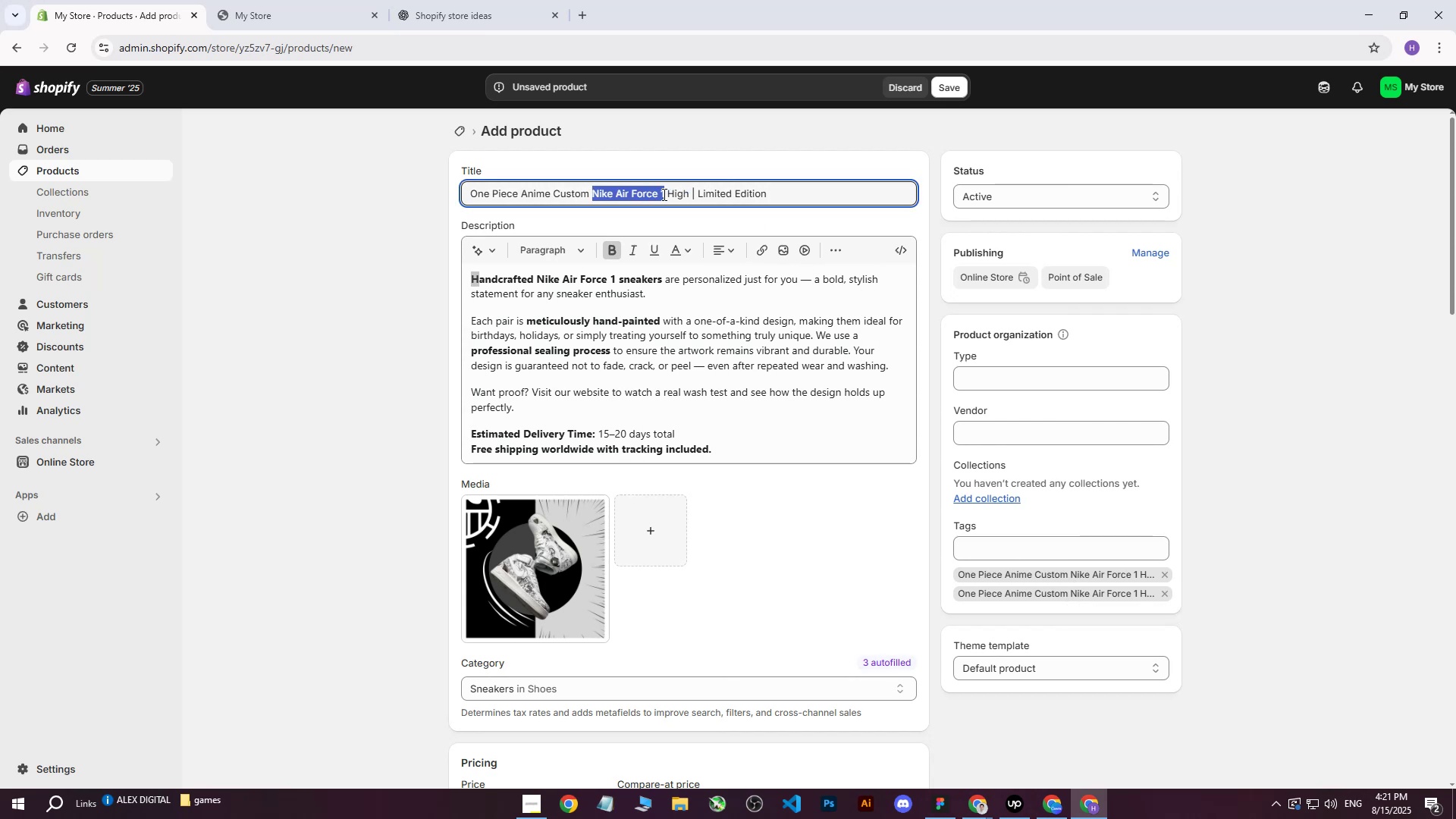 
key(Control+ControlLeft)
 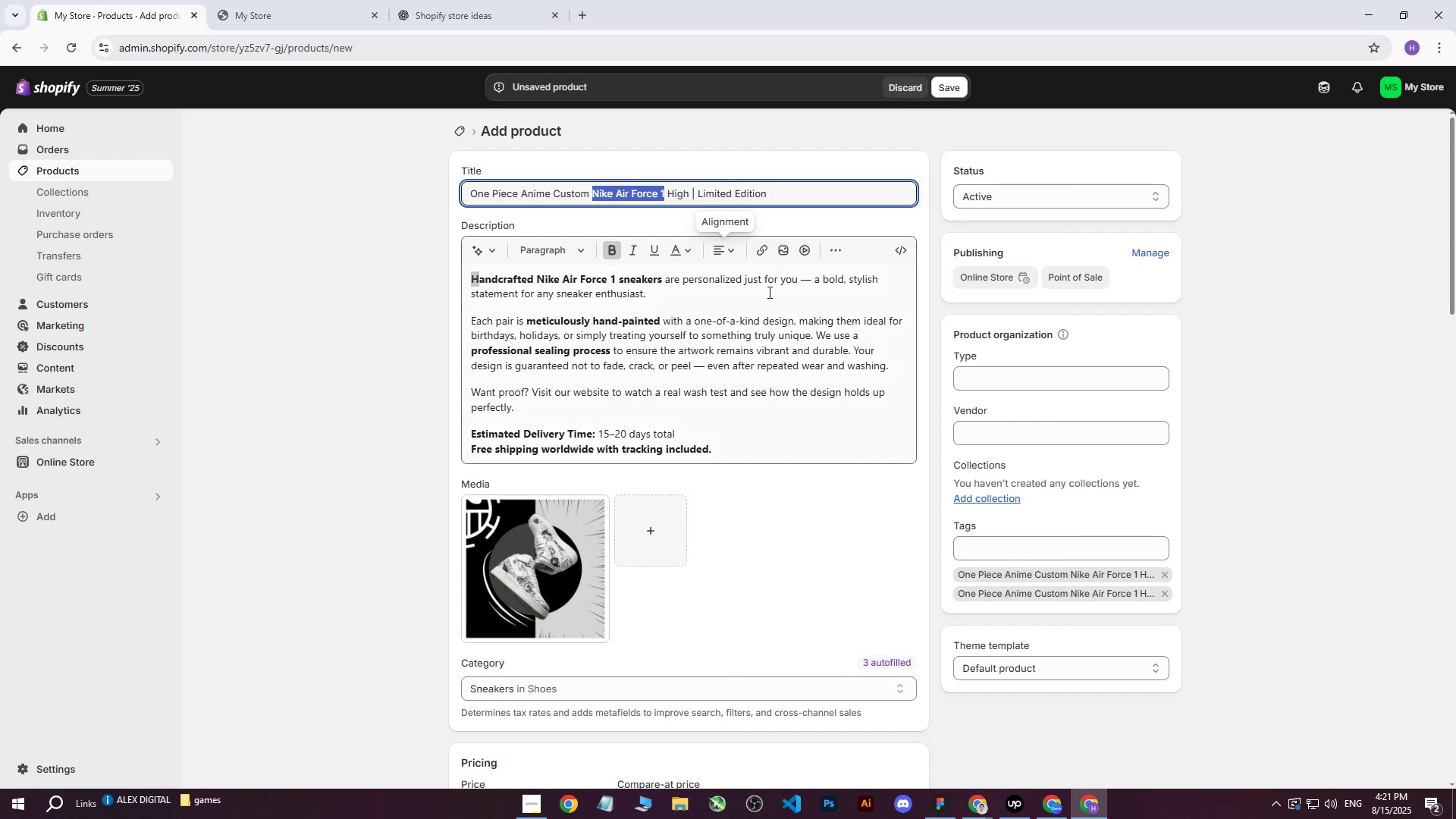 
key(Control+C)
 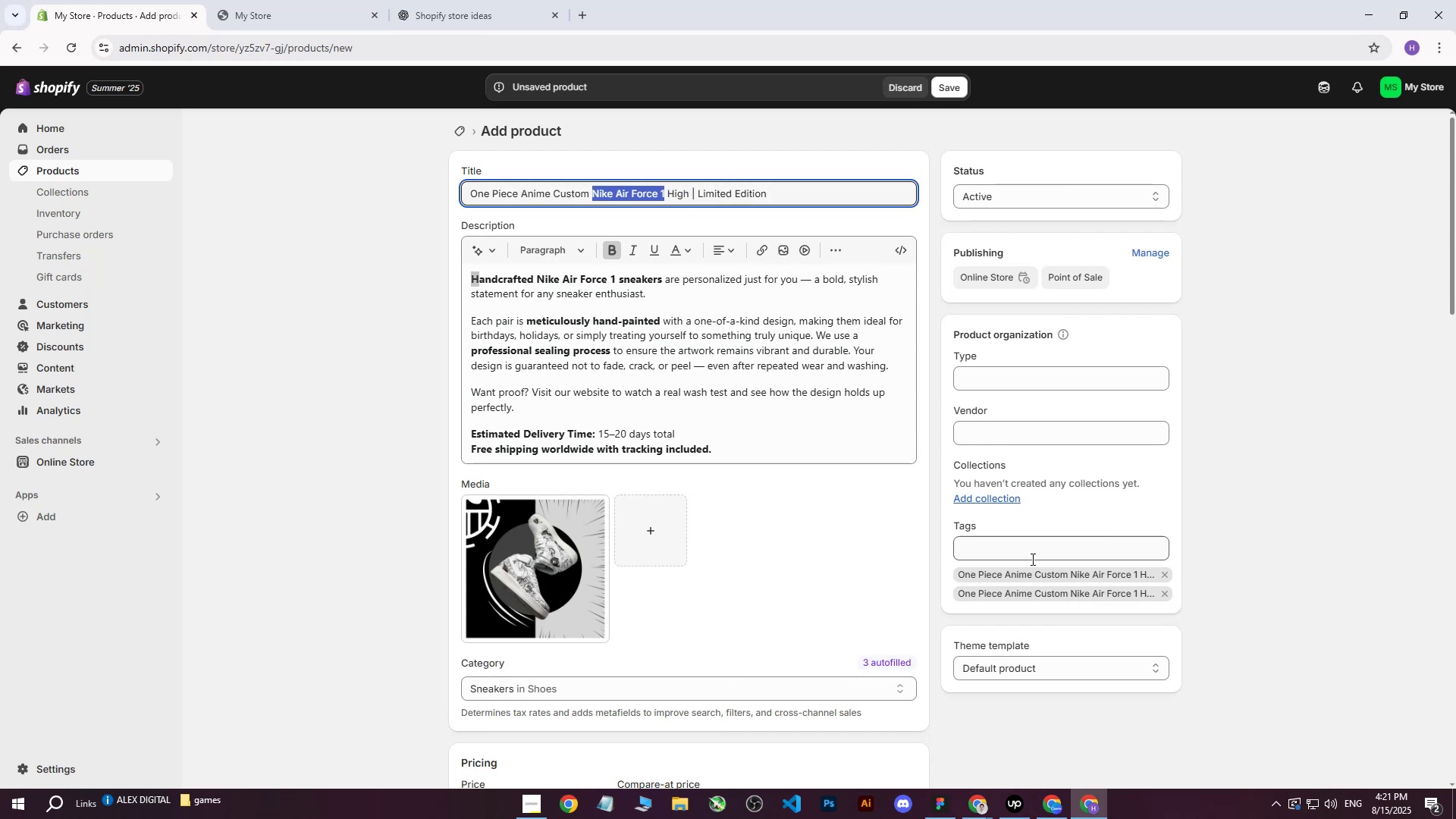 
left_click([1029, 559])
 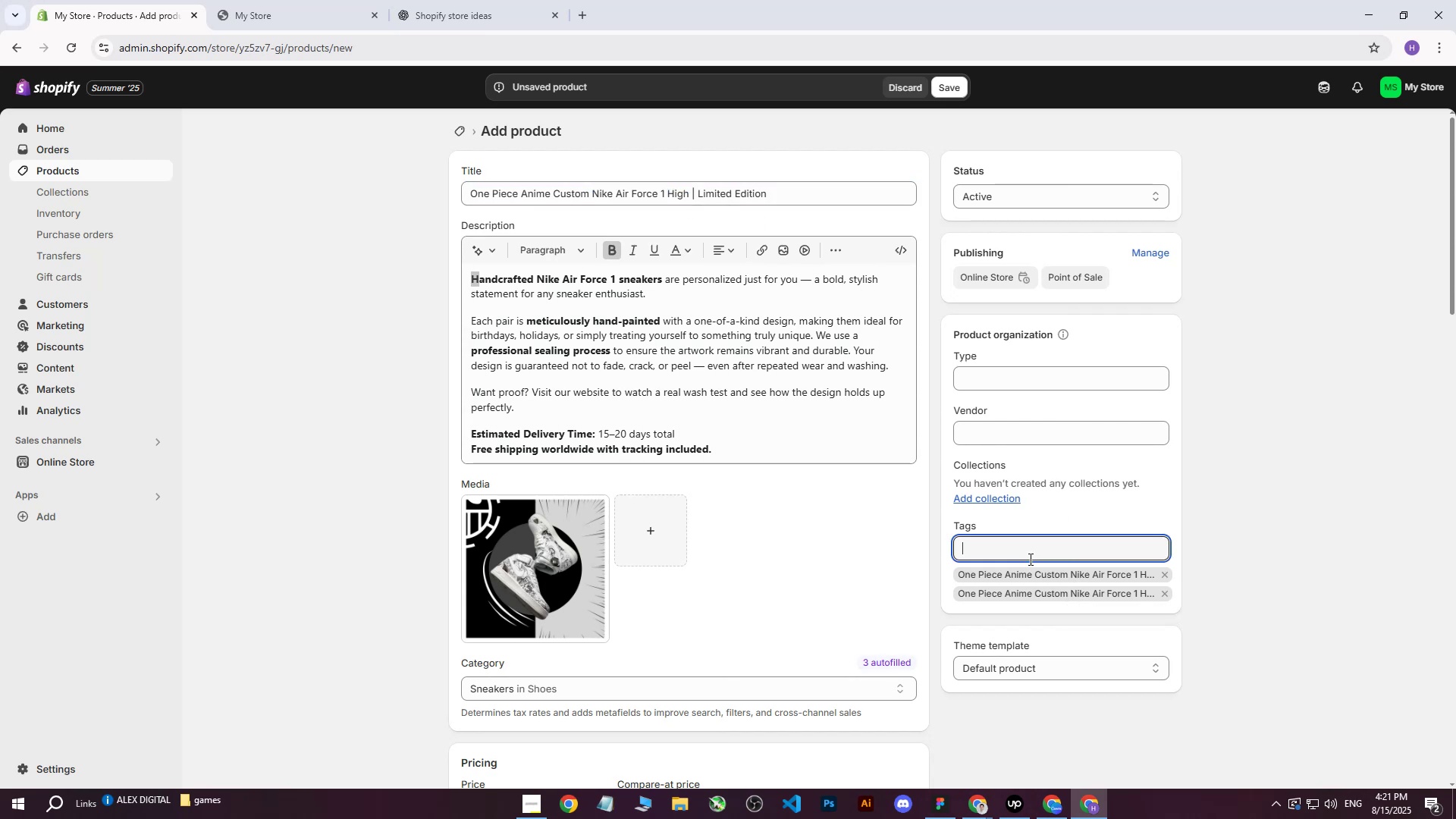 
key(Control+ControlLeft)
 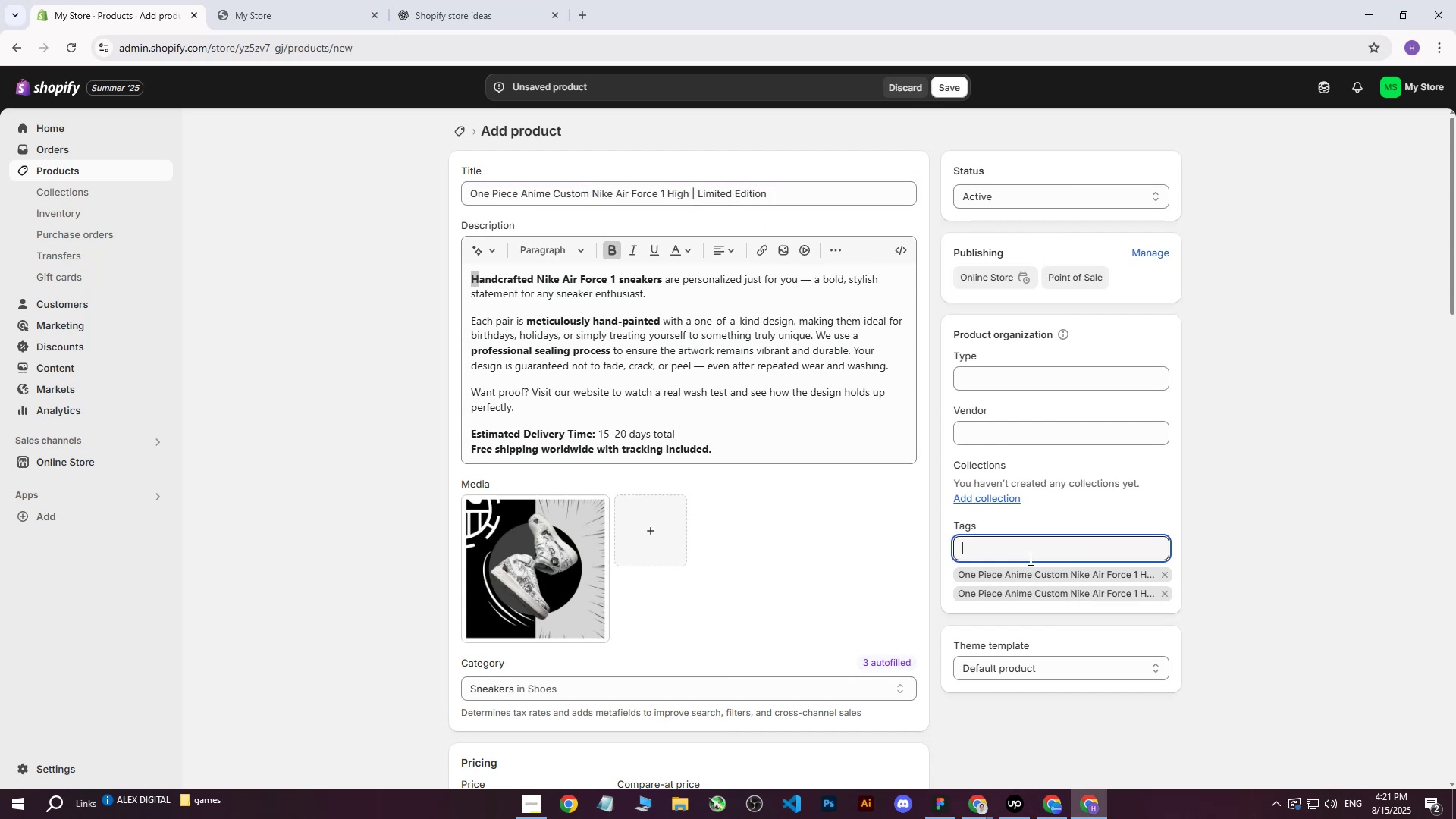 
key(Control+V)
 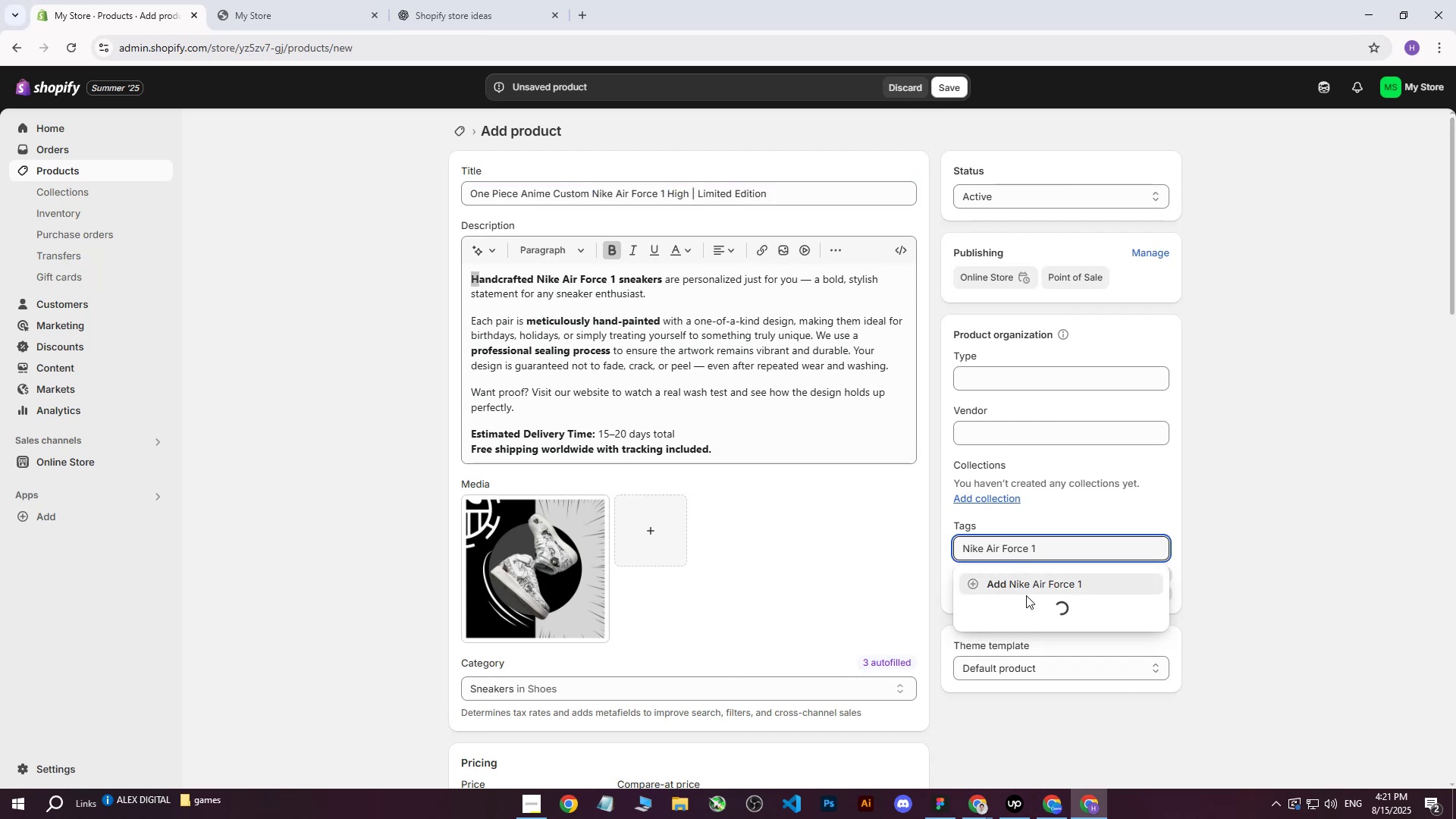 
left_click([1037, 583])
 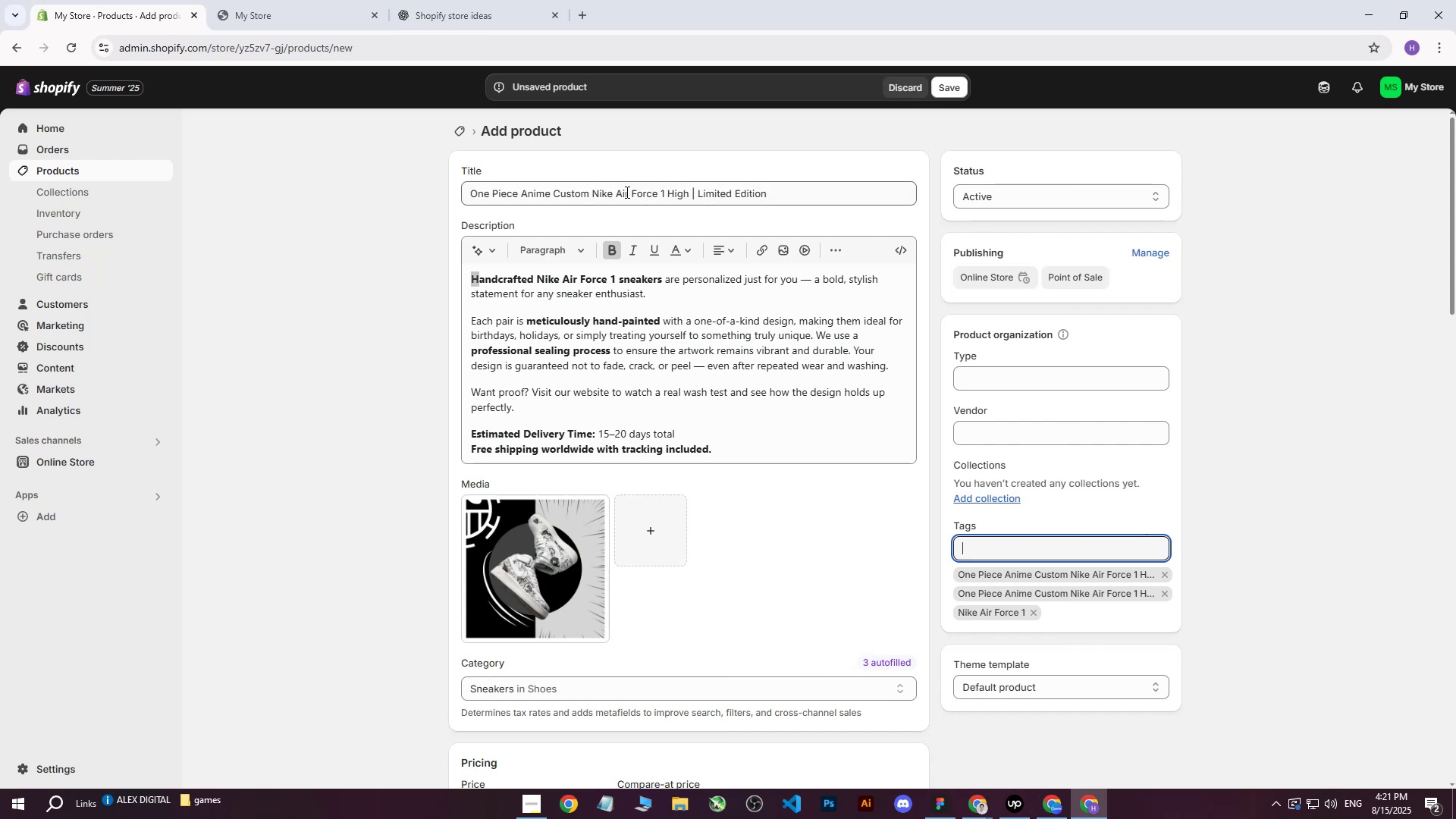 
left_click_drag(start_coordinate=[615, 193], to_coordinate=[664, 193])
 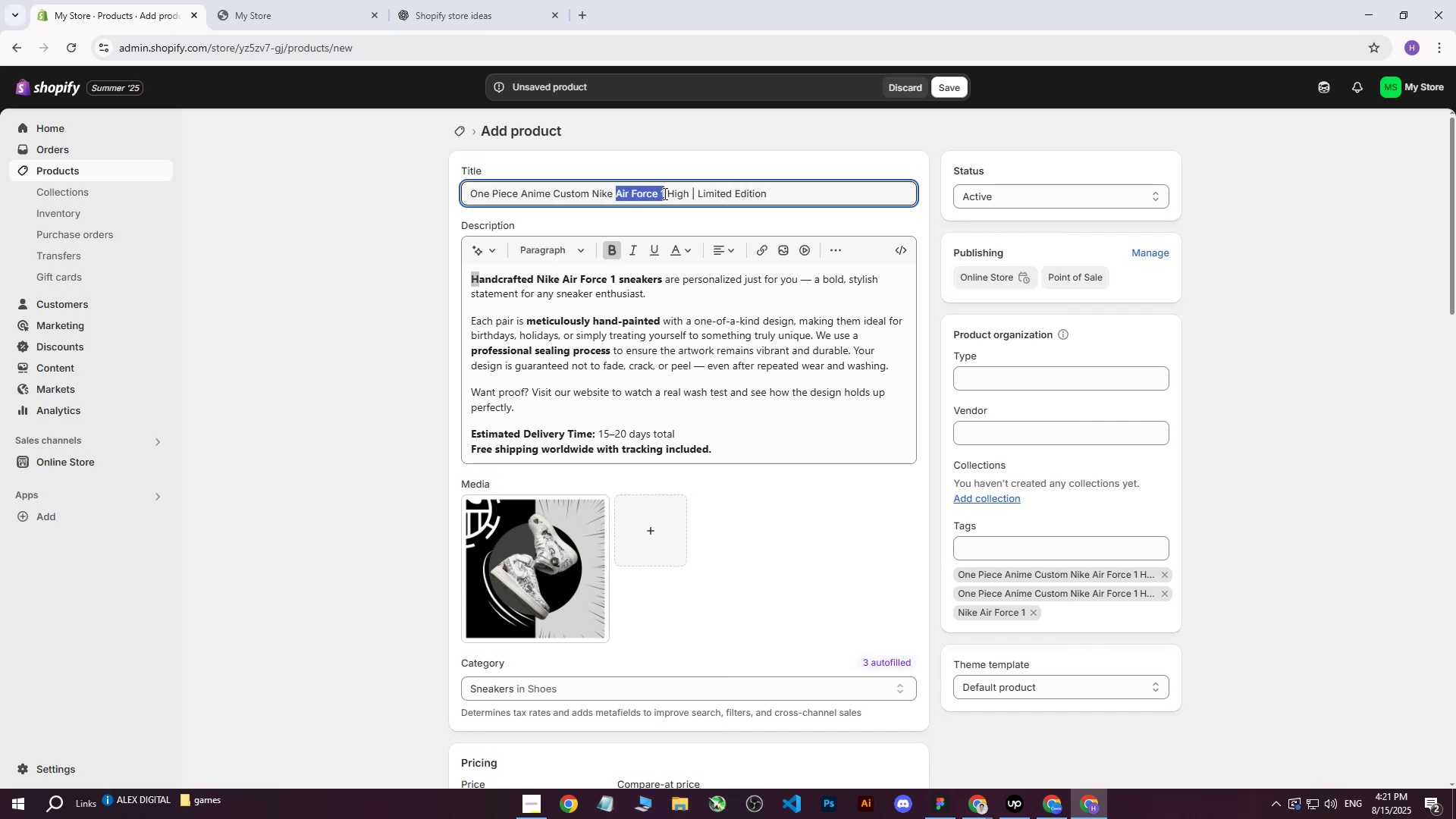 
key(Control+ControlLeft)
 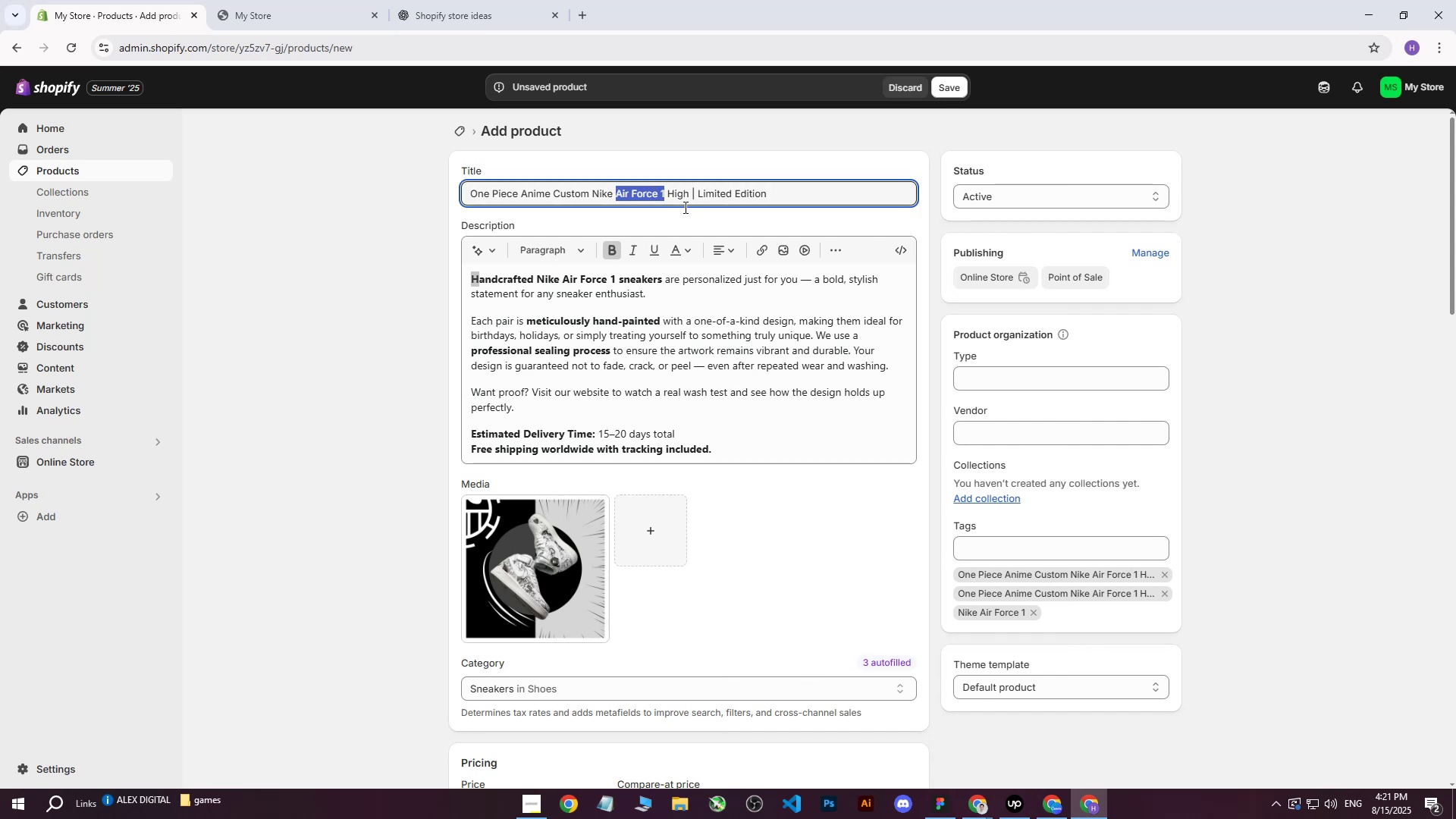 
key(Control+C)
 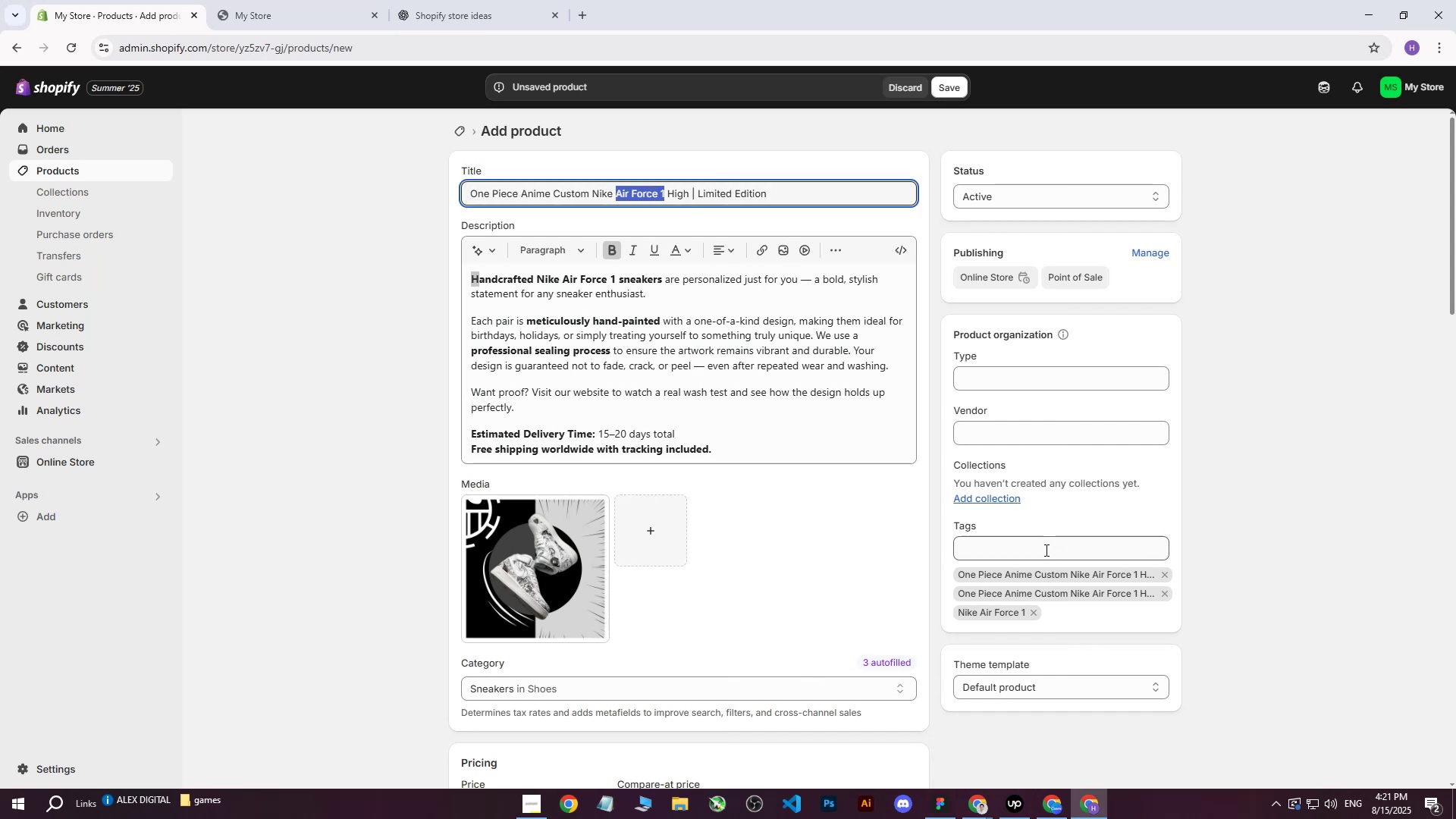 
left_click([1045, 550])
 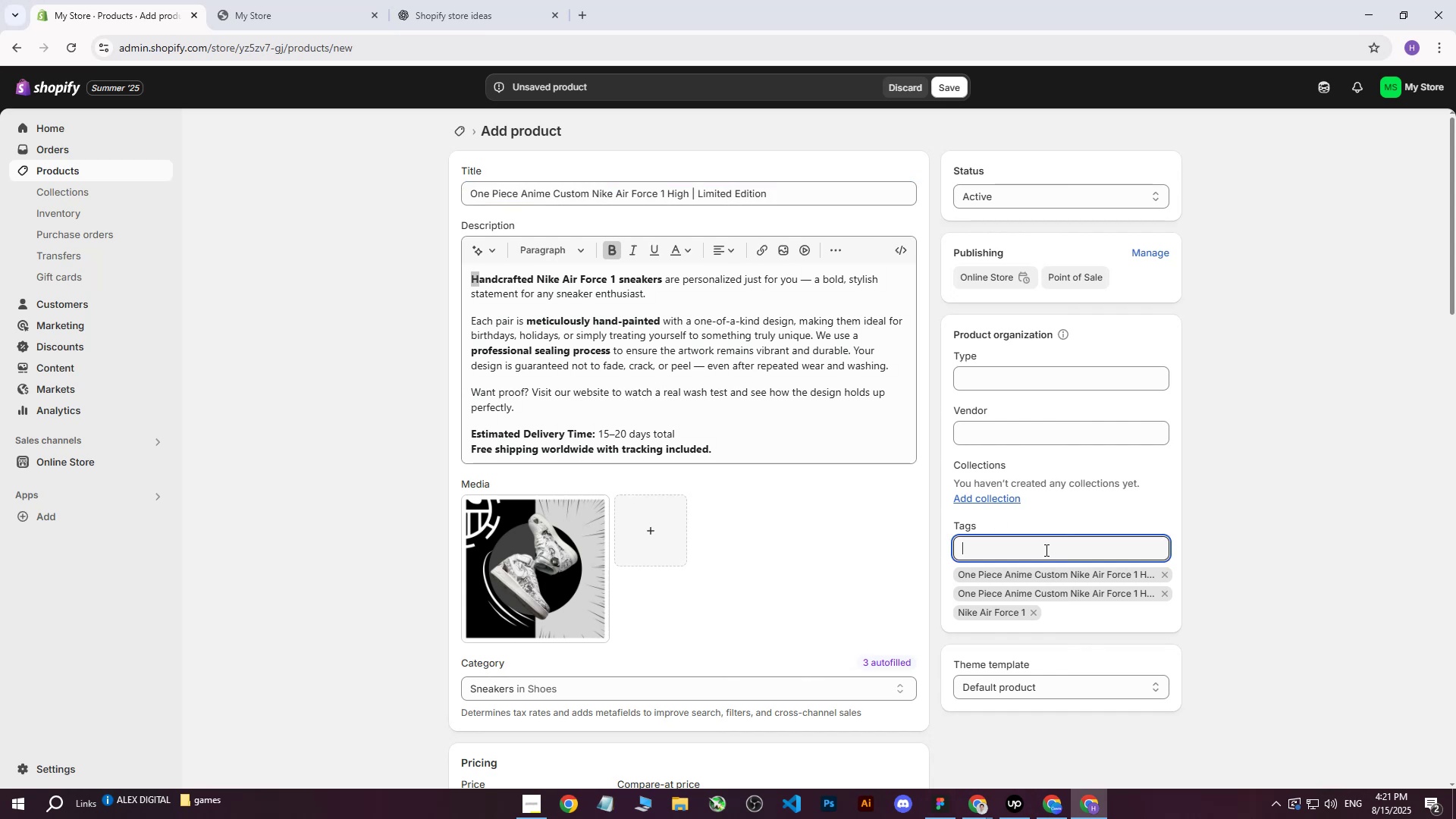 
key(Control+ControlLeft)
 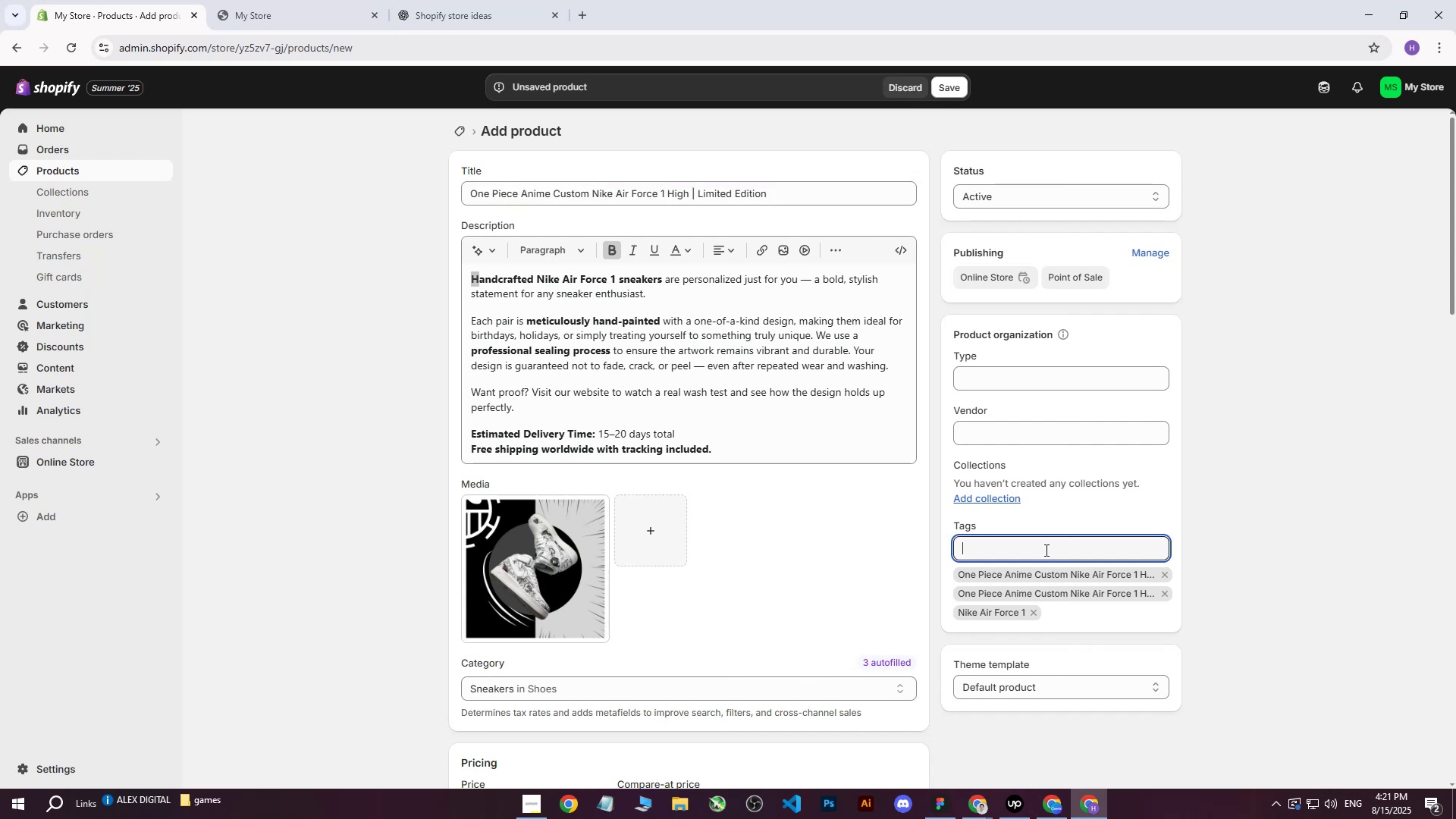 
key(Control+V)
 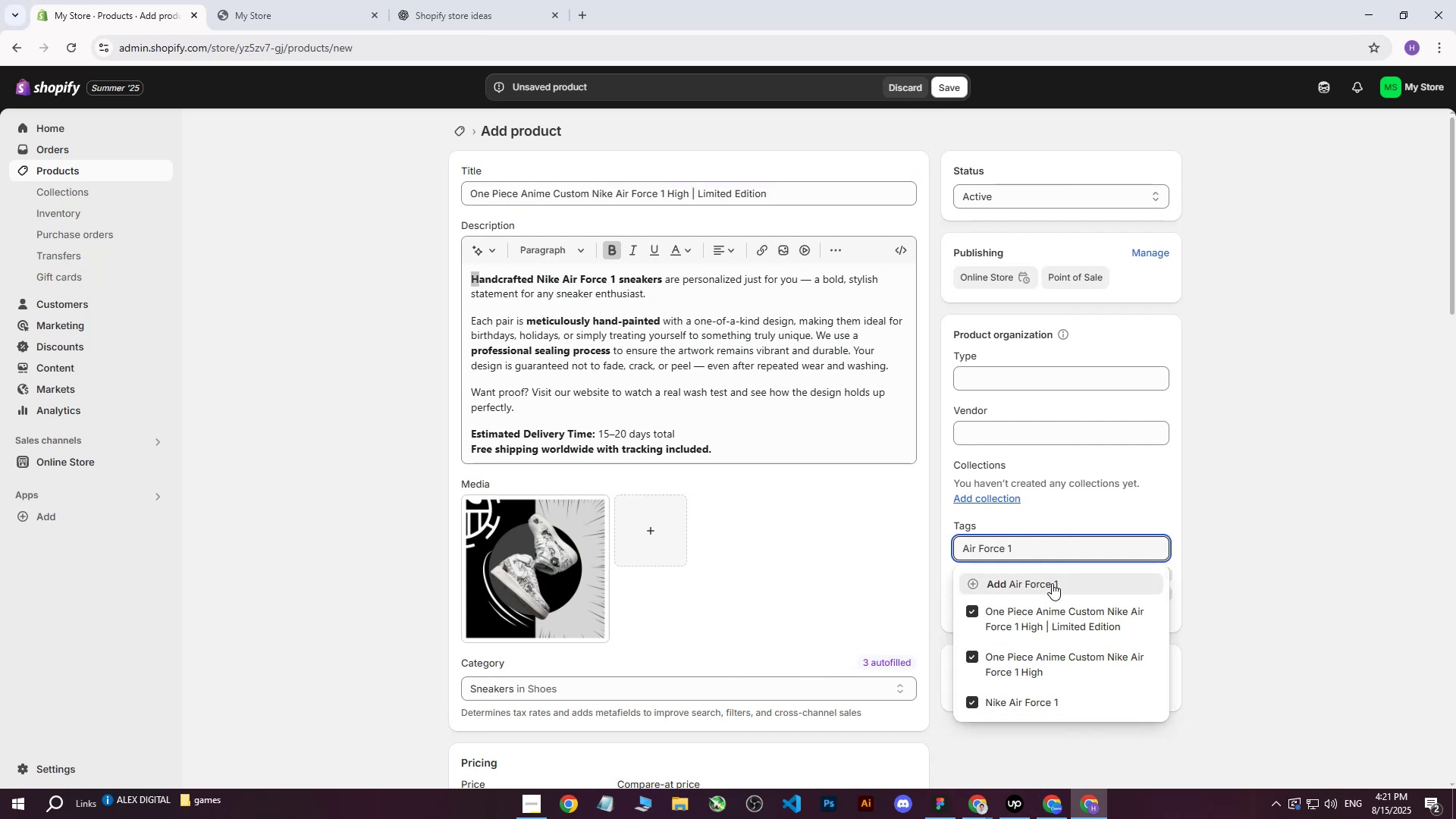 
left_click([1052, 583])
 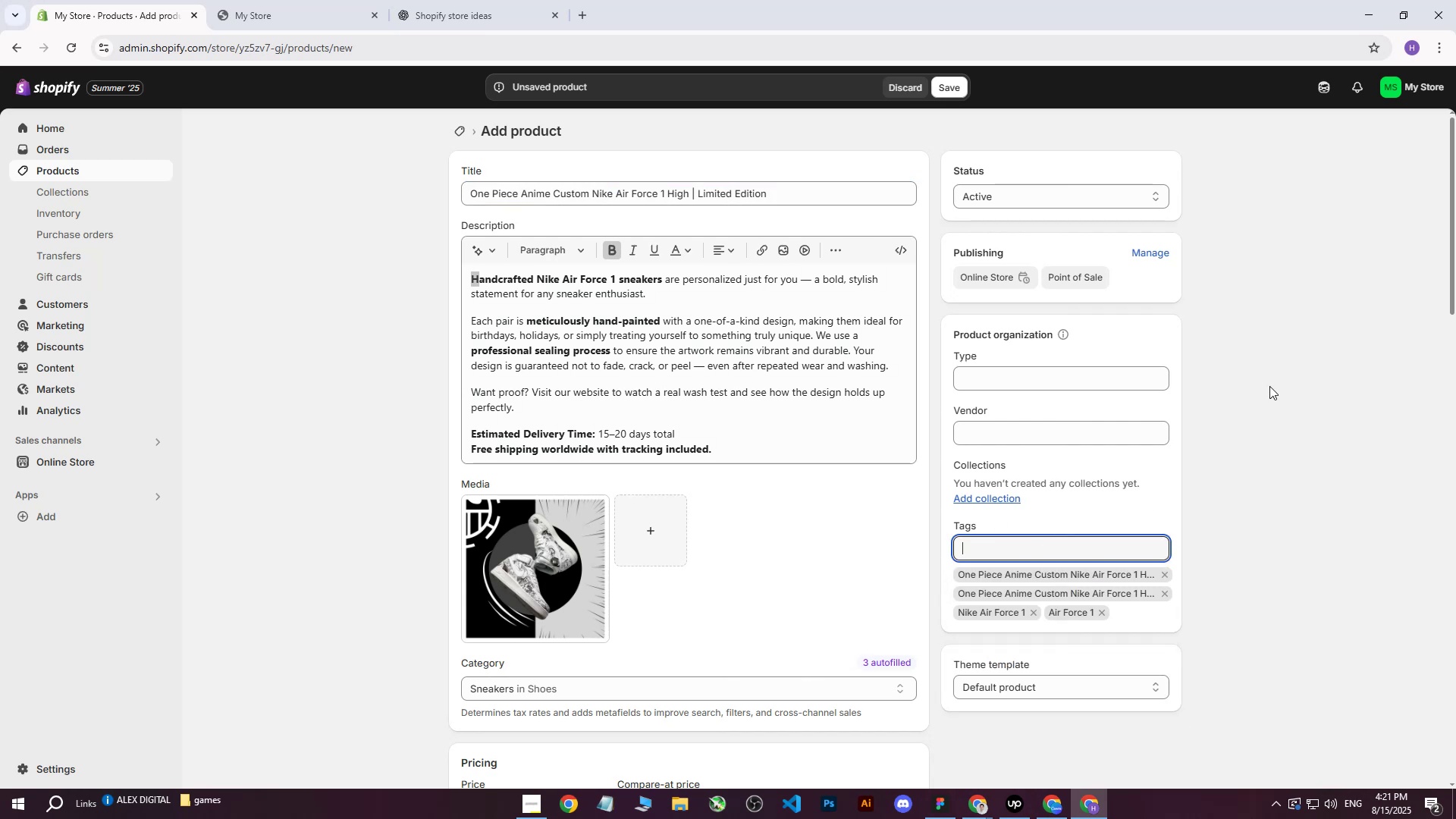 
left_click([1269, 386])
 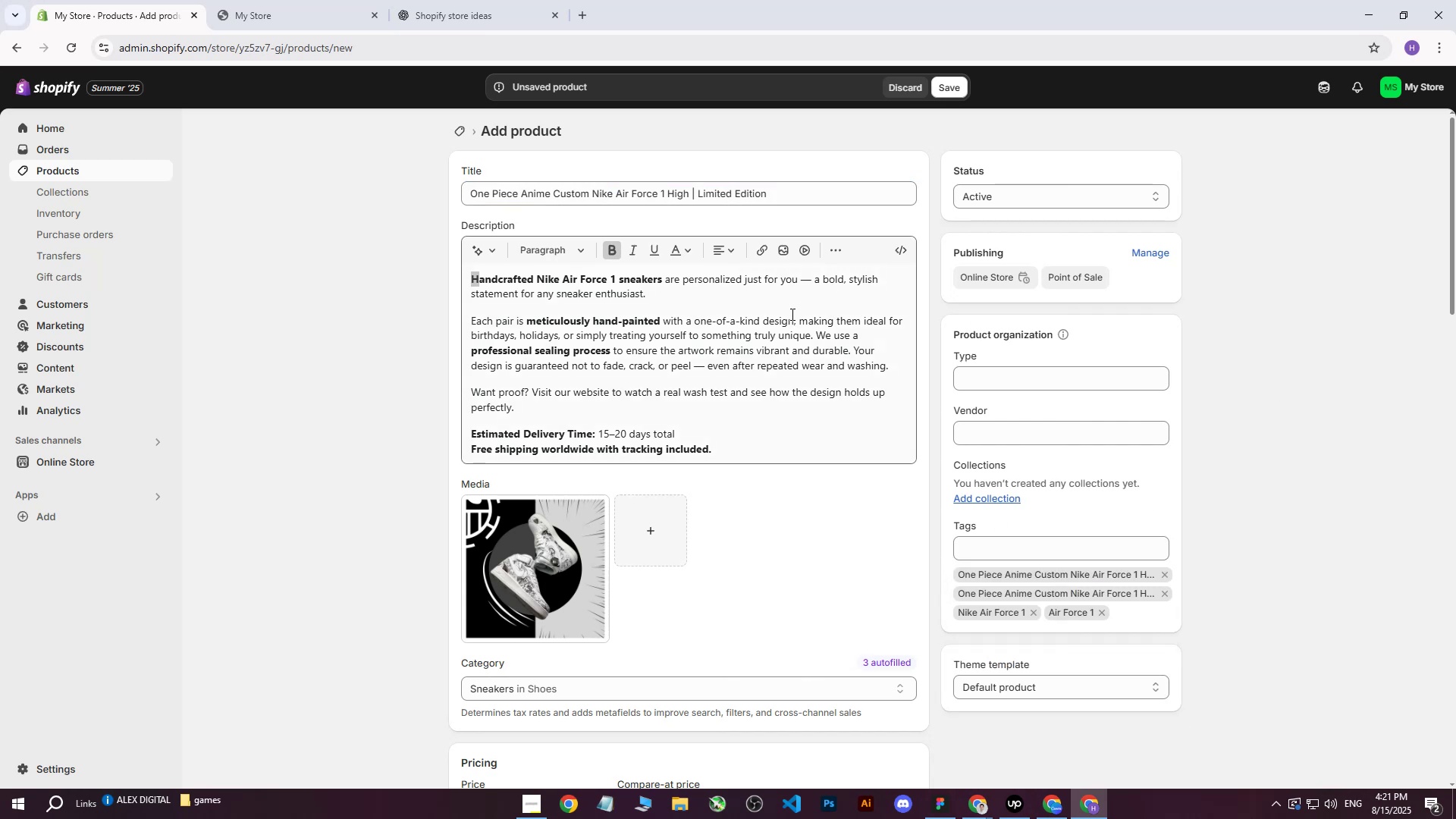 
scroll: coordinate [689, 430], scroll_direction: up, amount: 12.0
 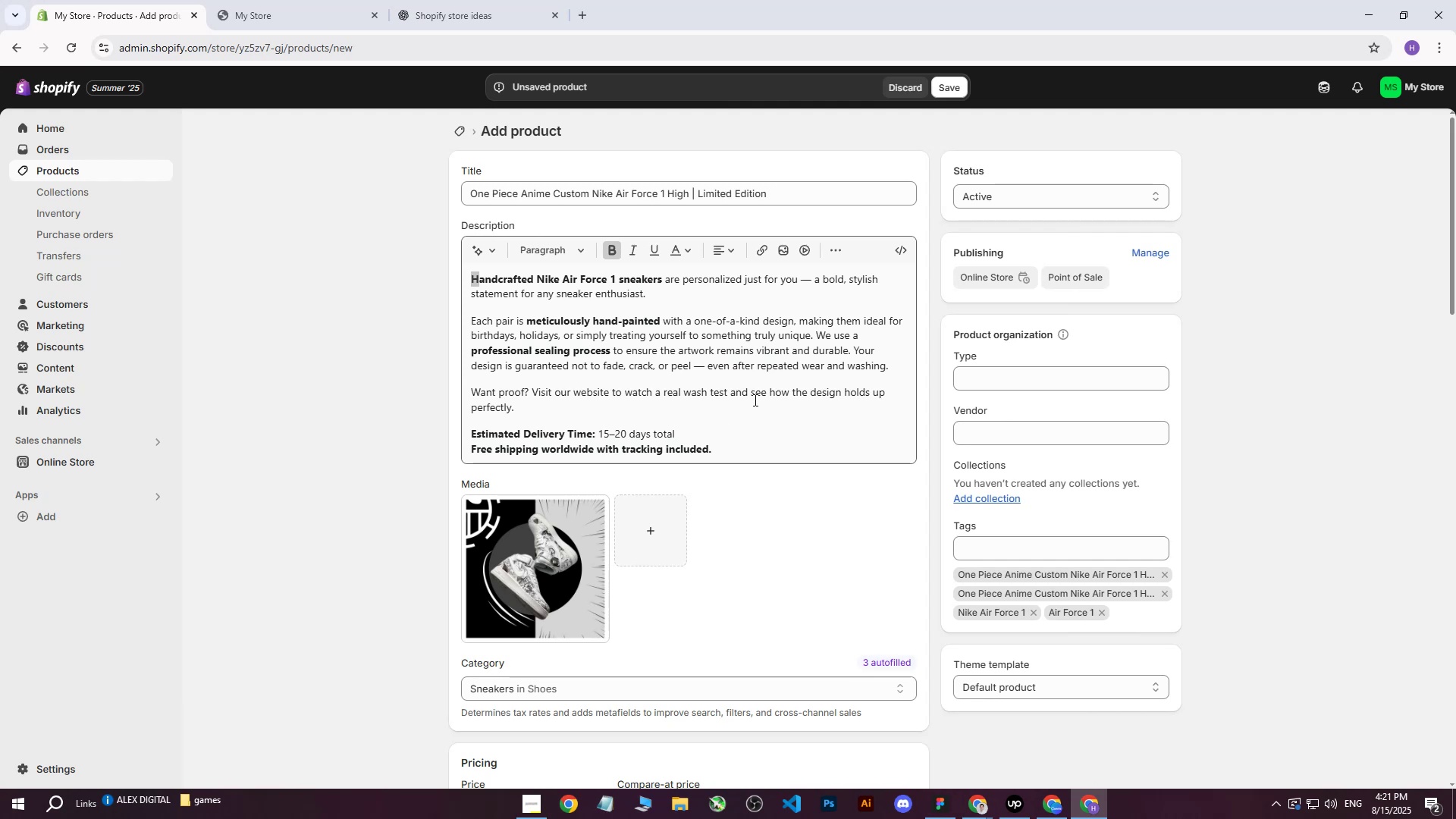 
left_click([949, 87])
 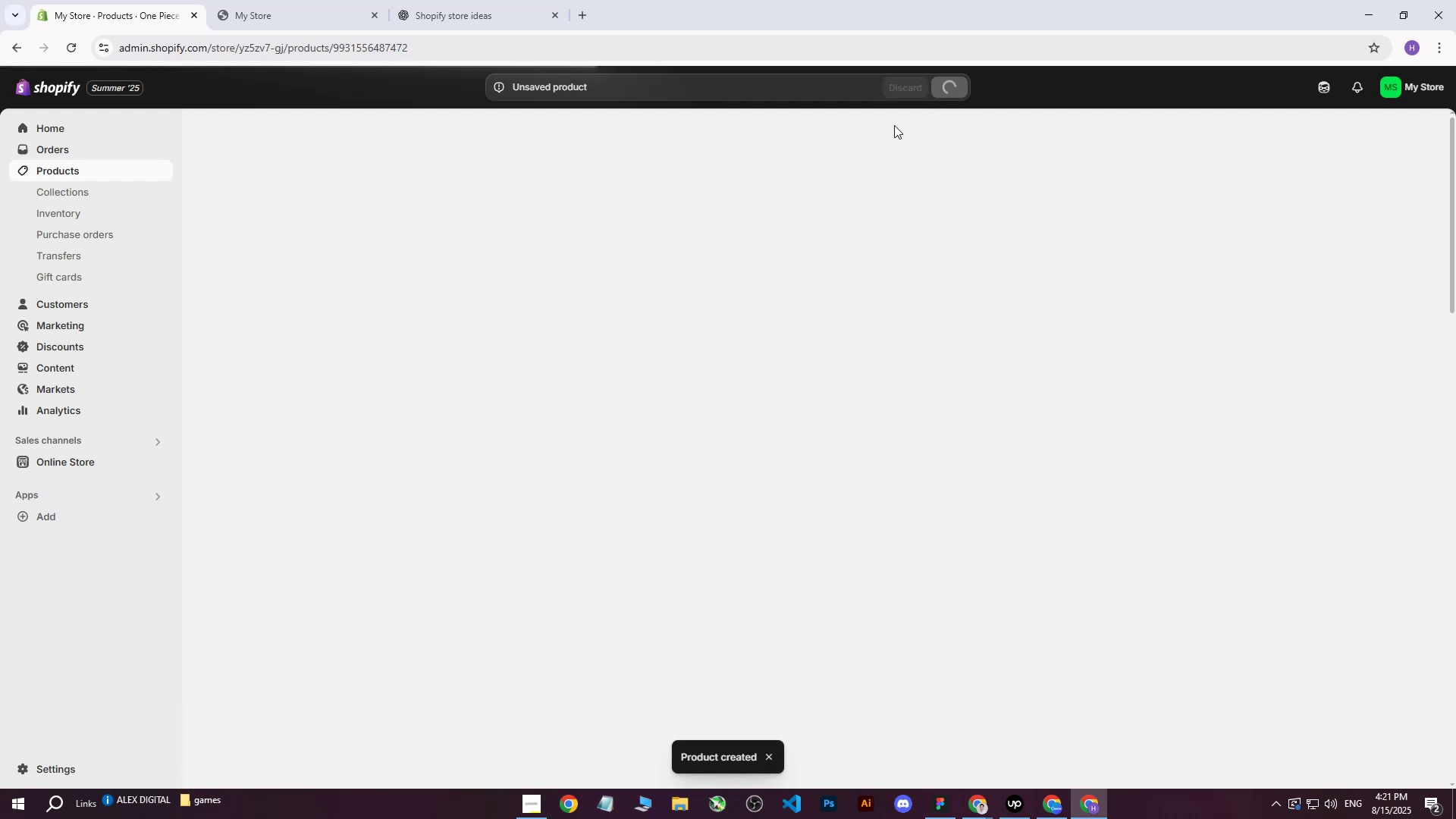 
scroll: coordinate [632, 375], scroll_direction: down, amount: 3.0
 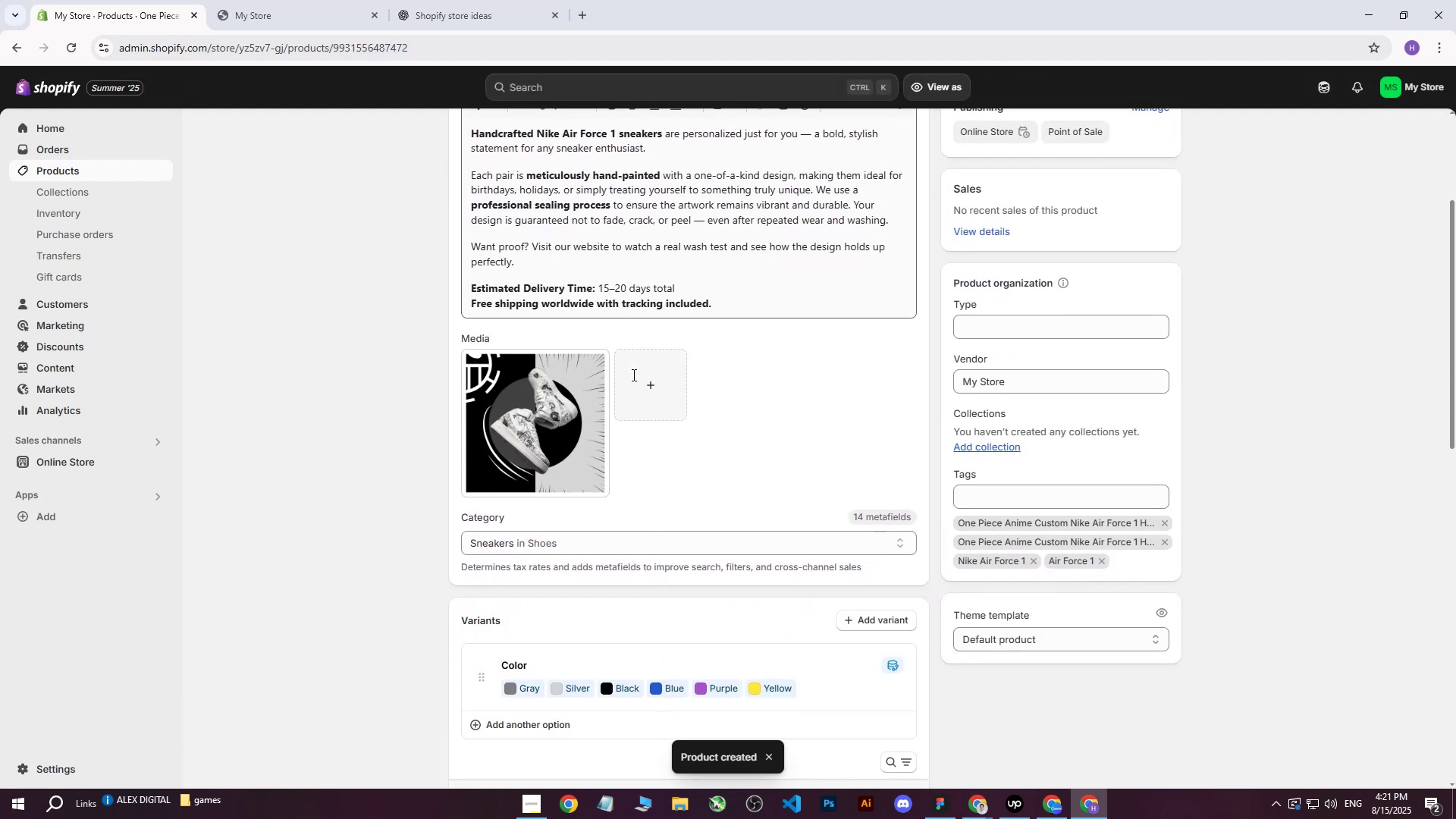 
scroll: coordinate [632, 376], scroll_direction: up, amount: 8.0
 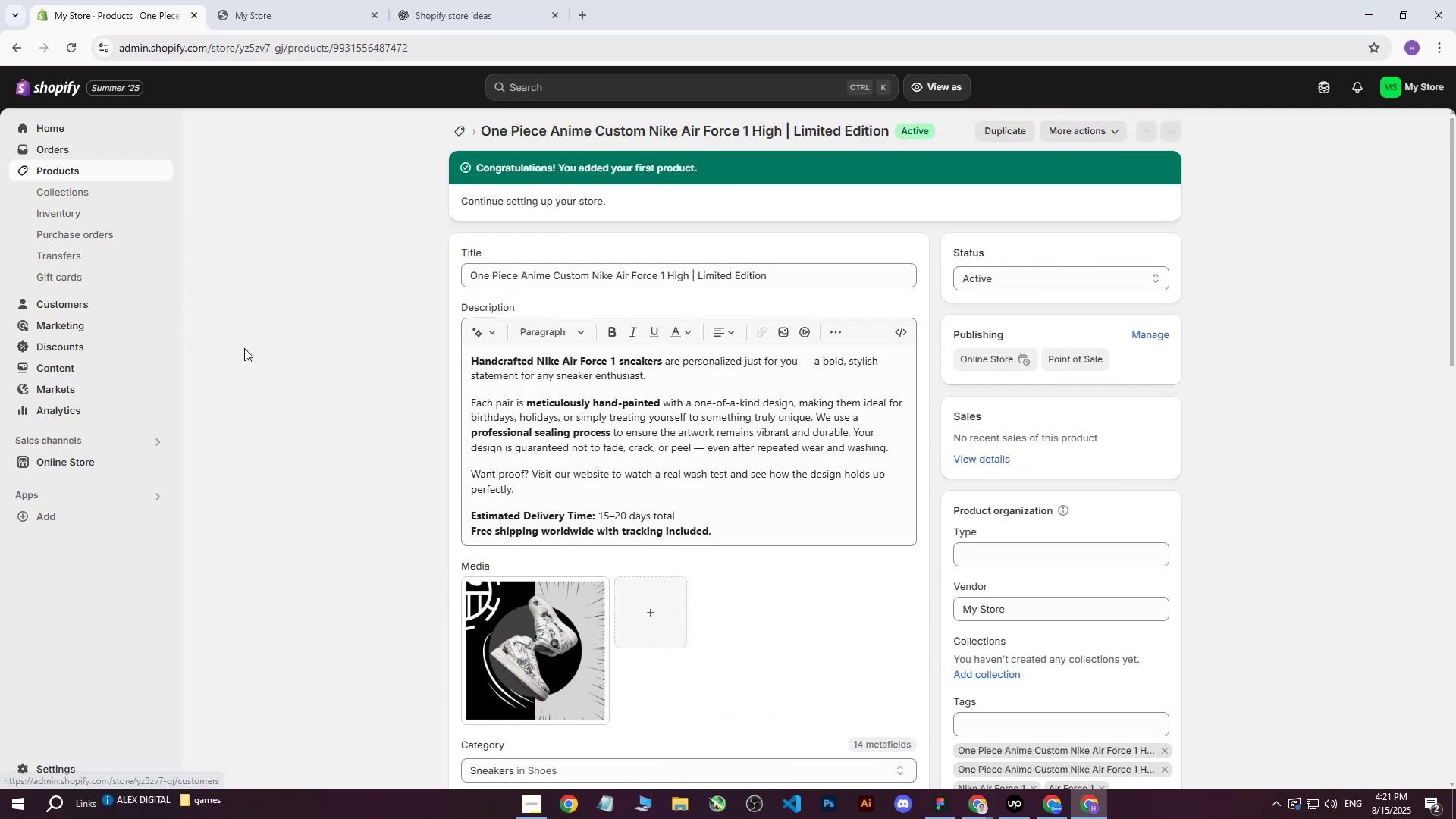 
scroll: coordinate [596, 481], scroll_direction: down, amount: 8.0
 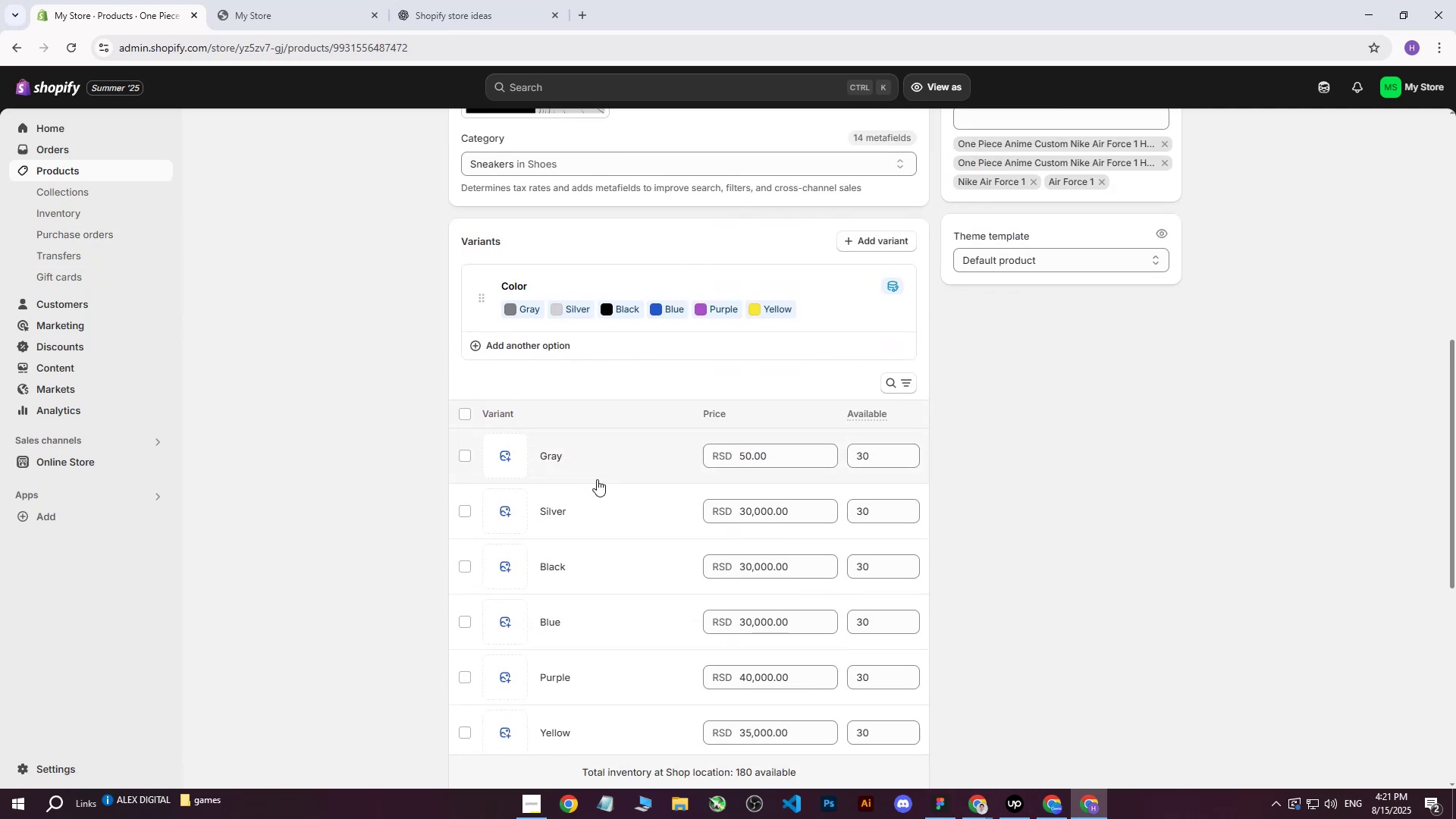 
scroll: coordinate [598, 482], scroll_direction: up, amount: 13.0
 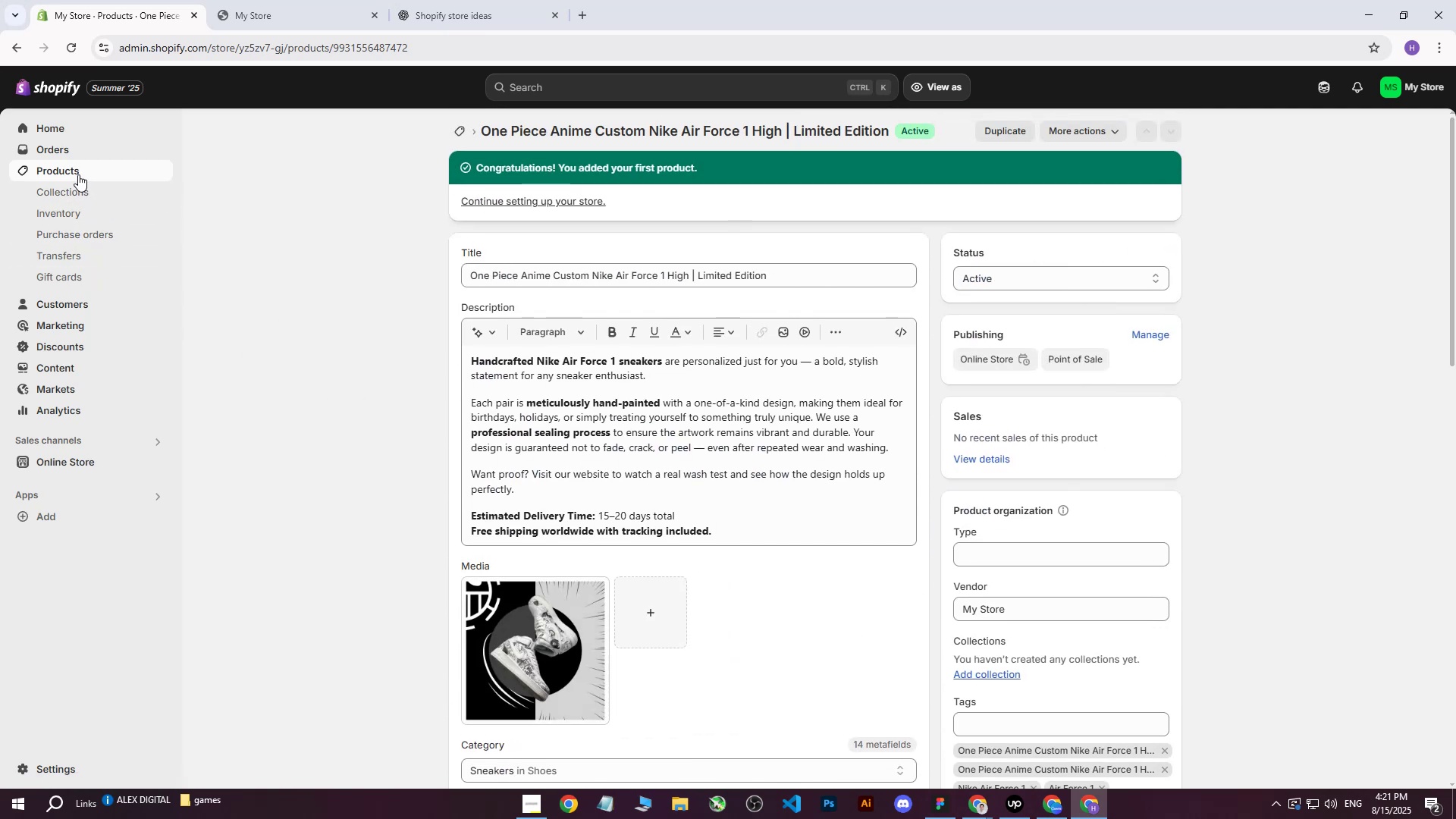 
left_click([77, 173])
 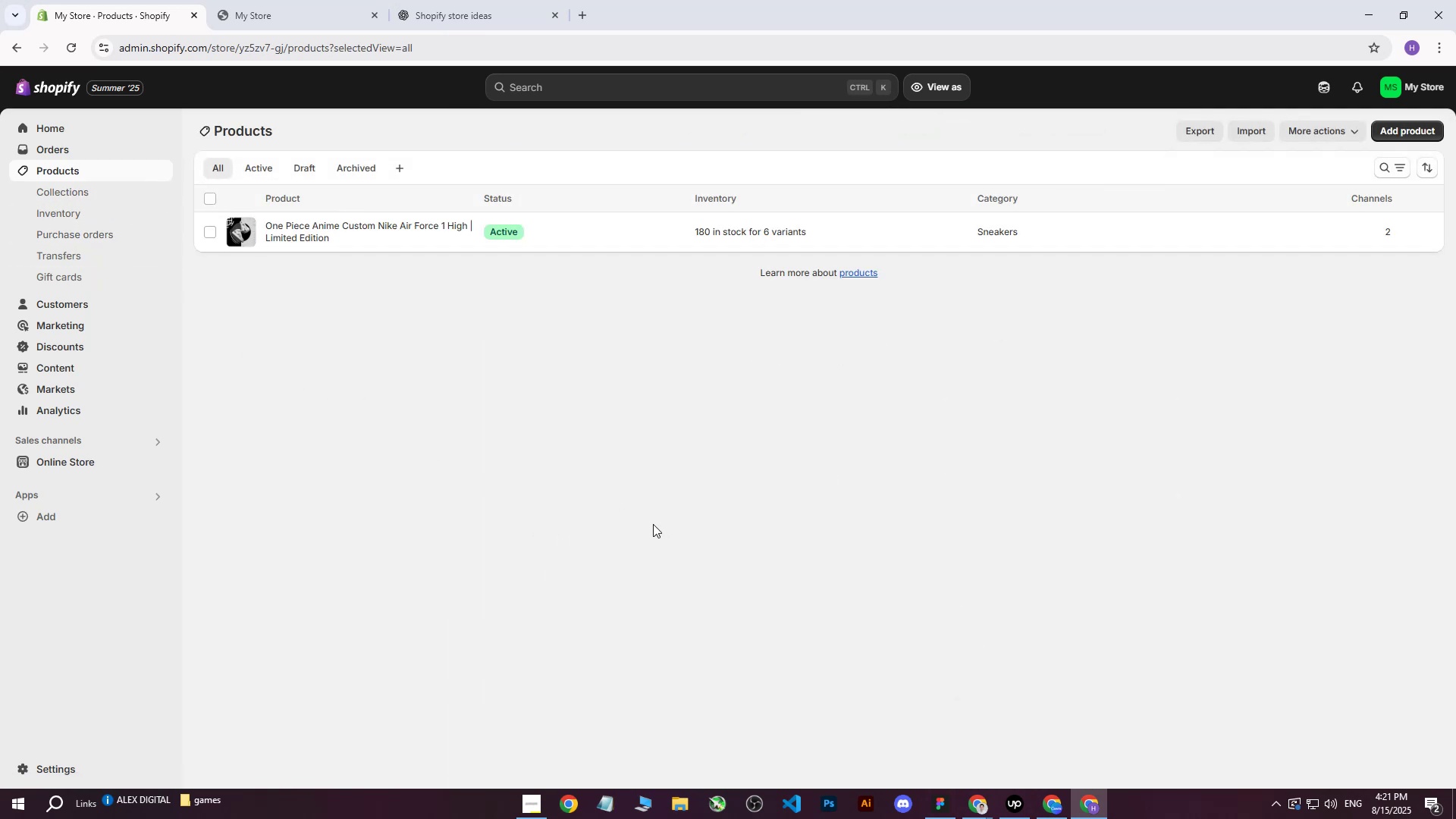 
wait(6.22)
 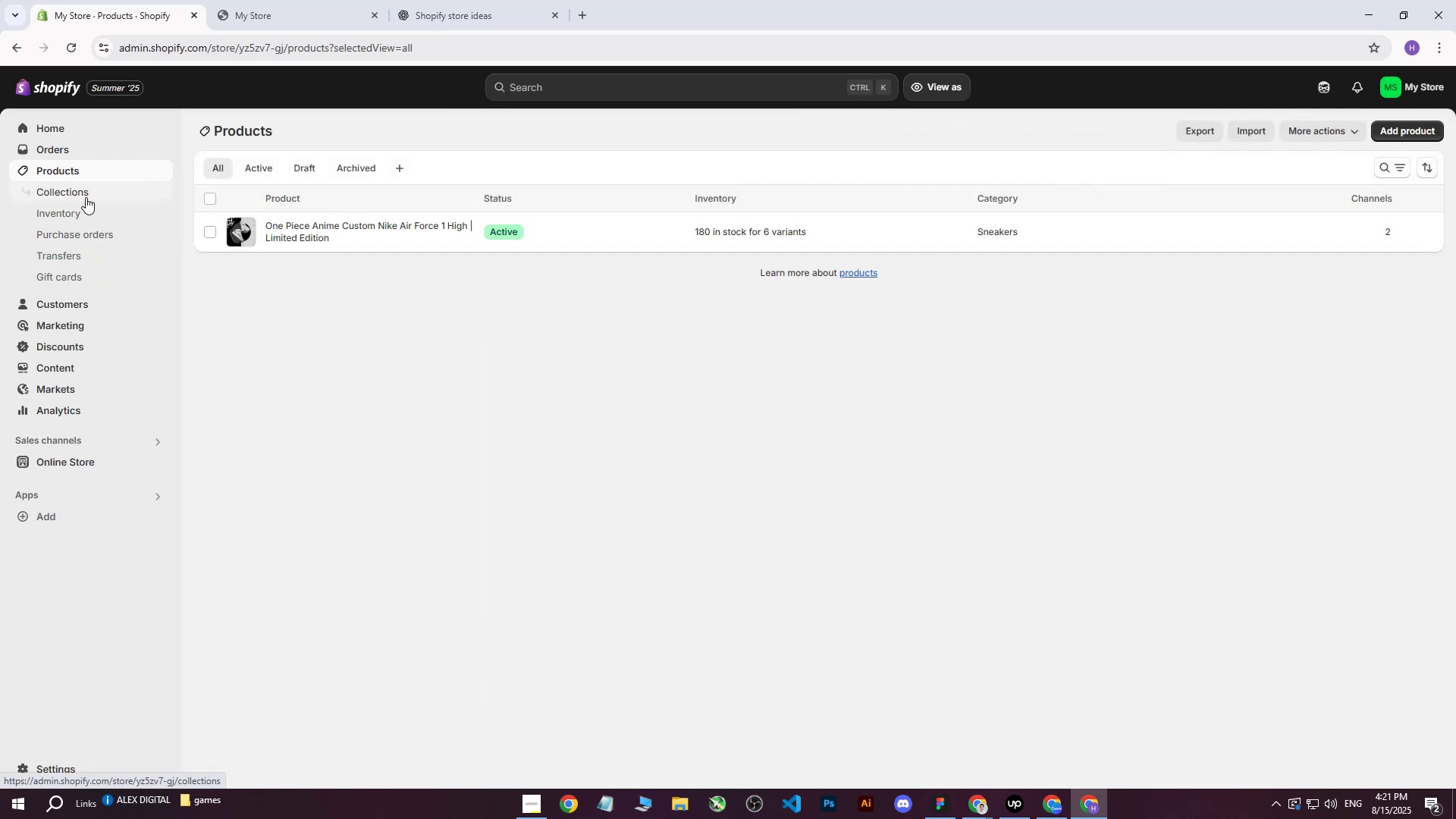 
left_click([1040, 802])
 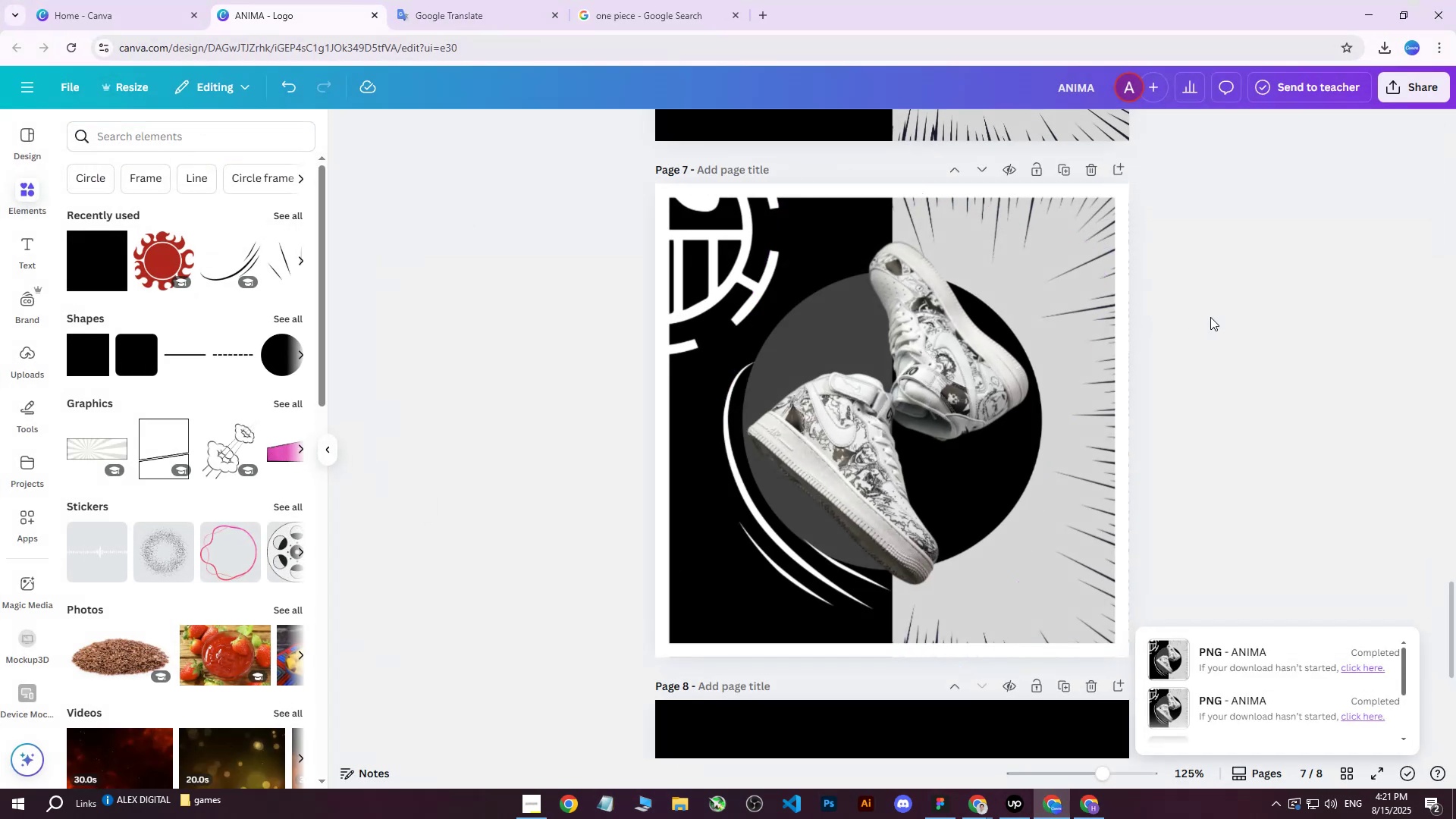 
left_click([1210, 317])
 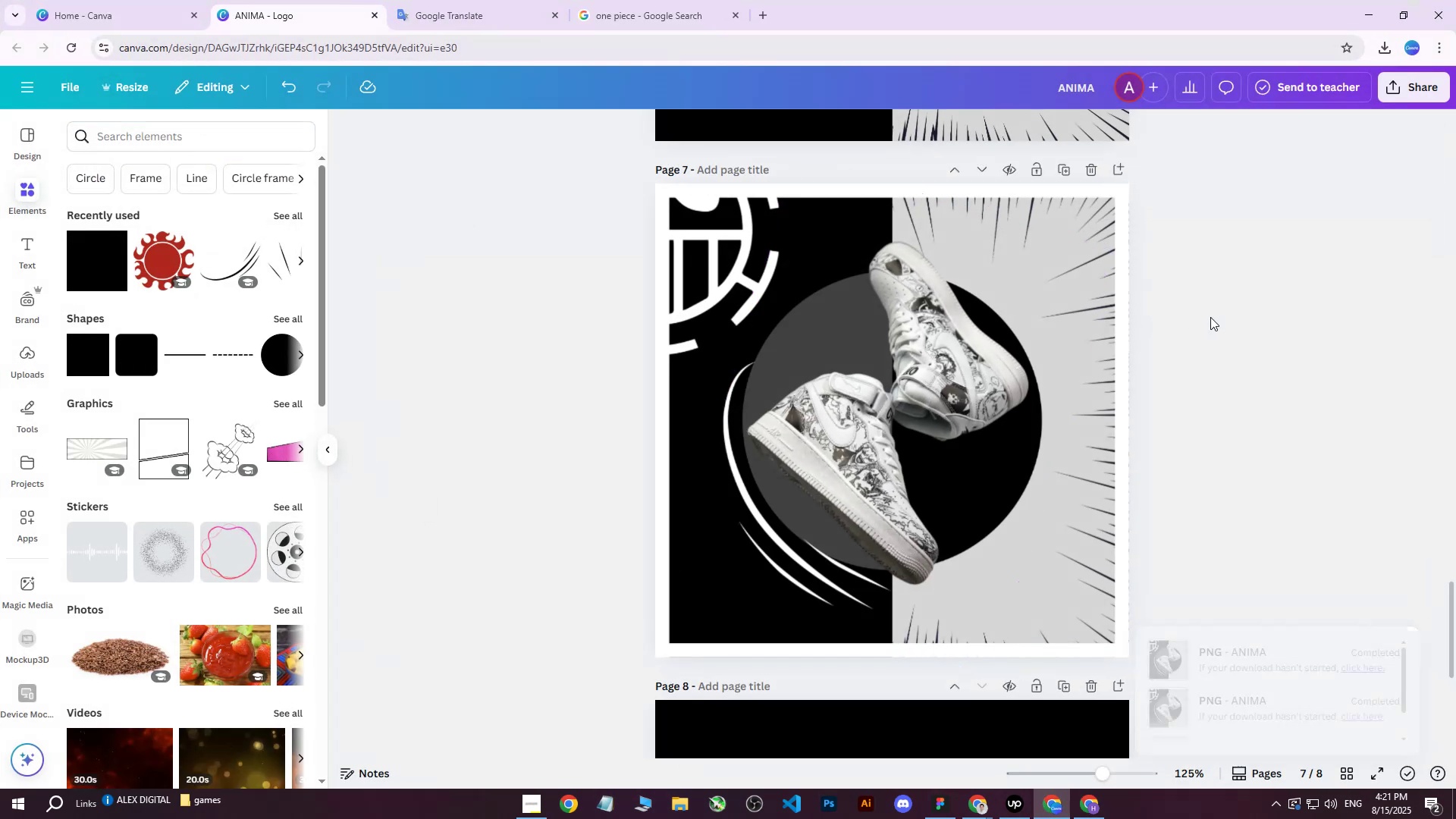 
scroll: coordinate [1203, 330], scroll_direction: up, amount: 2.0
 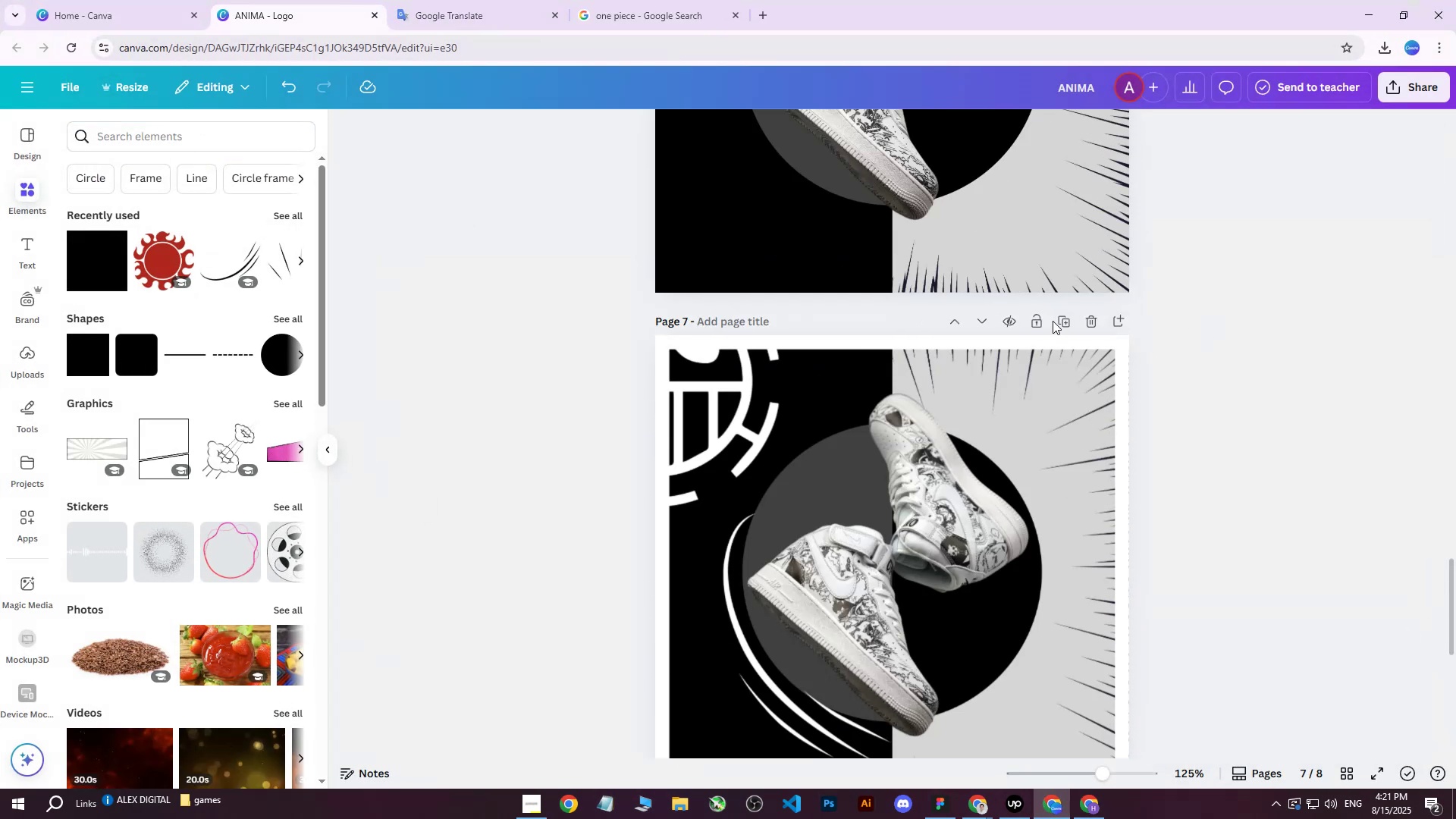 
left_click([1064, 318])
 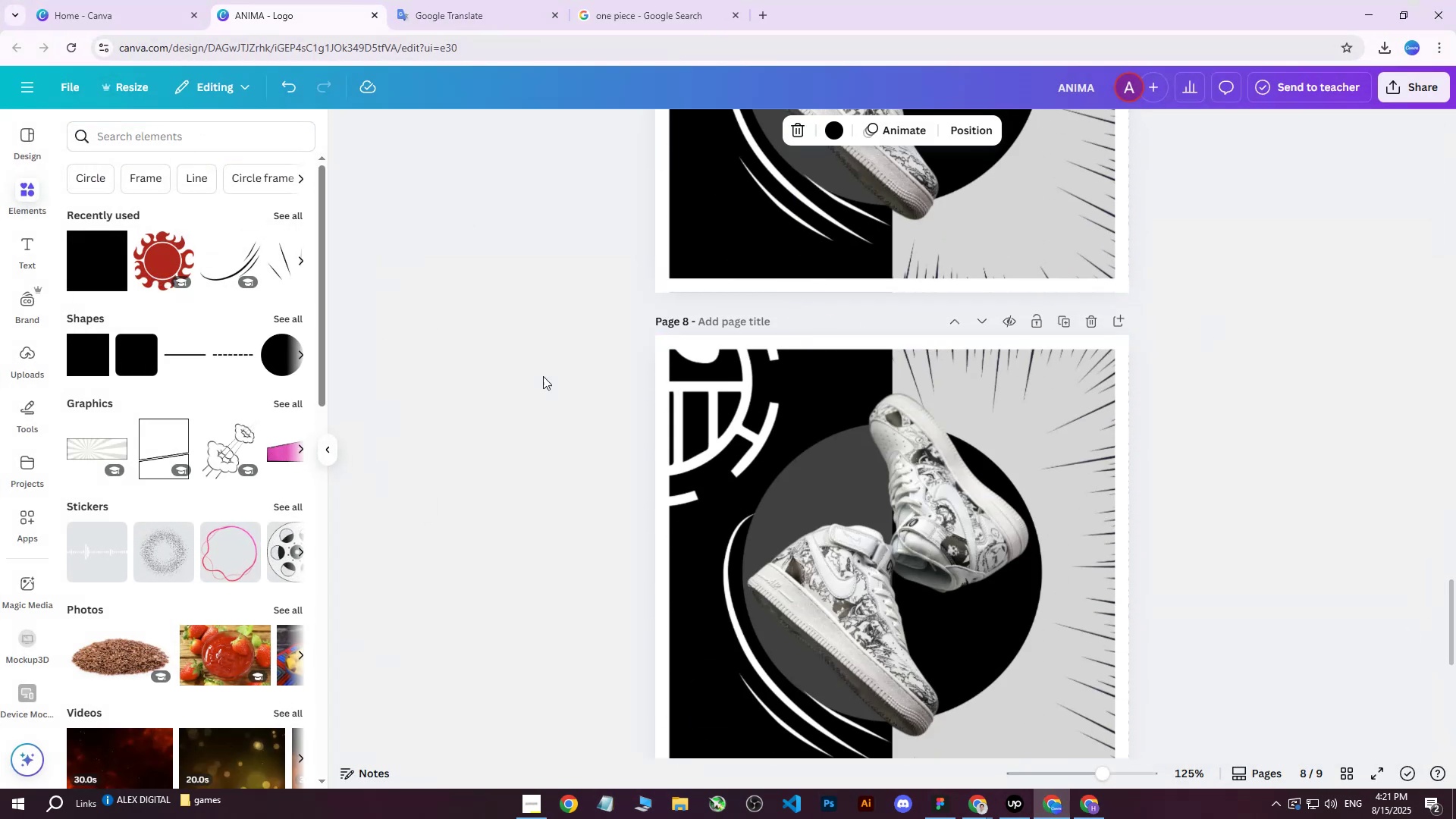 
left_click([1094, 810])
 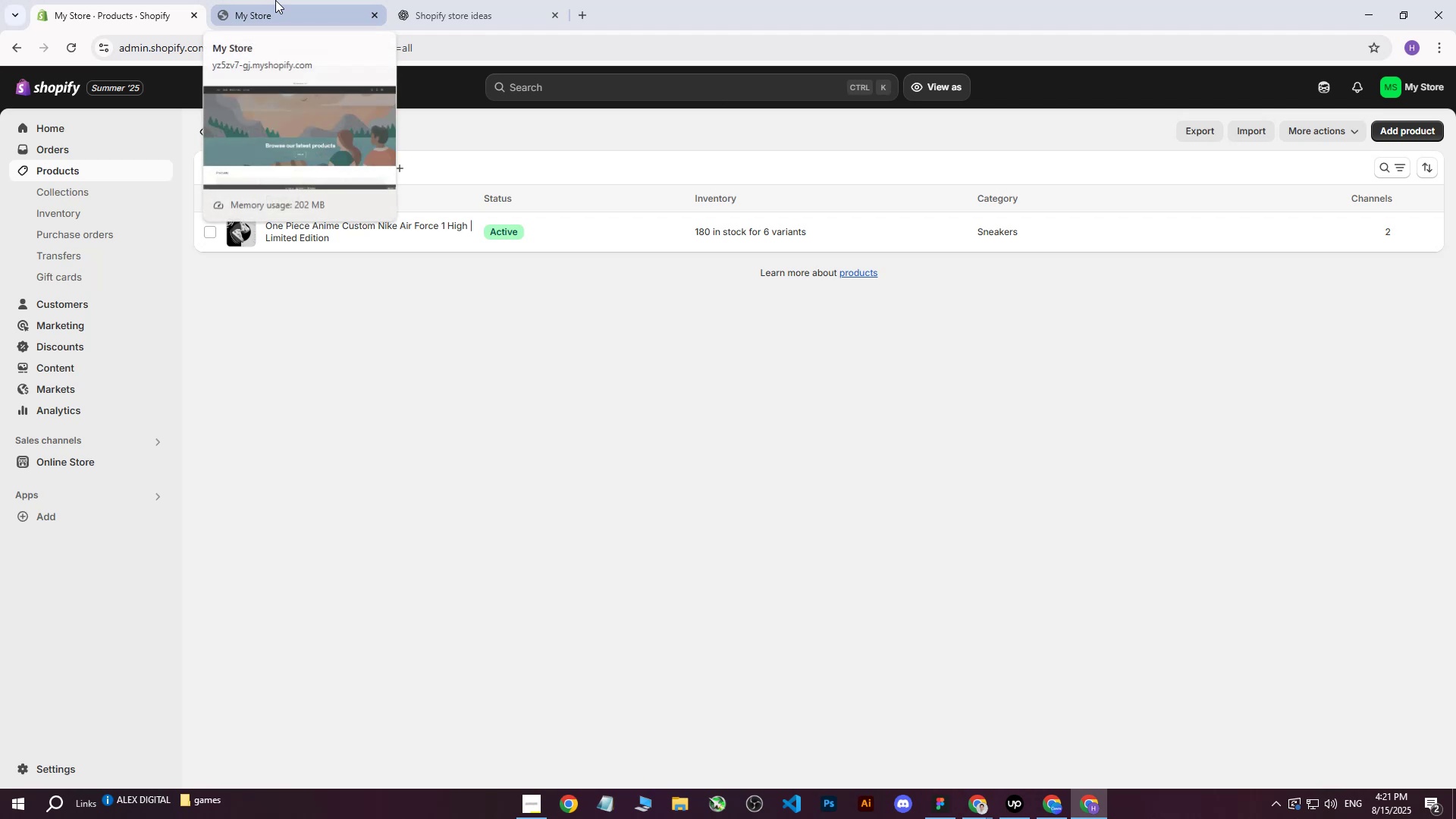 
left_click([977, 809])
 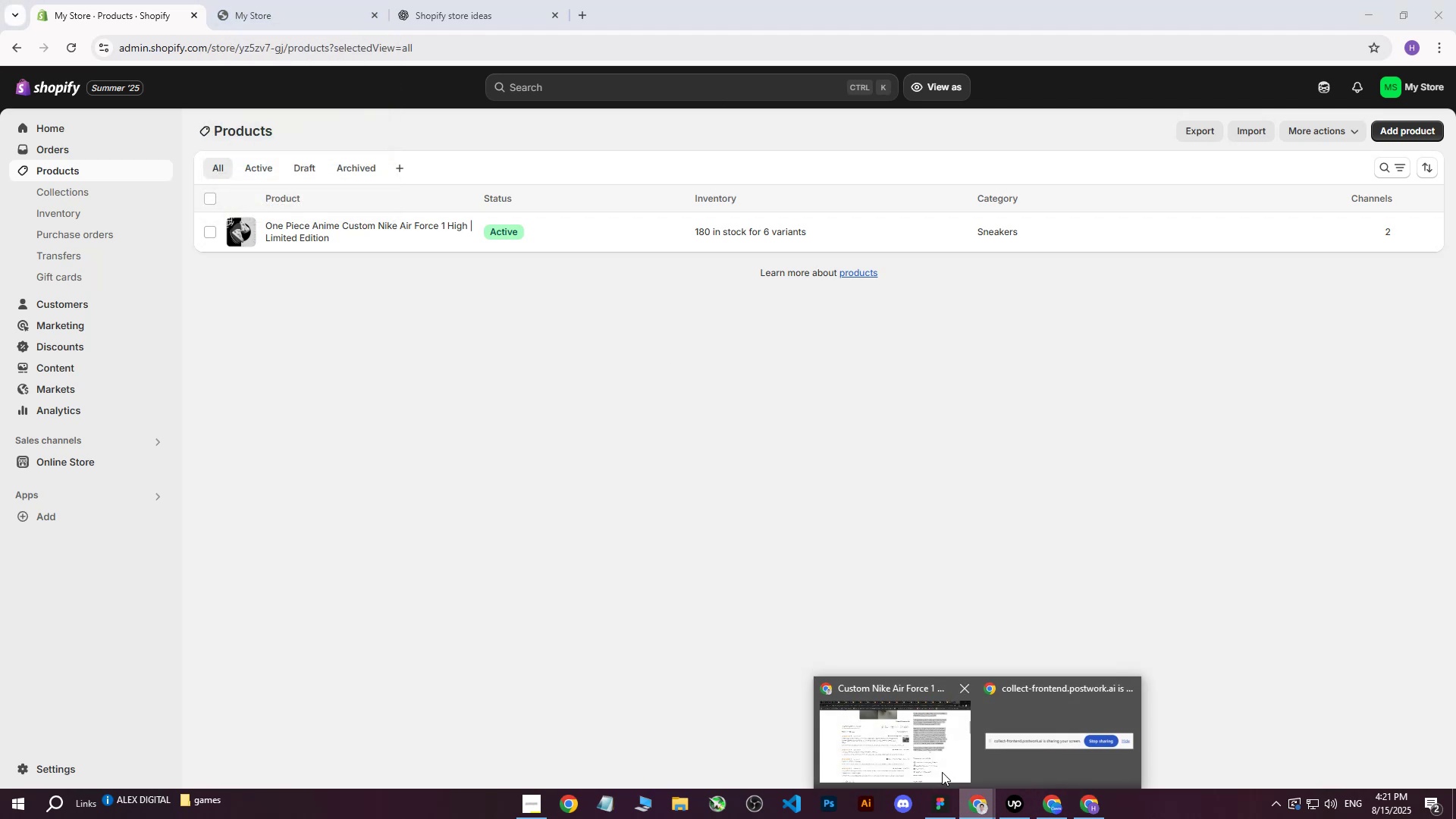 
left_click([915, 748])
 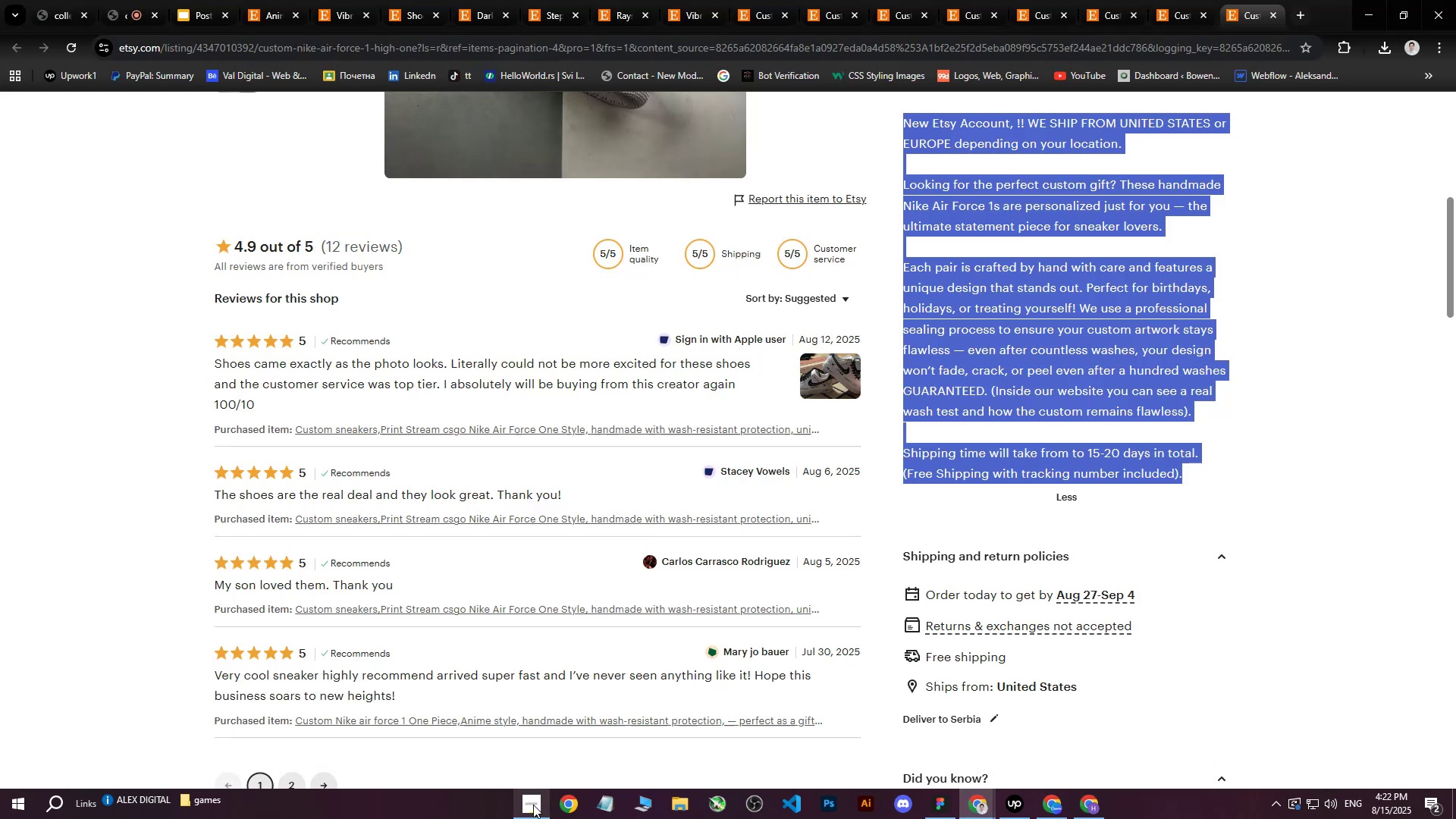 
left_click([533, 806])
 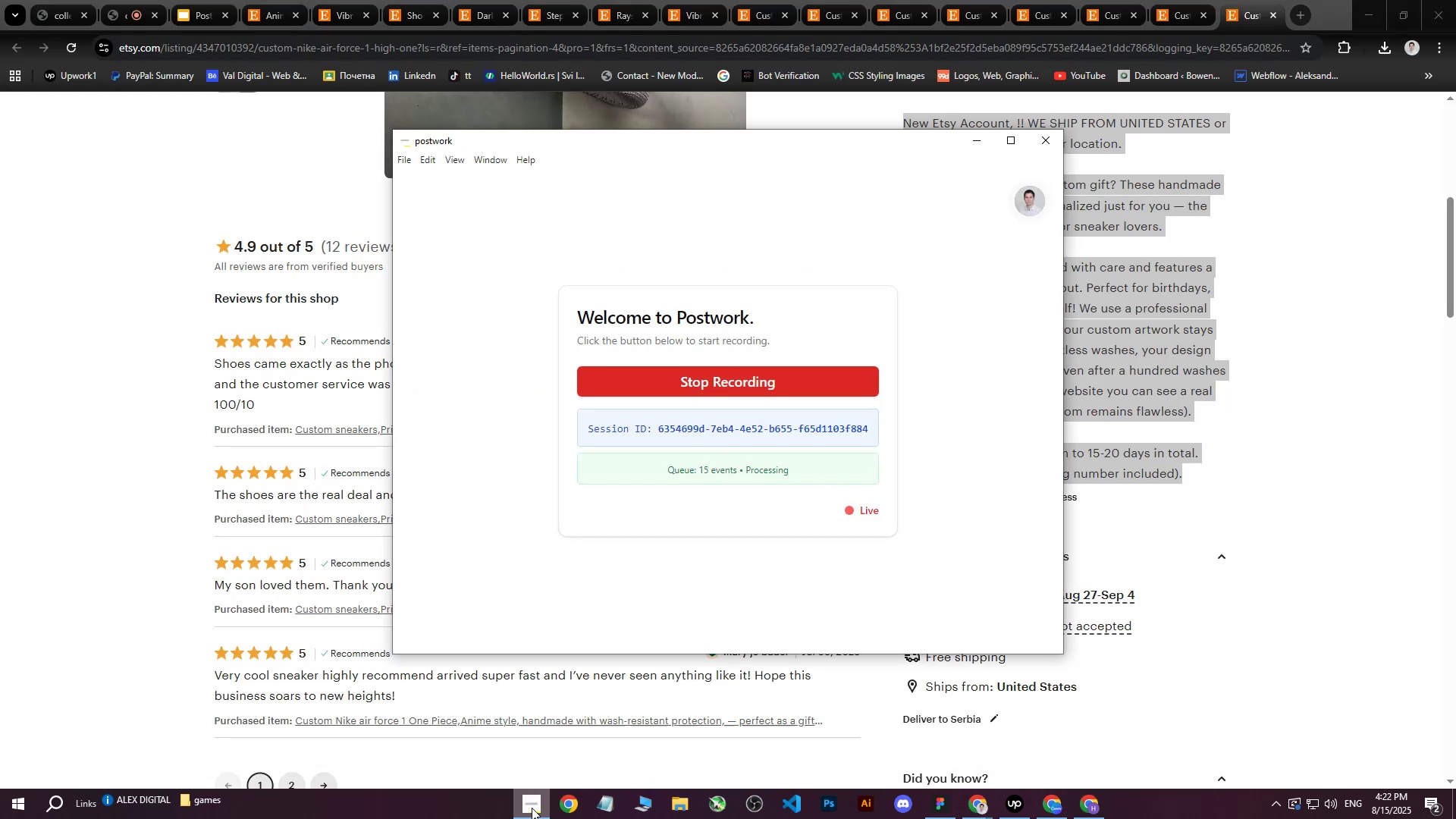 
left_click([532, 808])
 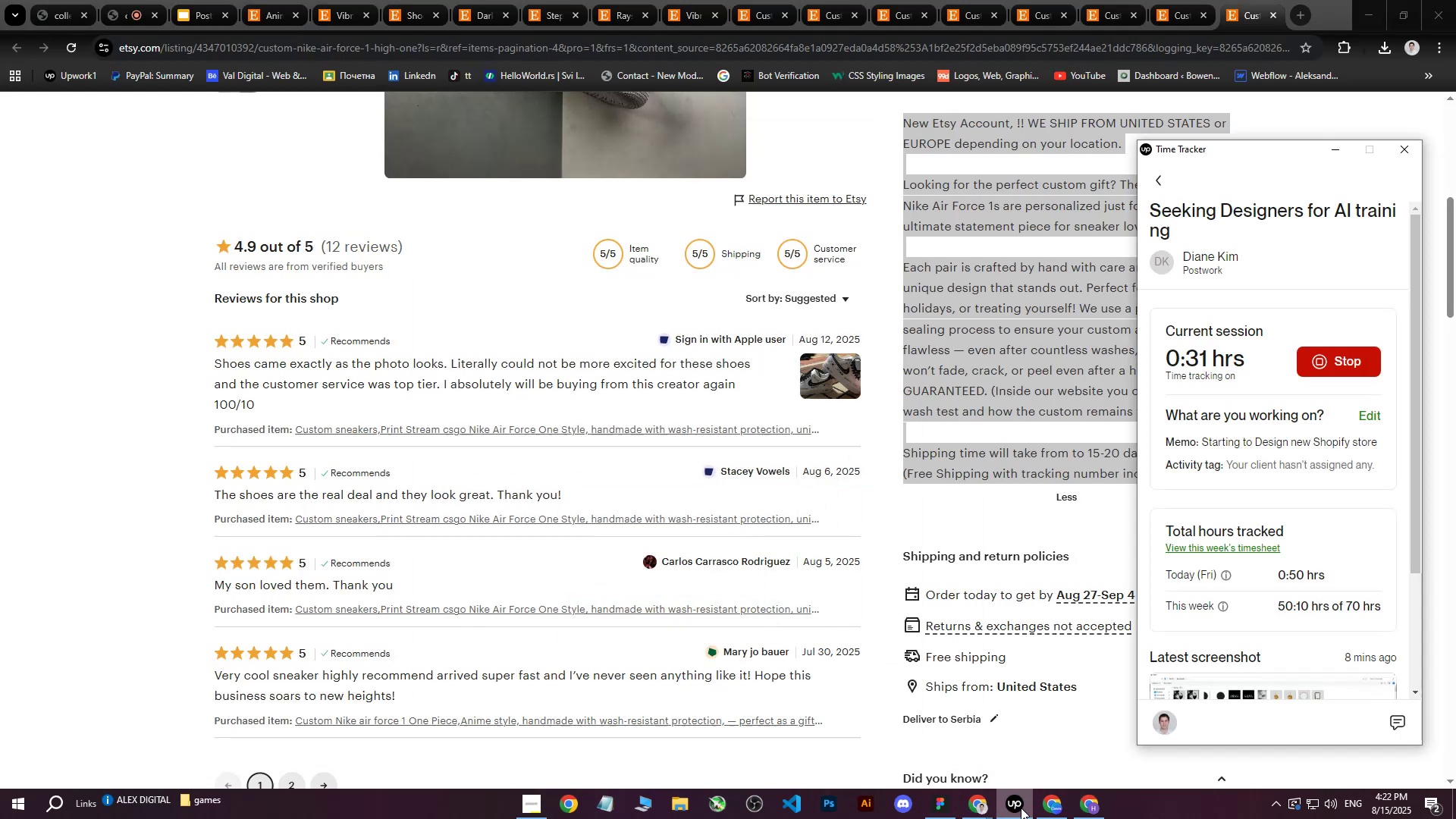 
left_click_drag(start_coordinate=[1021, 808], to_coordinate=[554, 797])
 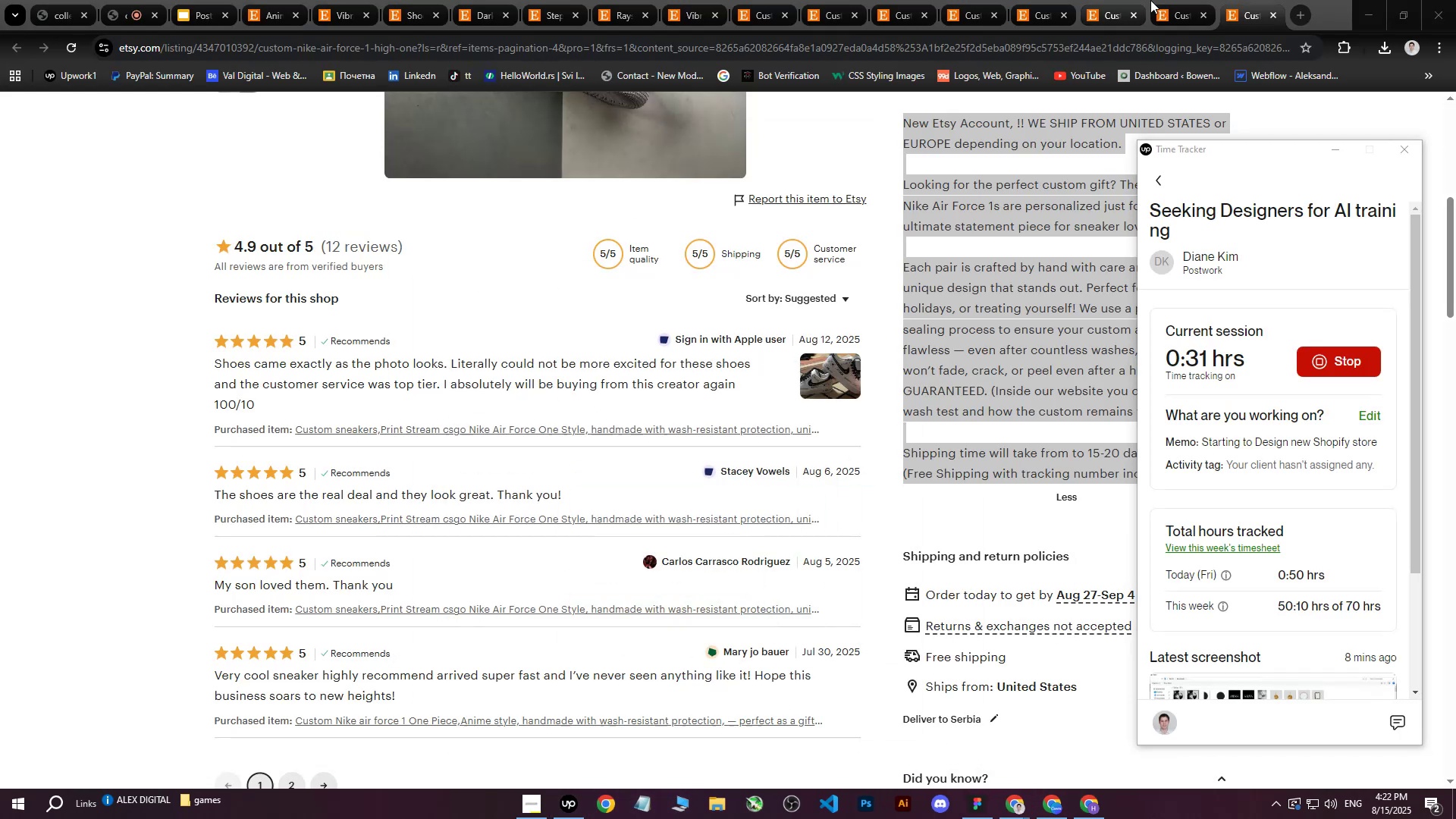 
left_click([1250, 0])
 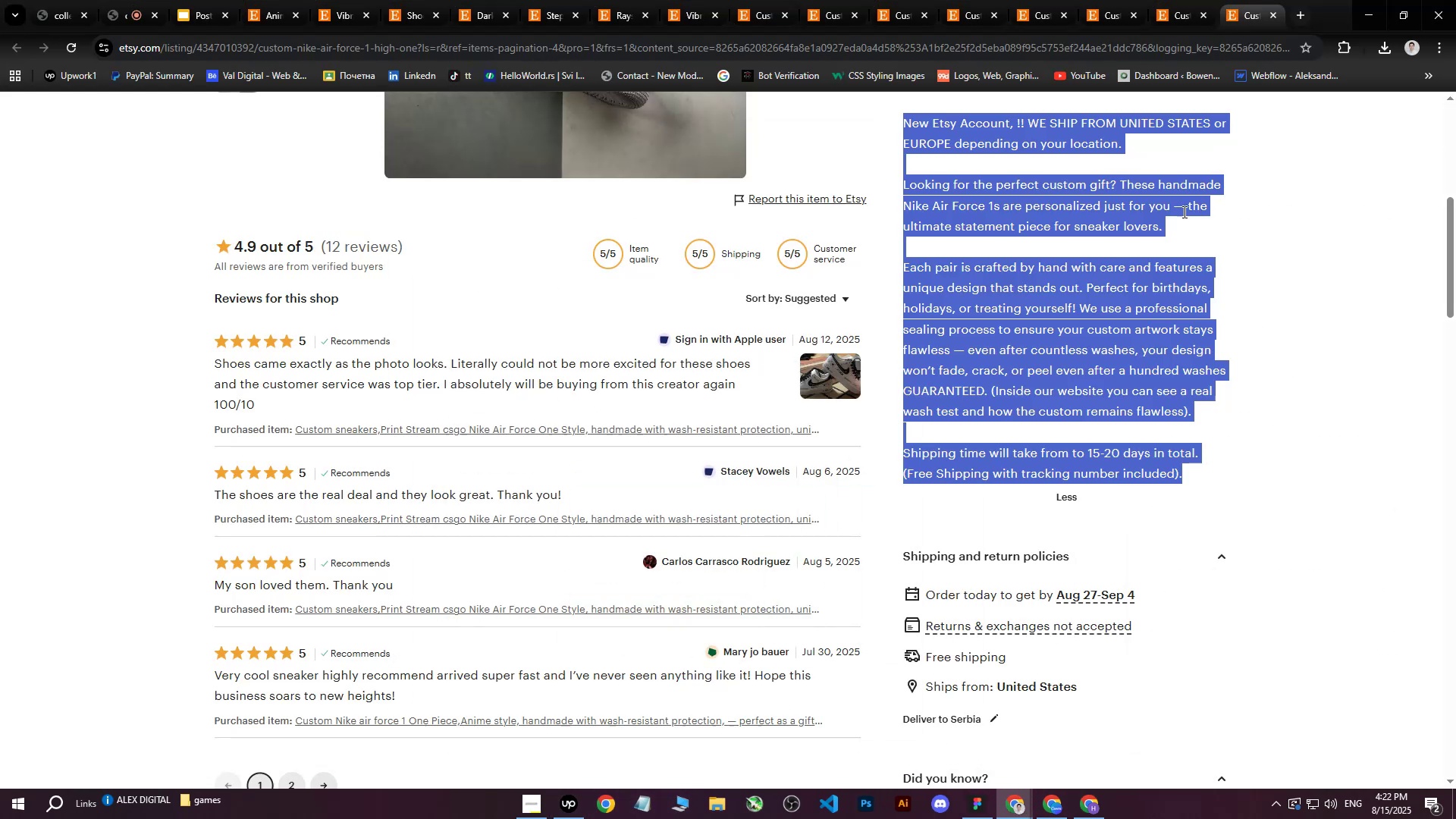 
scroll: coordinate [1161, 377], scroll_direction: down, amount: 15.0
 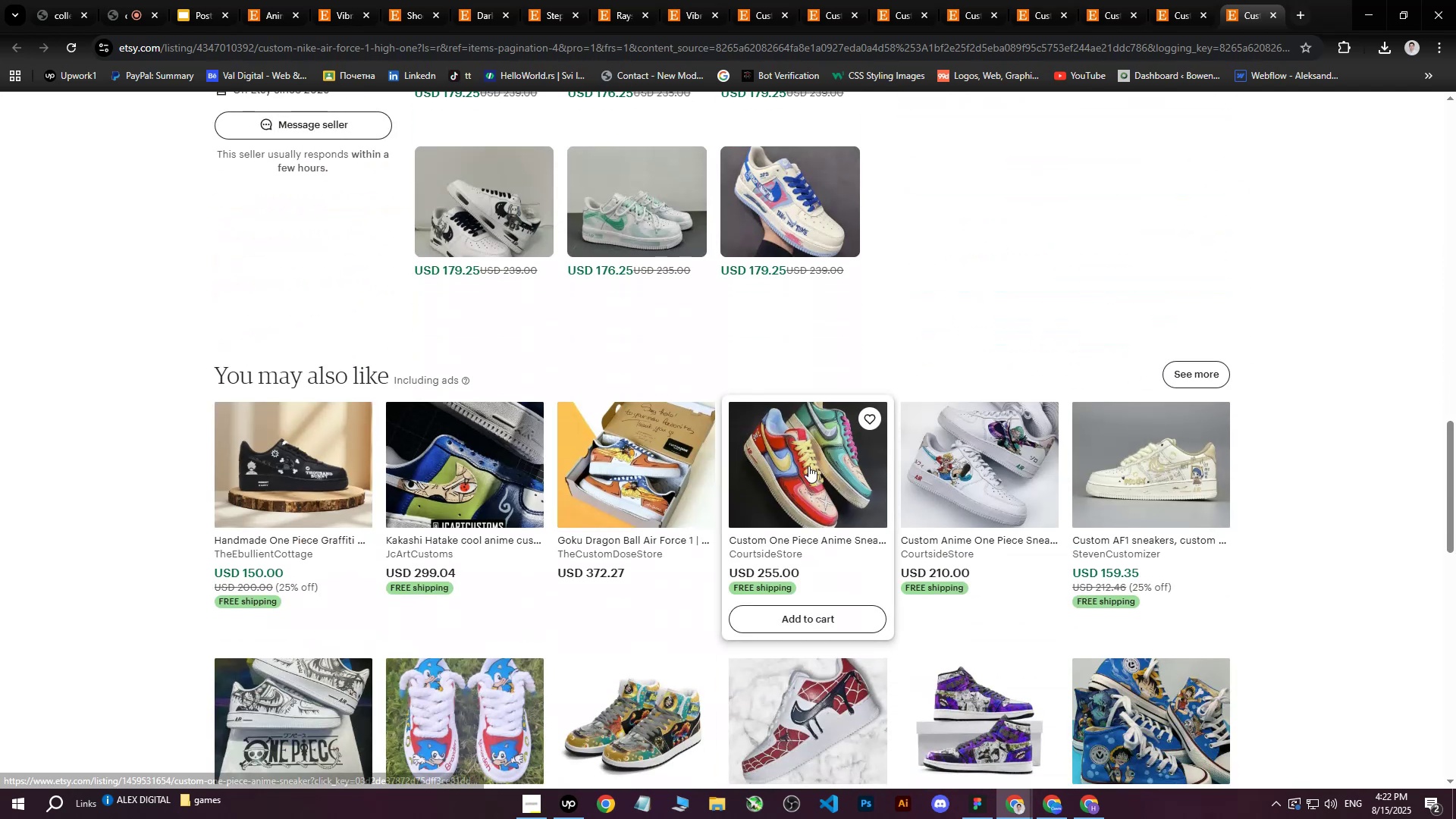 
scroll: coordinate [1026, 406], scroll_direction: up, amount: 8.0
 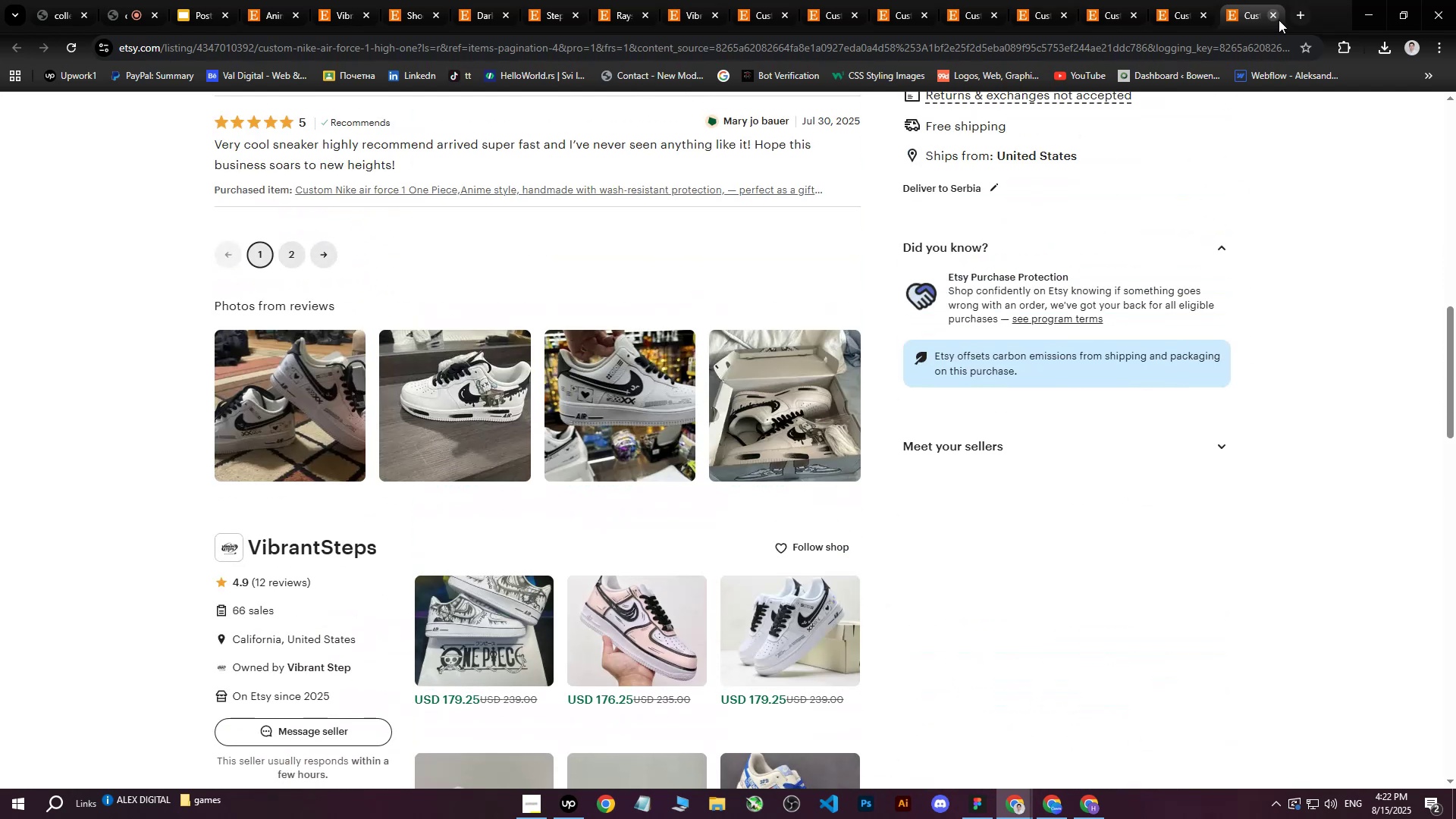 
left_click([1275, 19])
 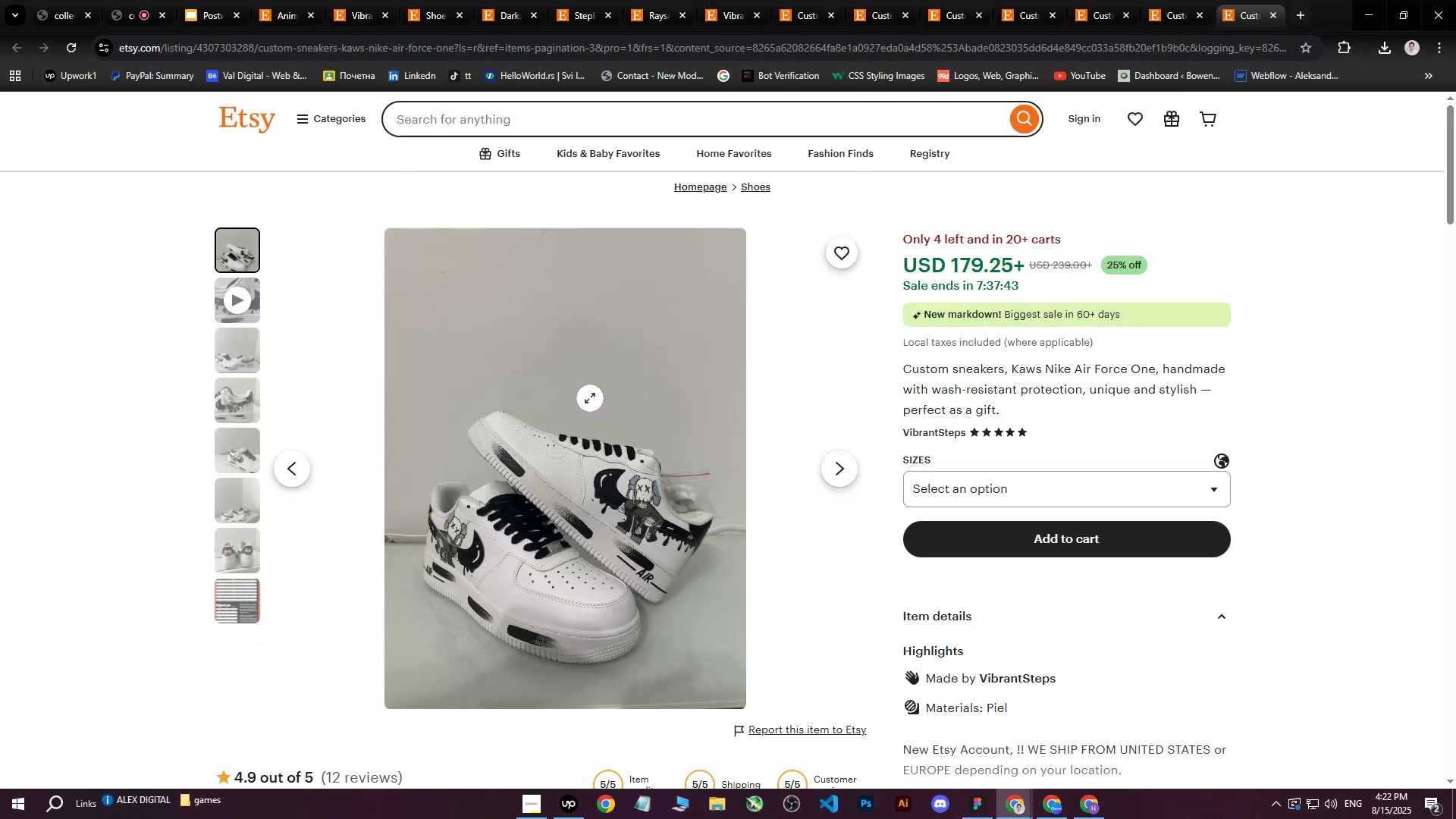 
wait(6.96)
 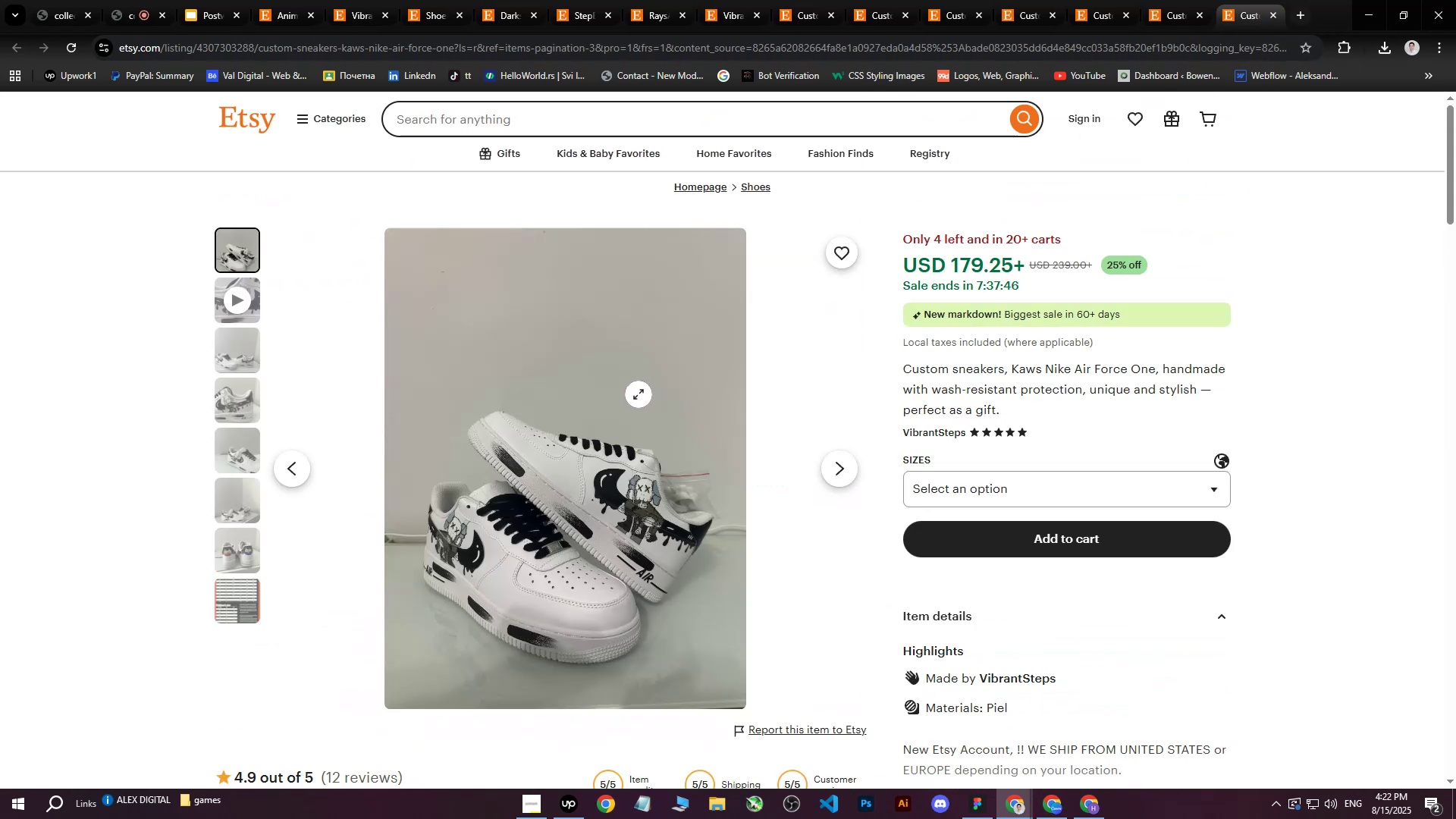 
scroll: coordinate [547, 402], scroll_direction: none, amount: 0.0
 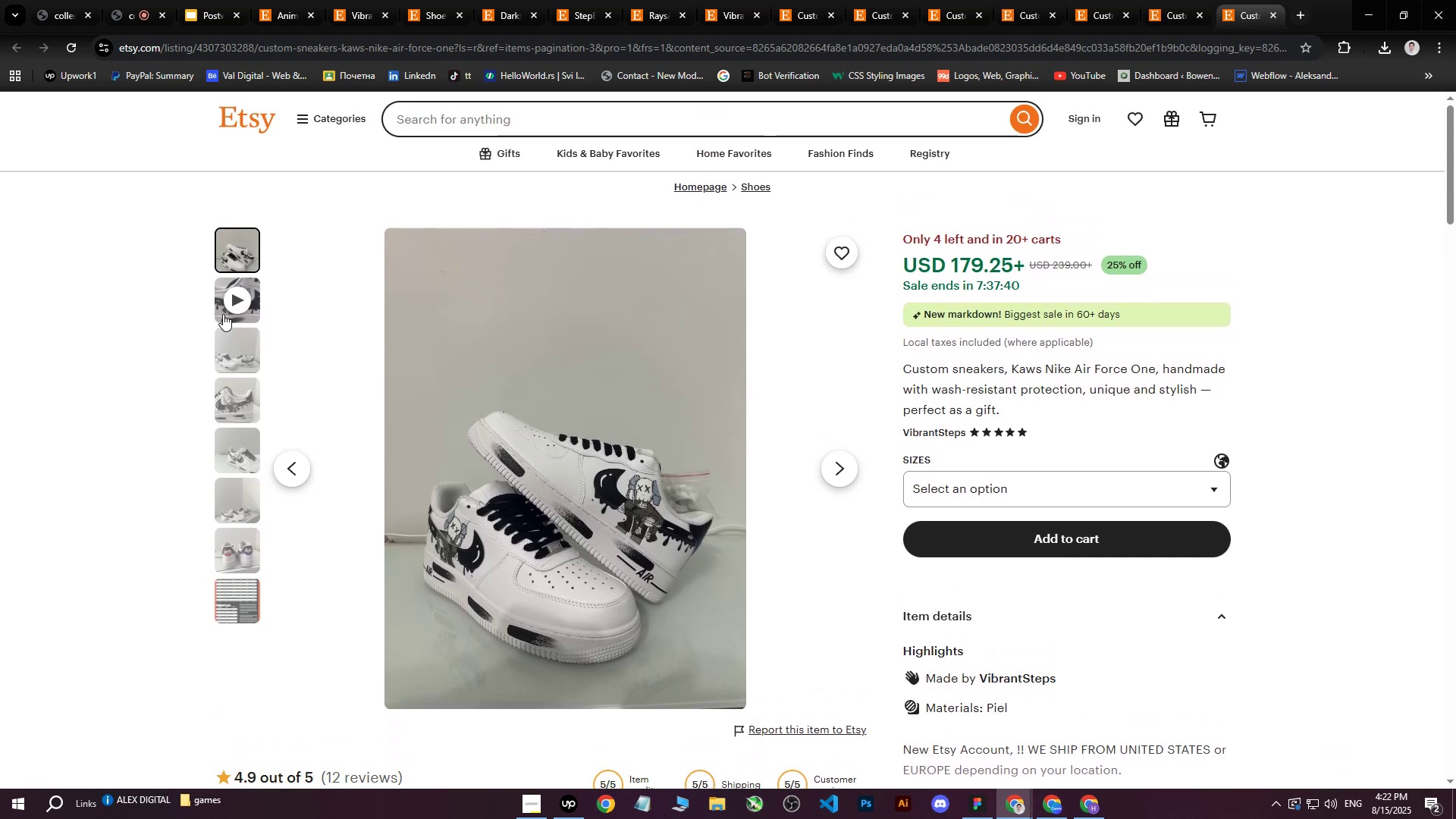 
left_click([225, 344])
 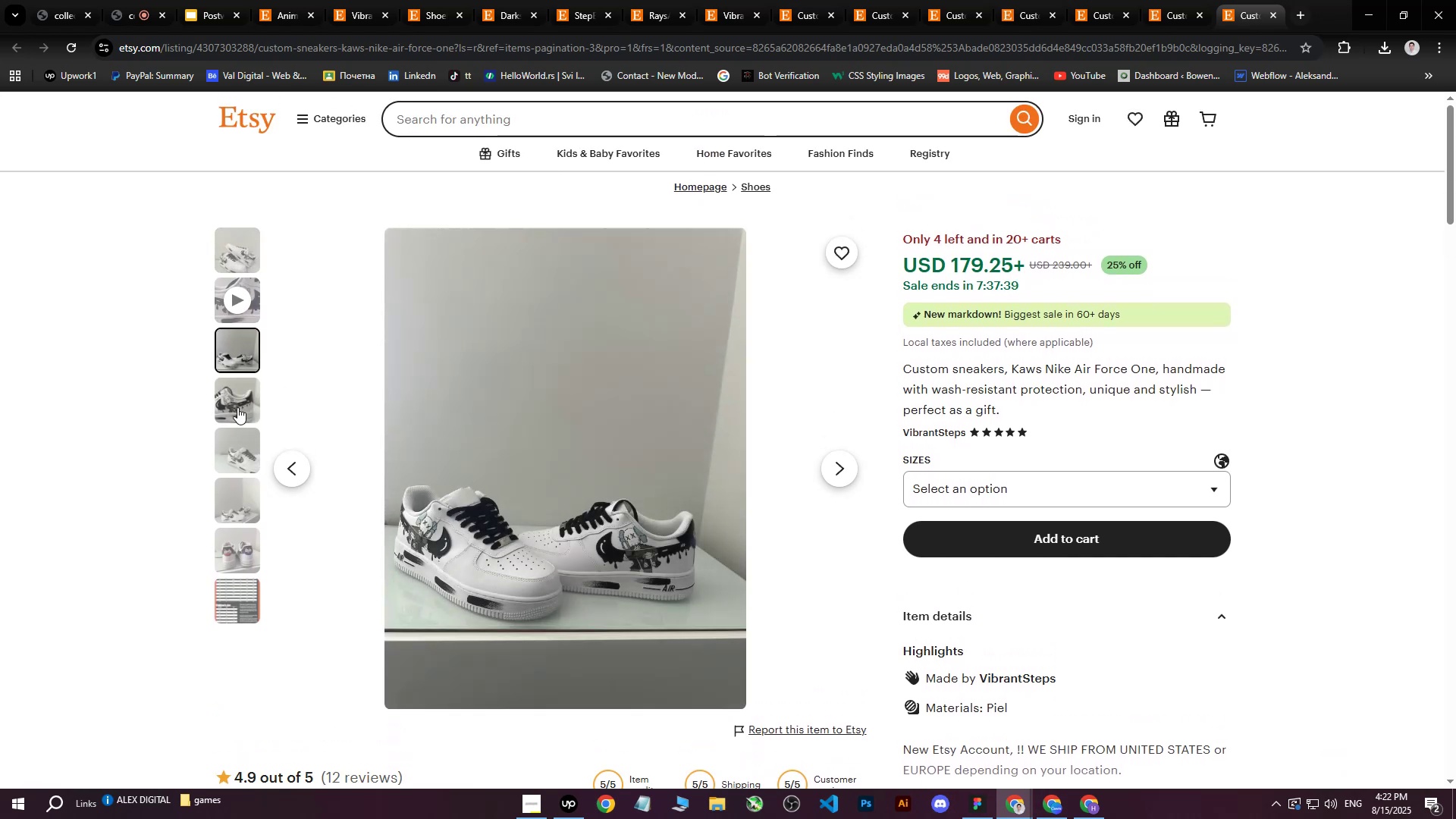 
left_click([237, 407])
 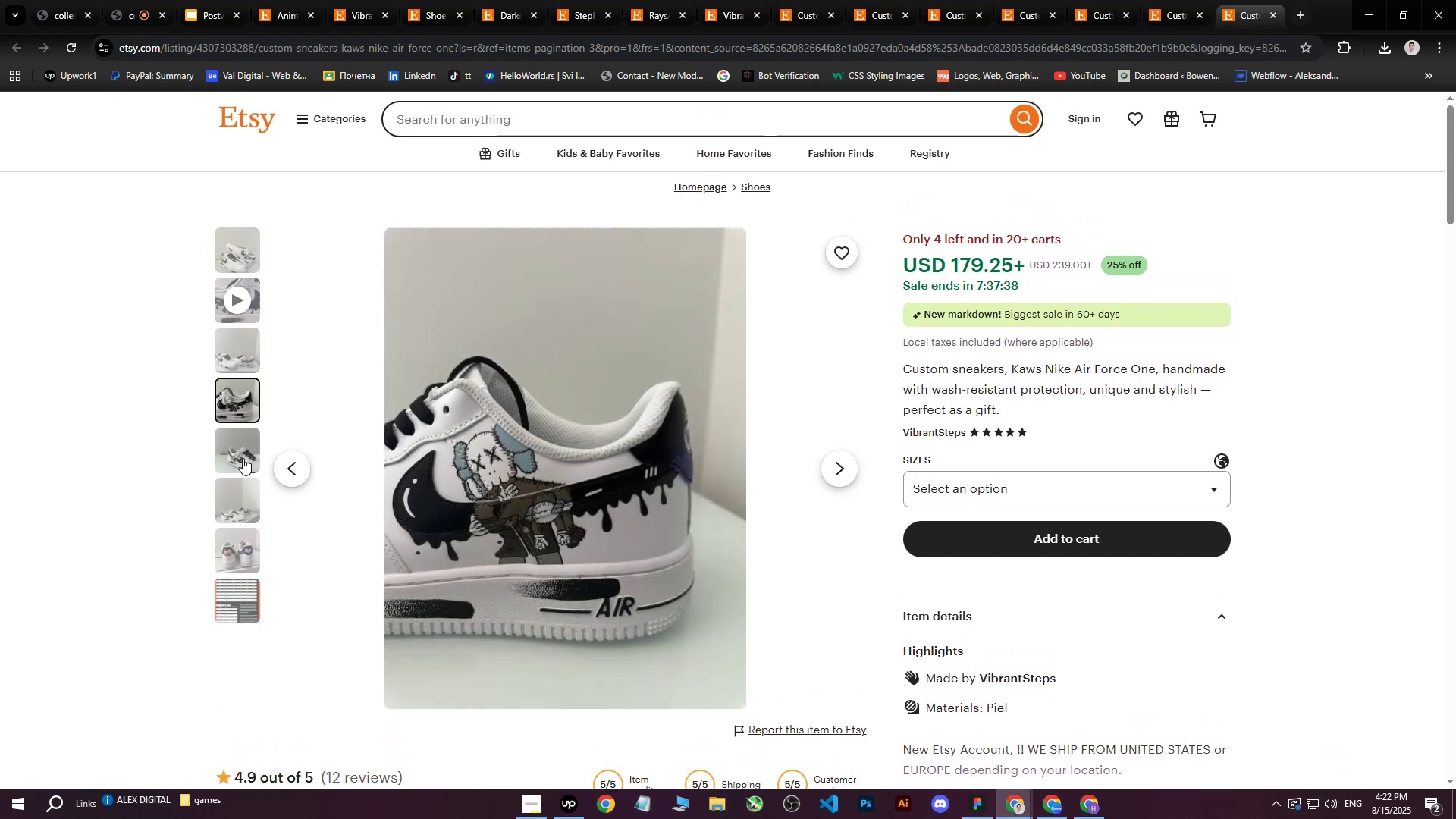 
left_click([243, 458])
 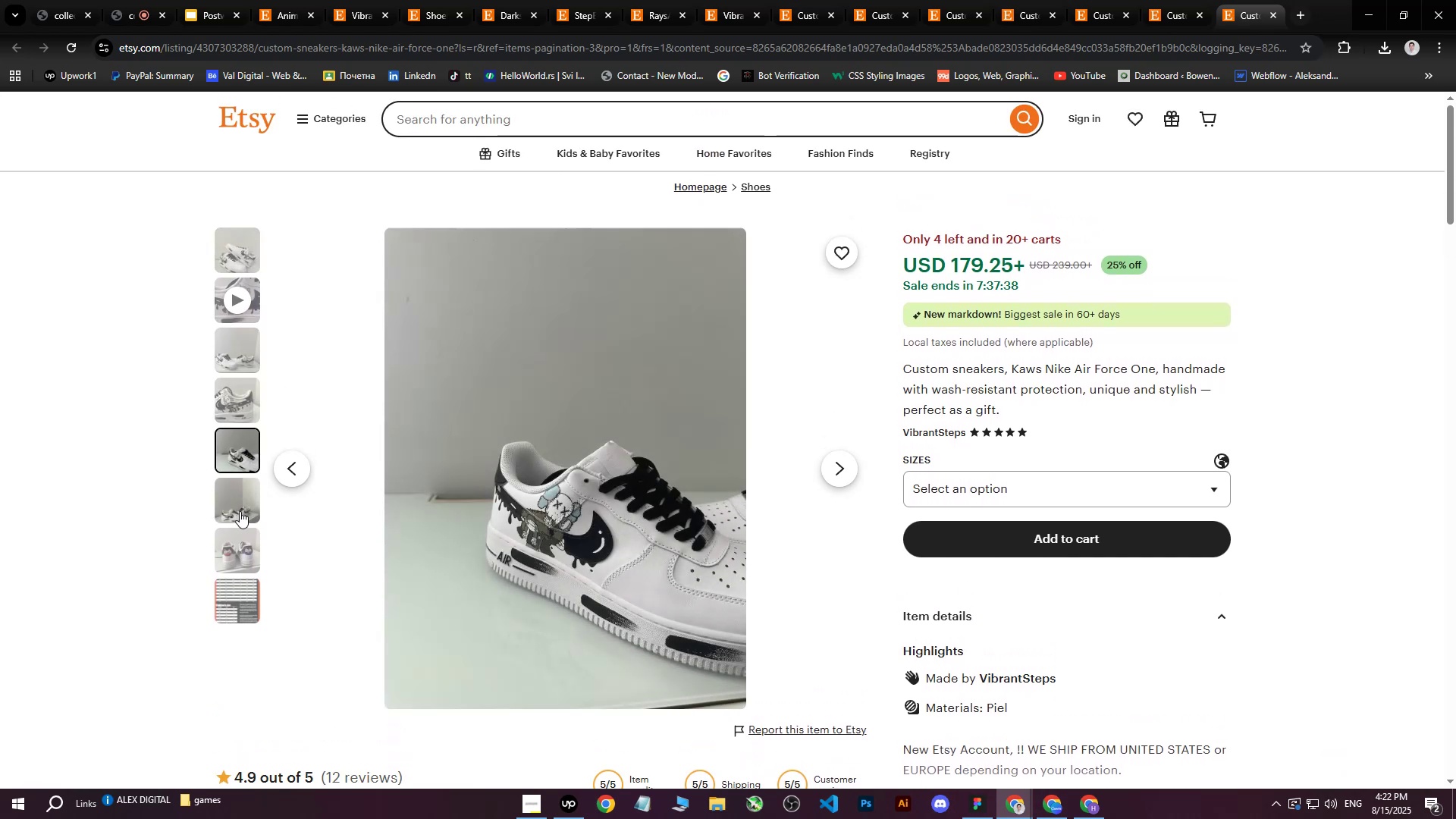 
left_click([240, 511])
 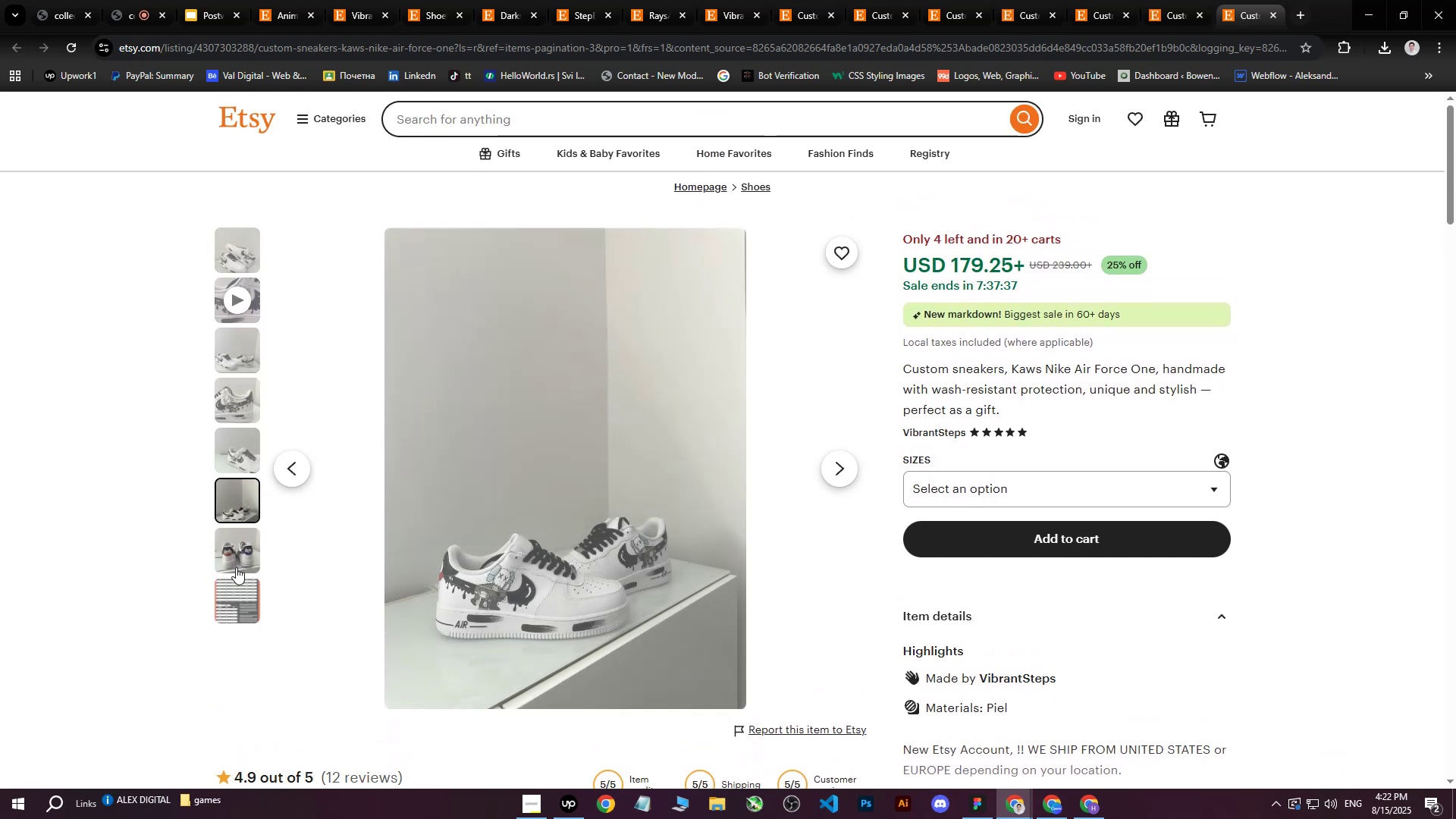 
left_click([236, 564])
 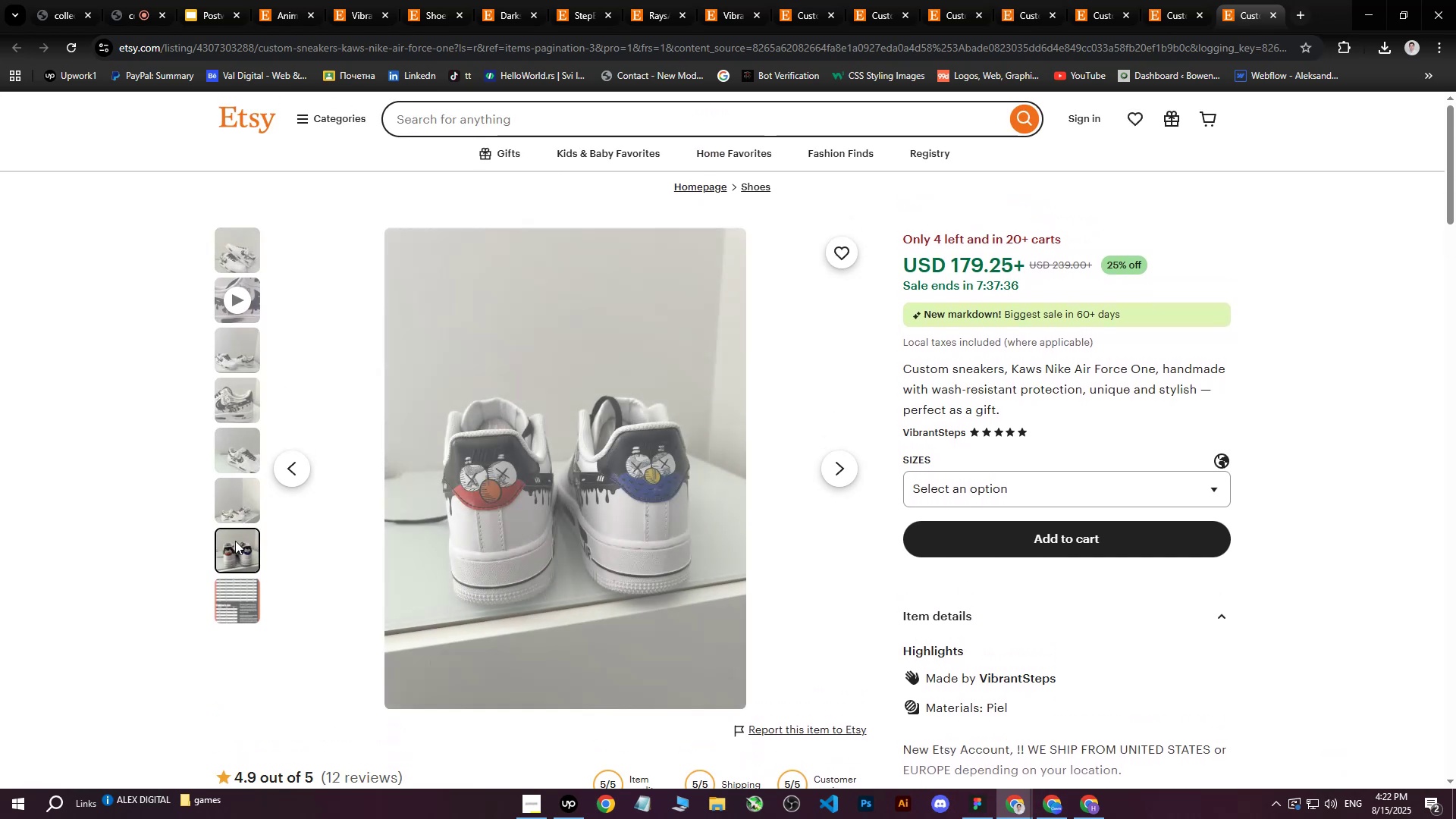 
left_click([246, 509])
 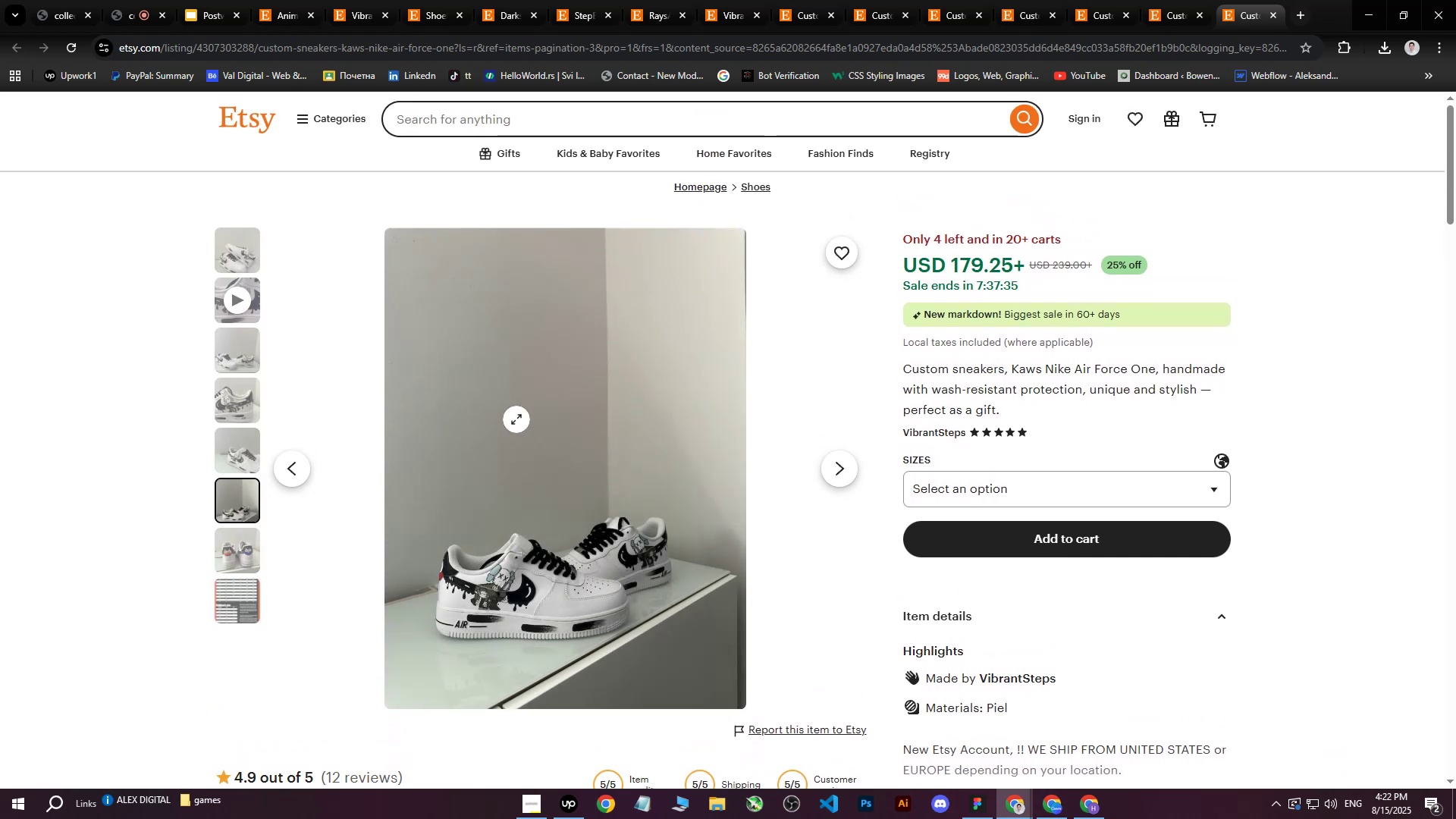 
left_click([255, 554])
 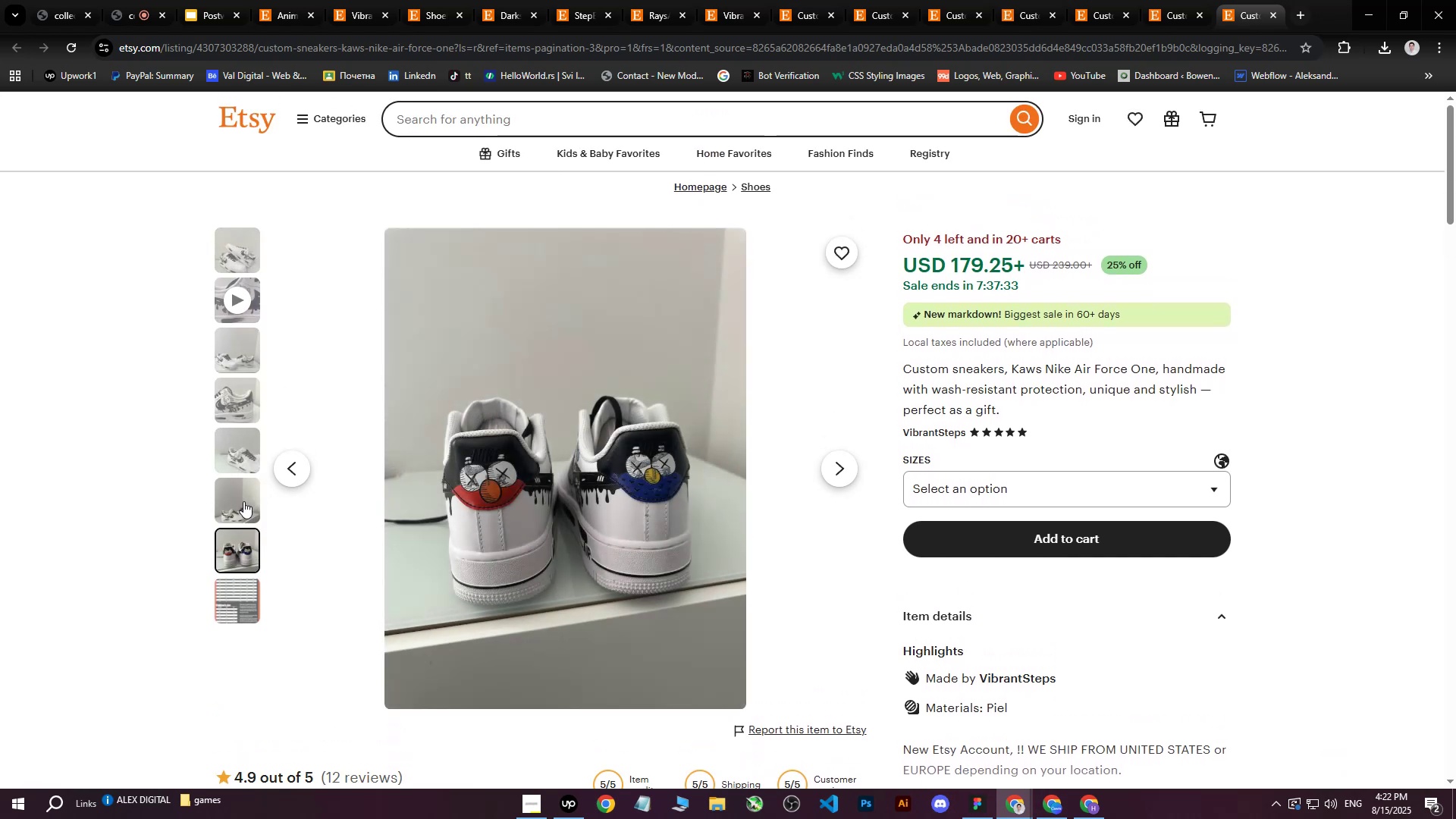 
left_click([241, 503])
 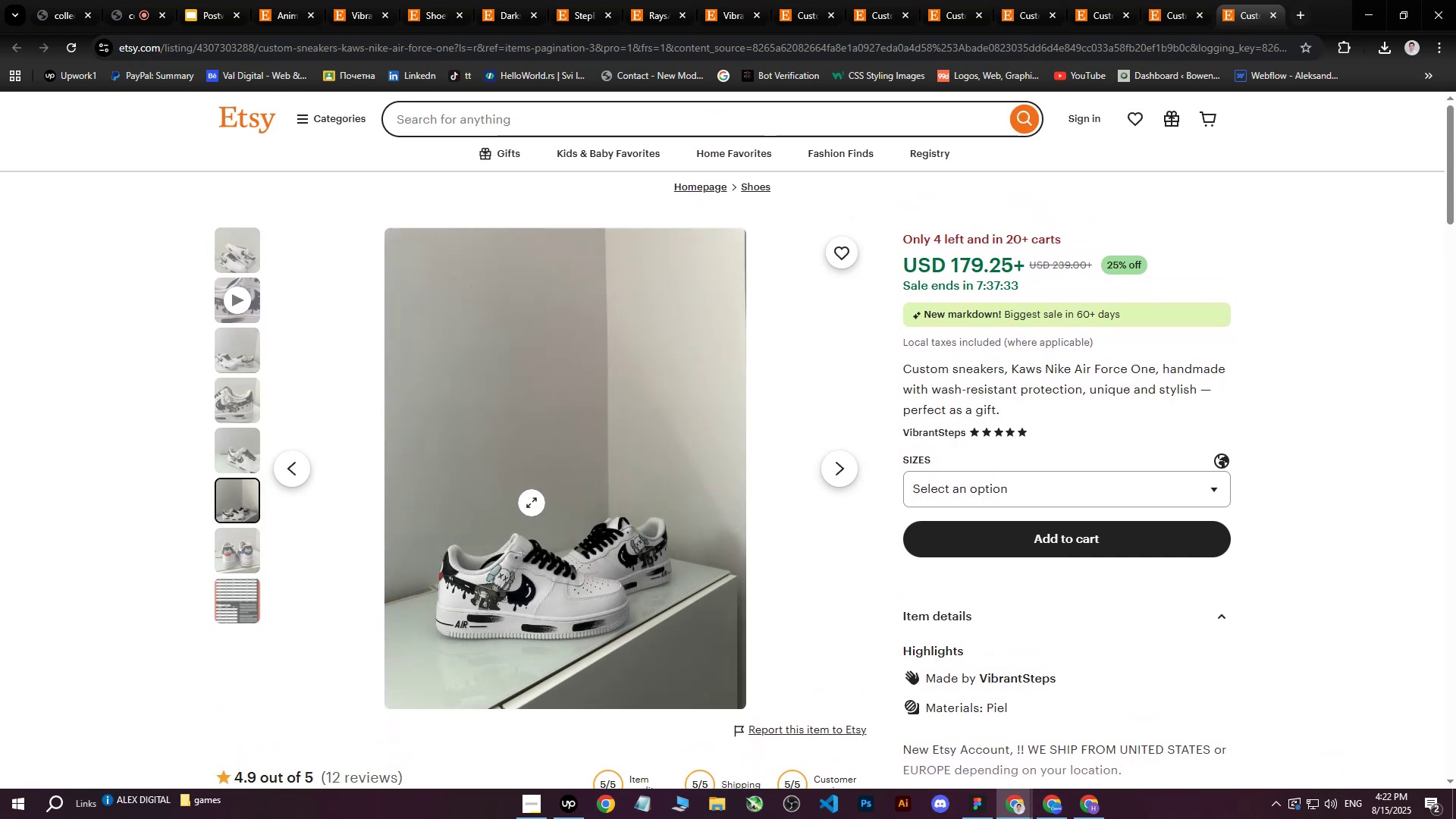 
right_click([532, 503])
 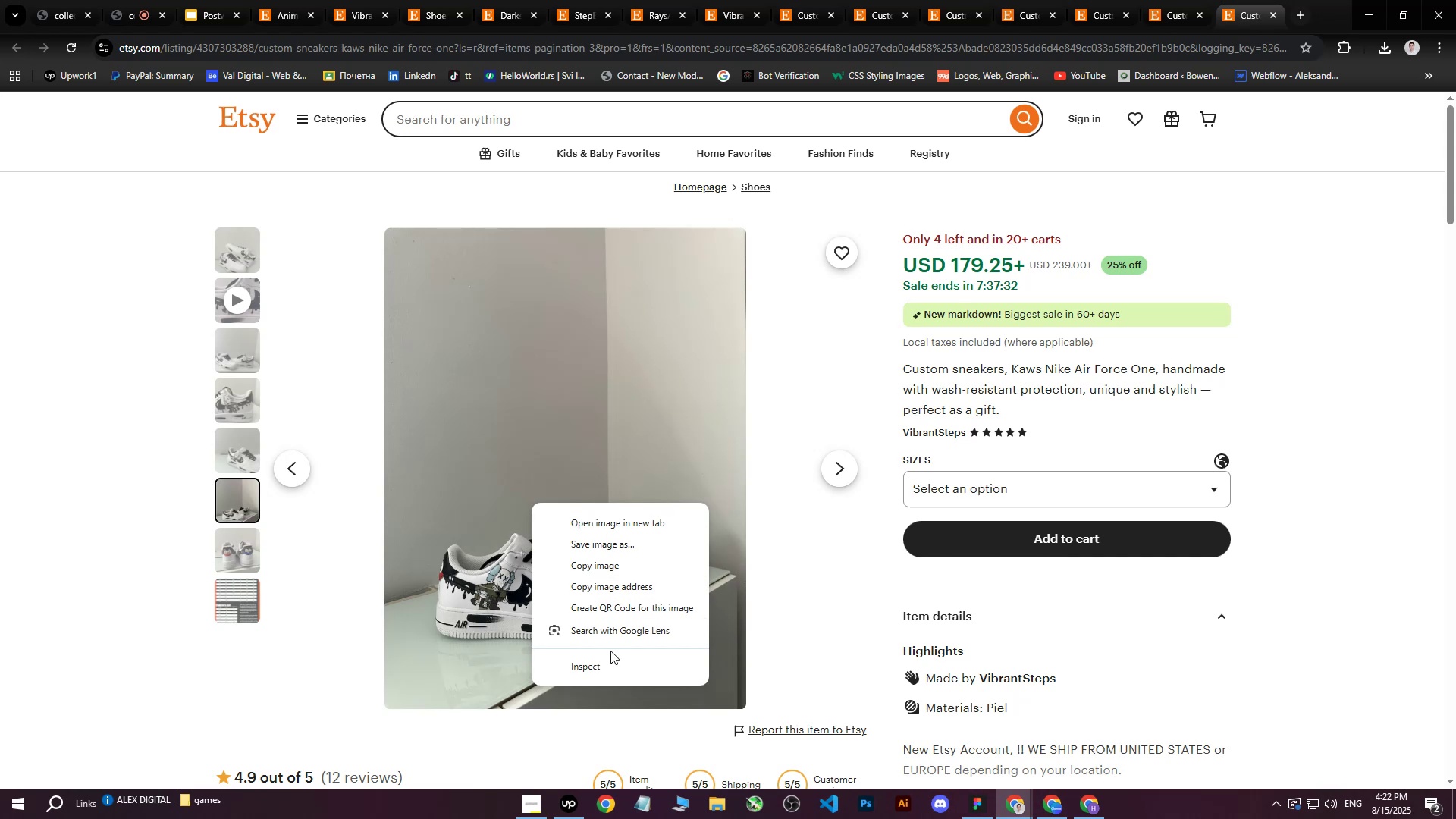 
left_click([599, 665])
 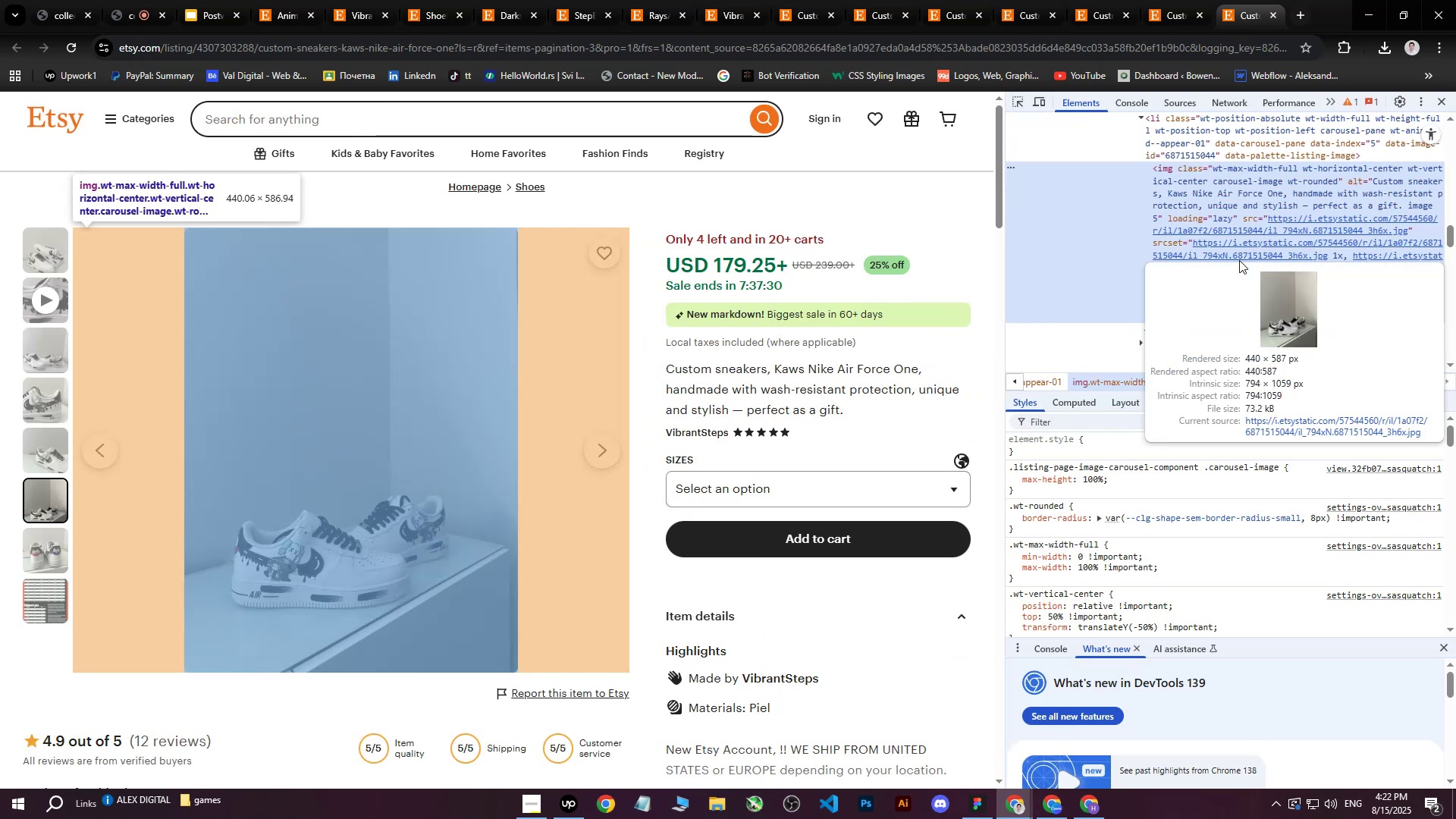 
left_click([1239, 260])
 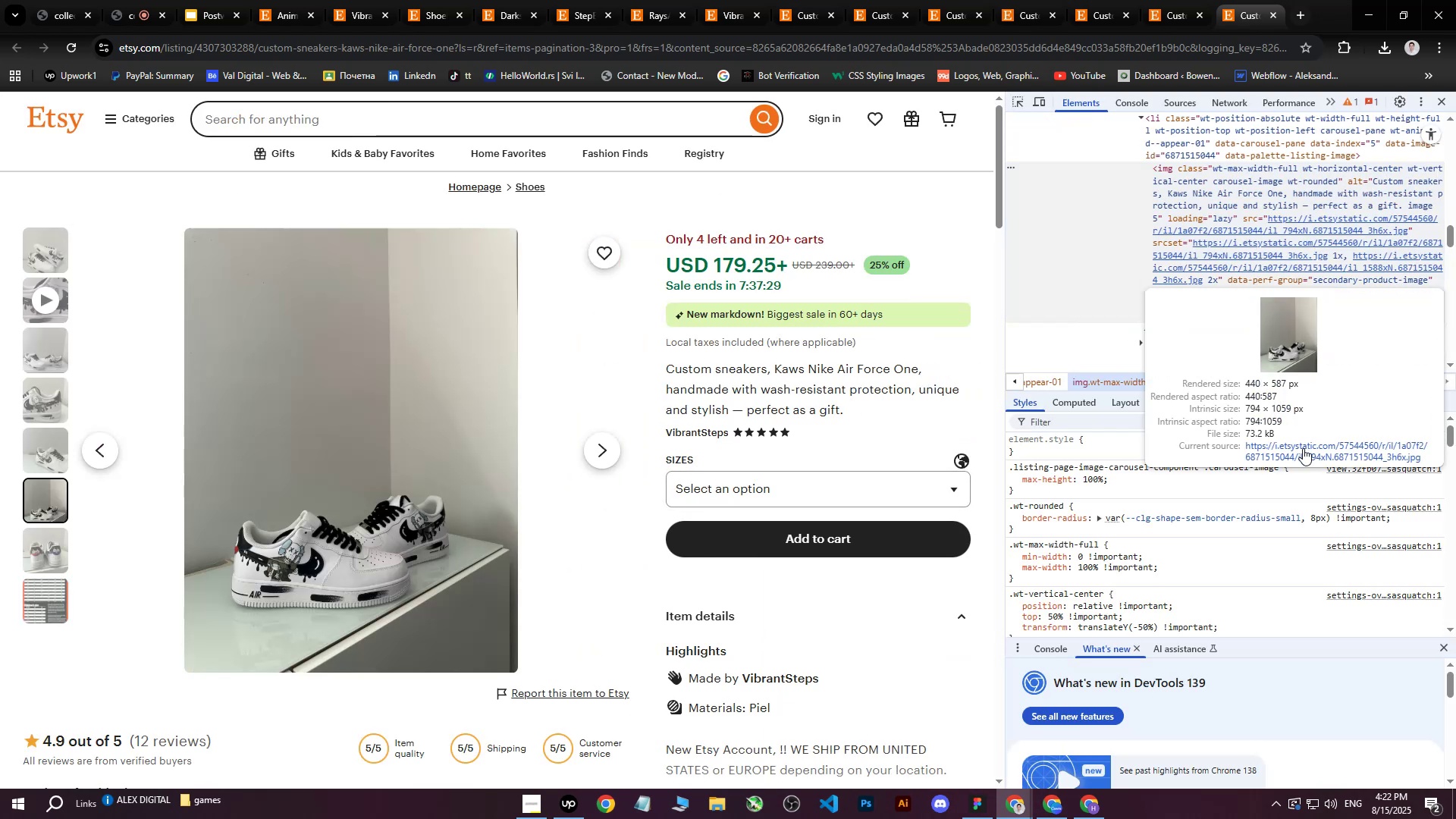 
left_click([1303, 448])
 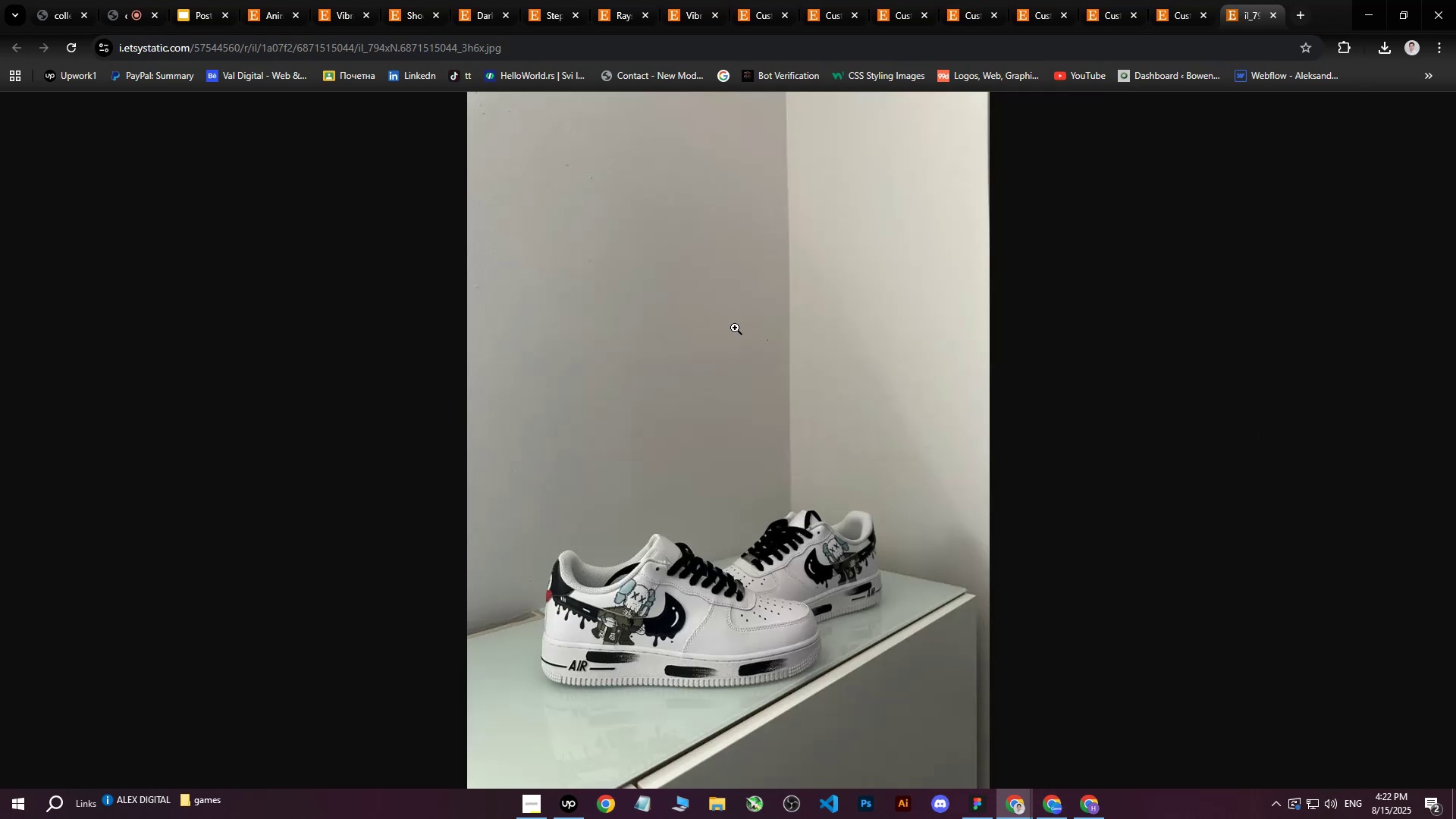 
right_click([720, 325])
 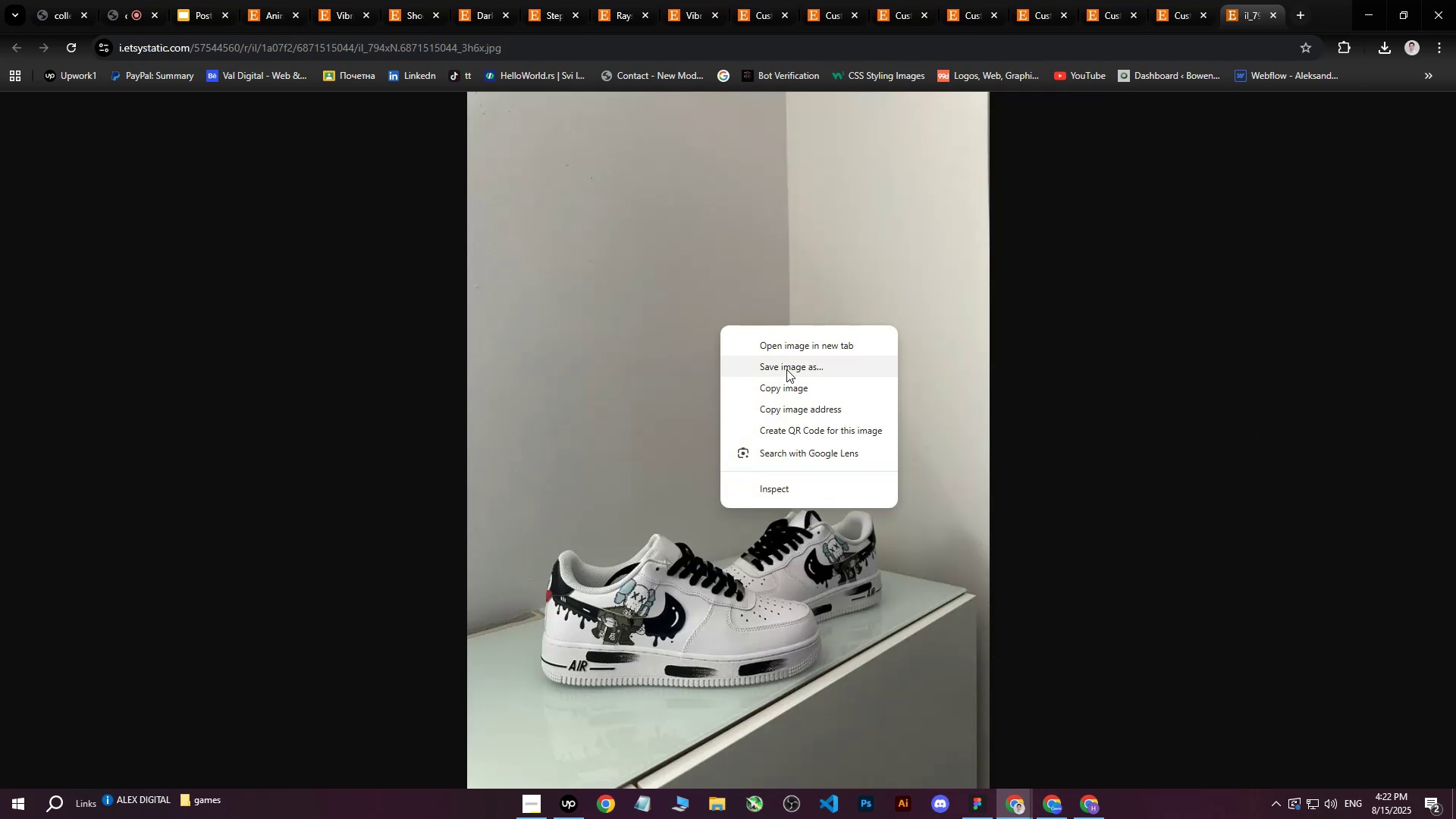 
left_click([786, 369])
 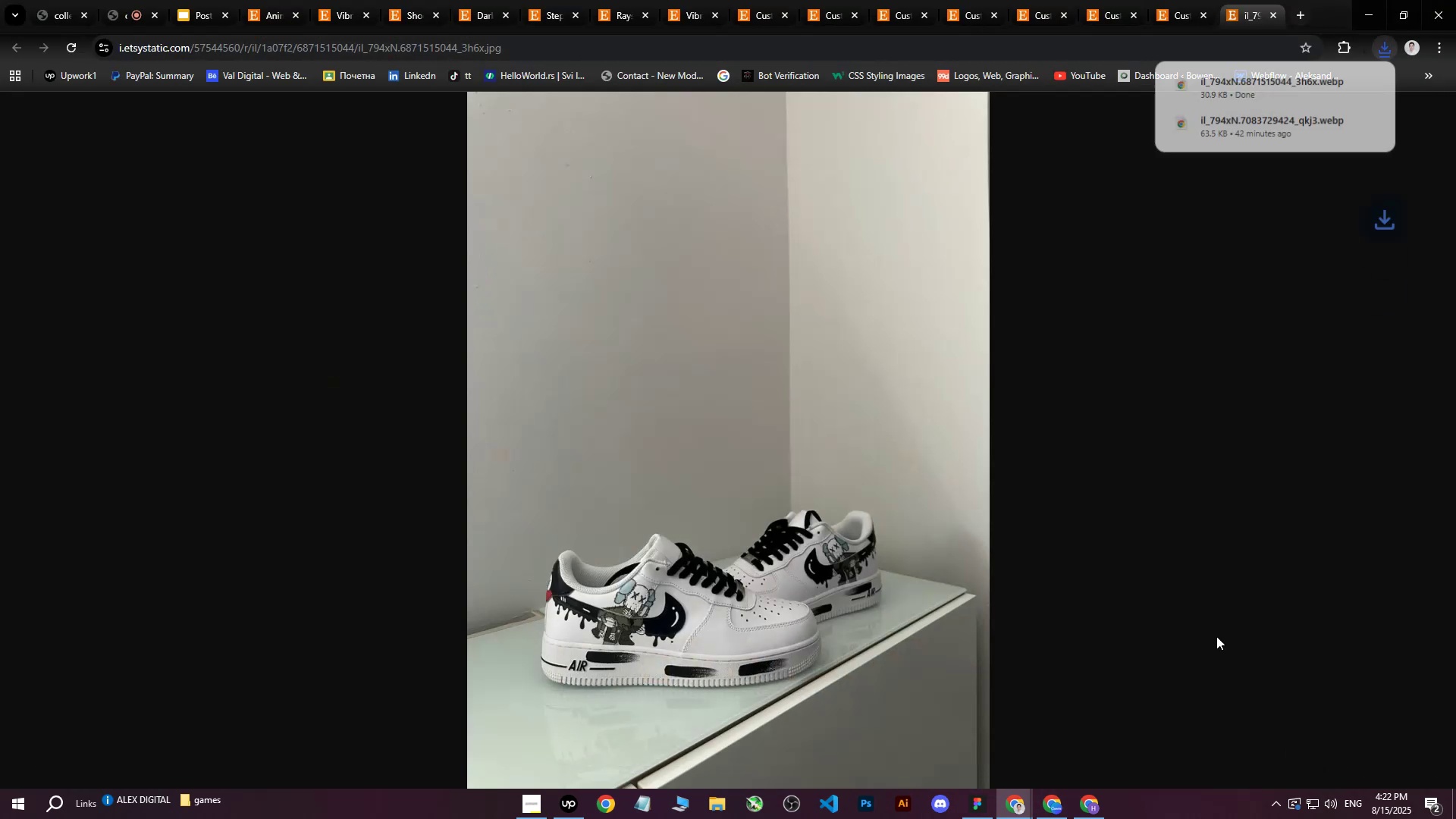 
left_click([1253, 0])
 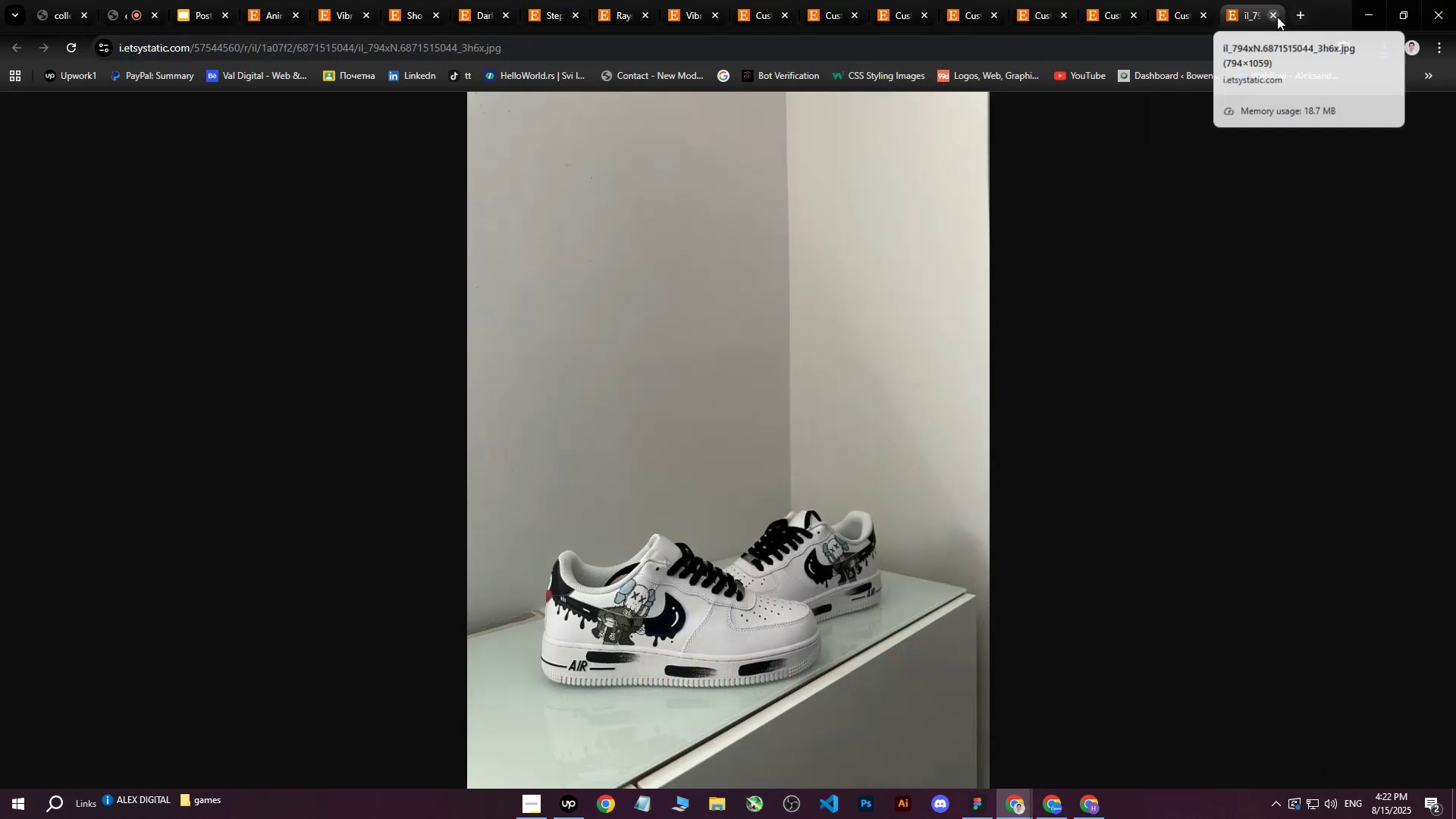 
left_click([1277, 17])
 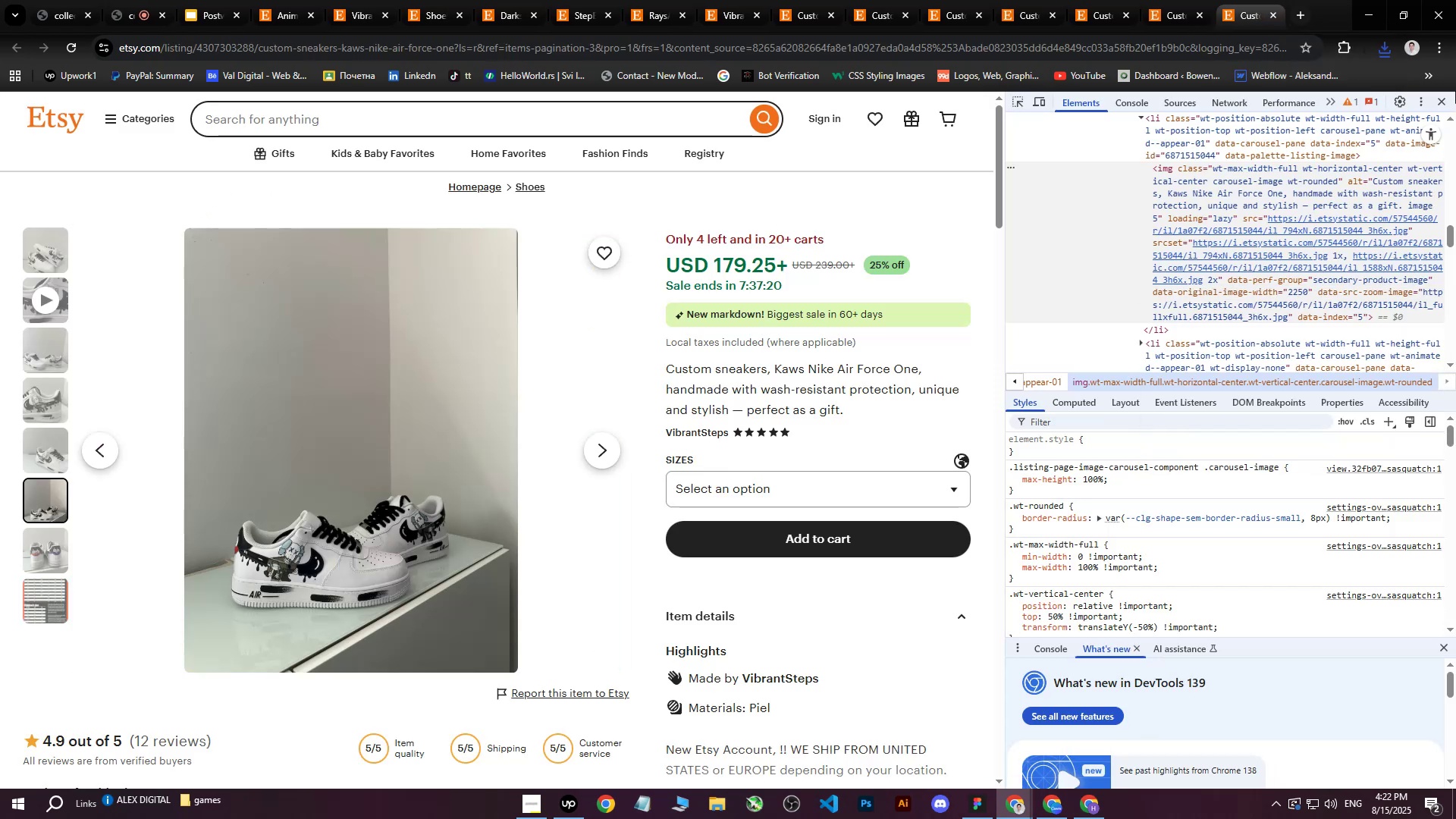 
left_click([1446, 102])
 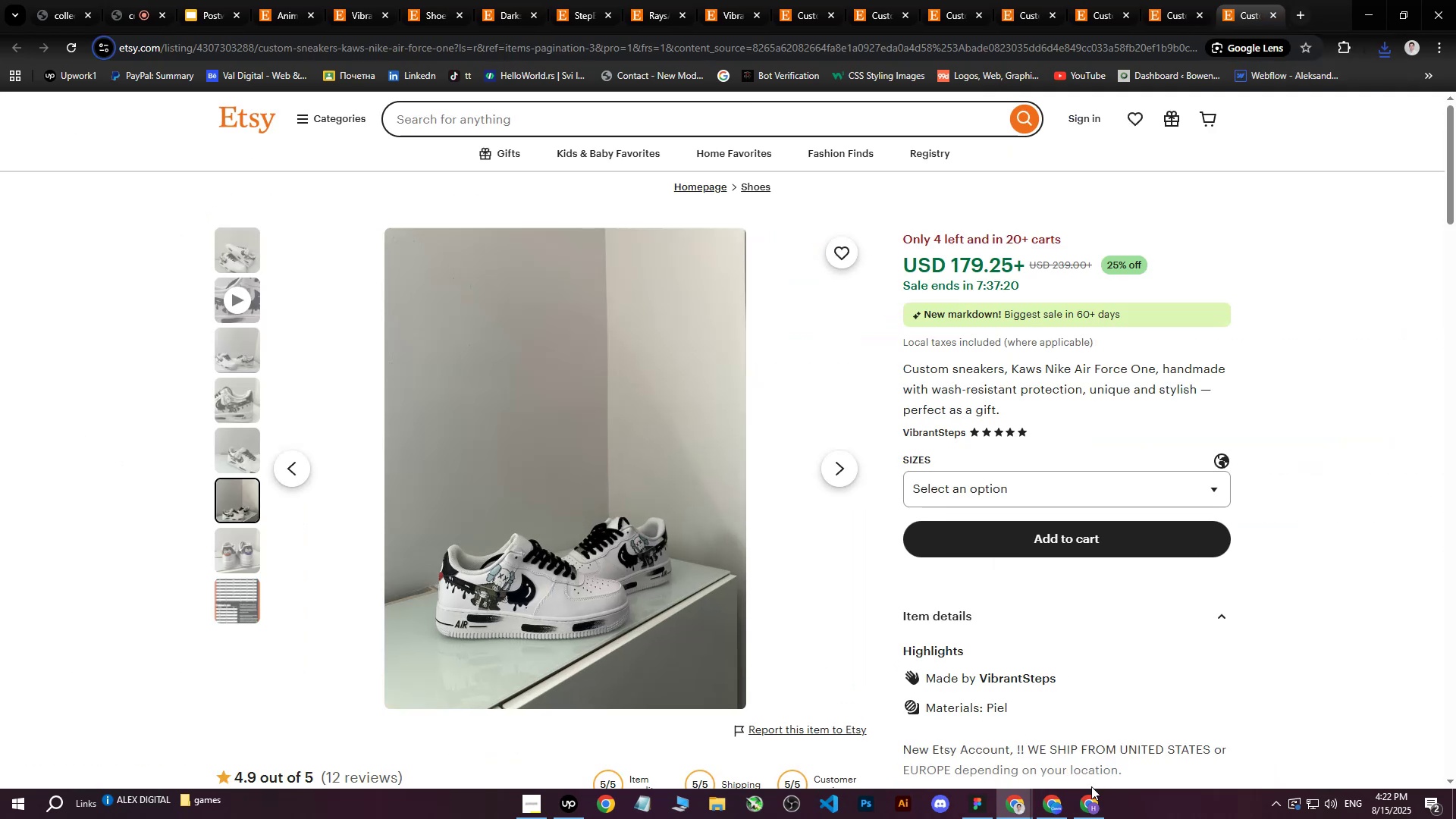 
left_click([1087, 811])
 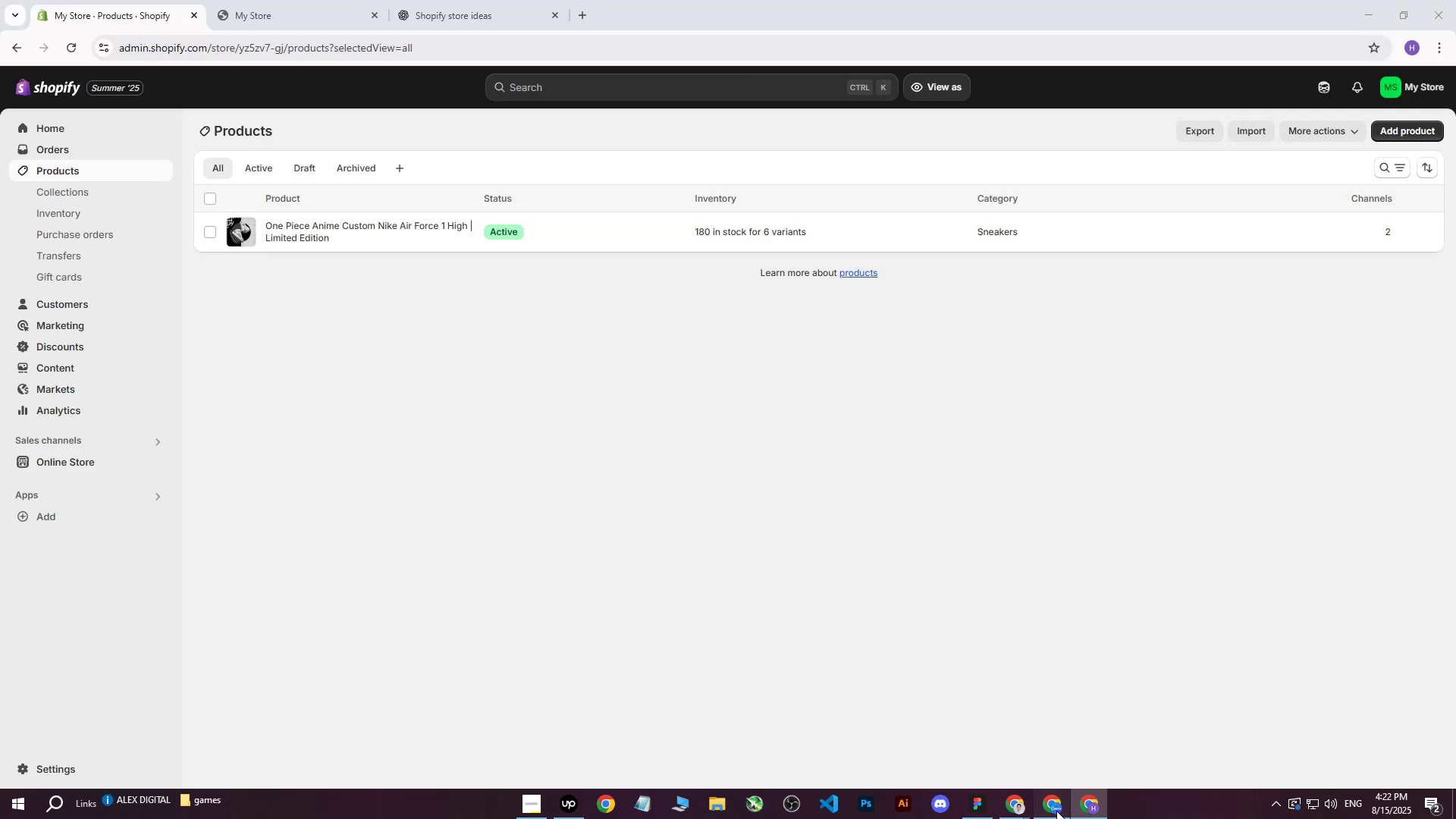 
scroll: coordinate [1024, 380], scroll_direction: down, amount: 3.0
 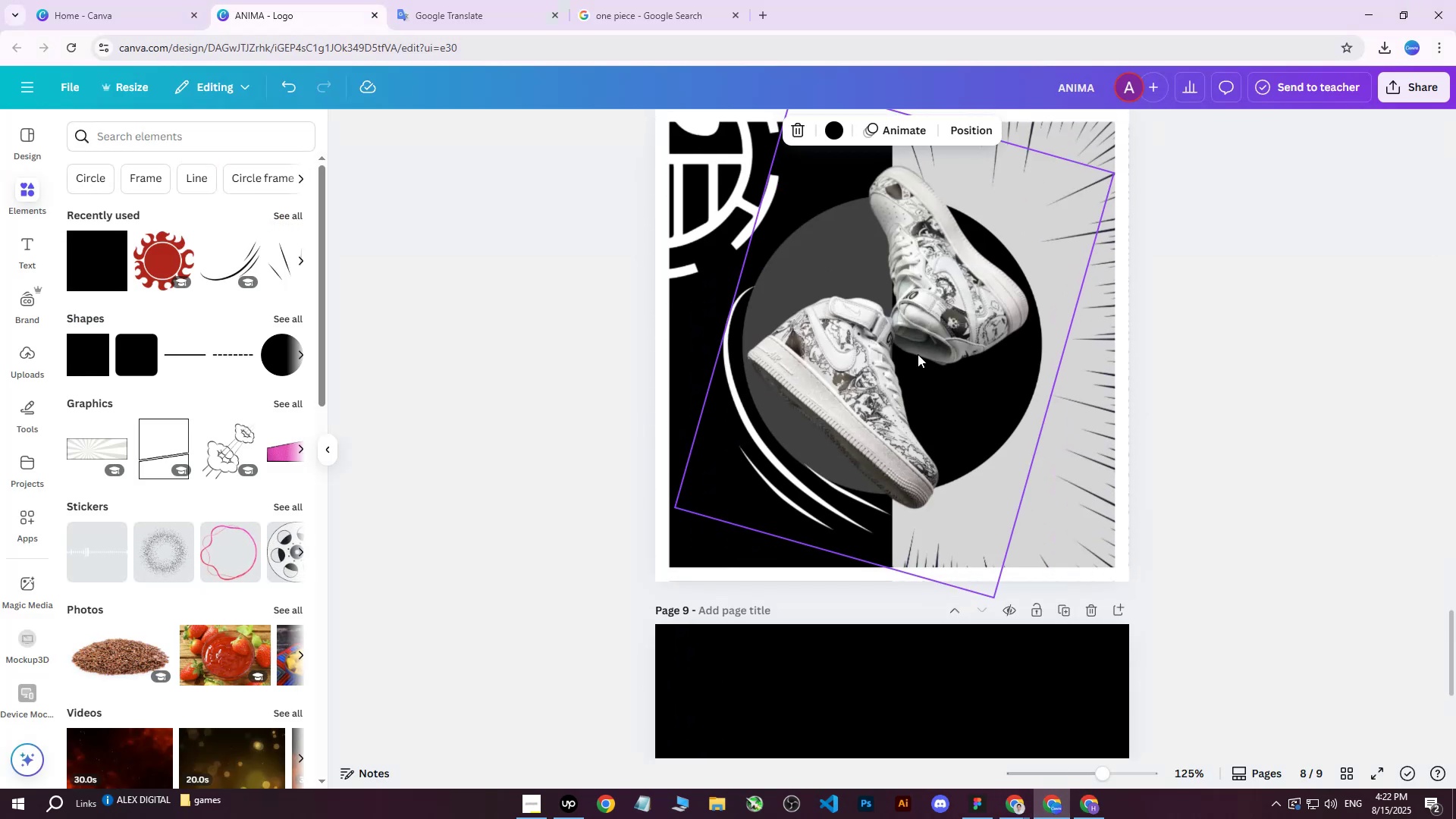 
left_click([898, 347])
 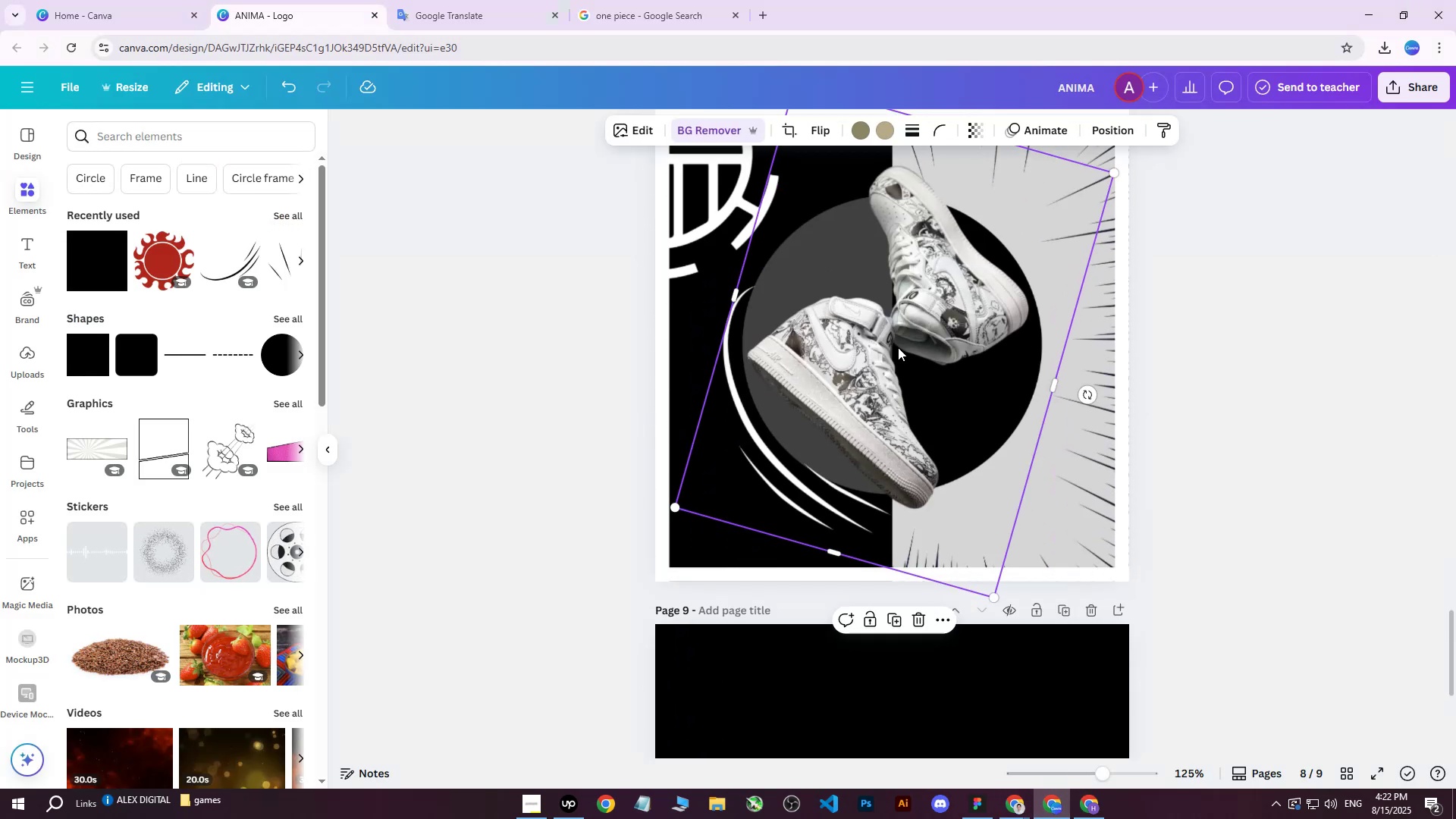 
scroll: coordinate [890, 441], scroll_direction: up, amount: 1.0
 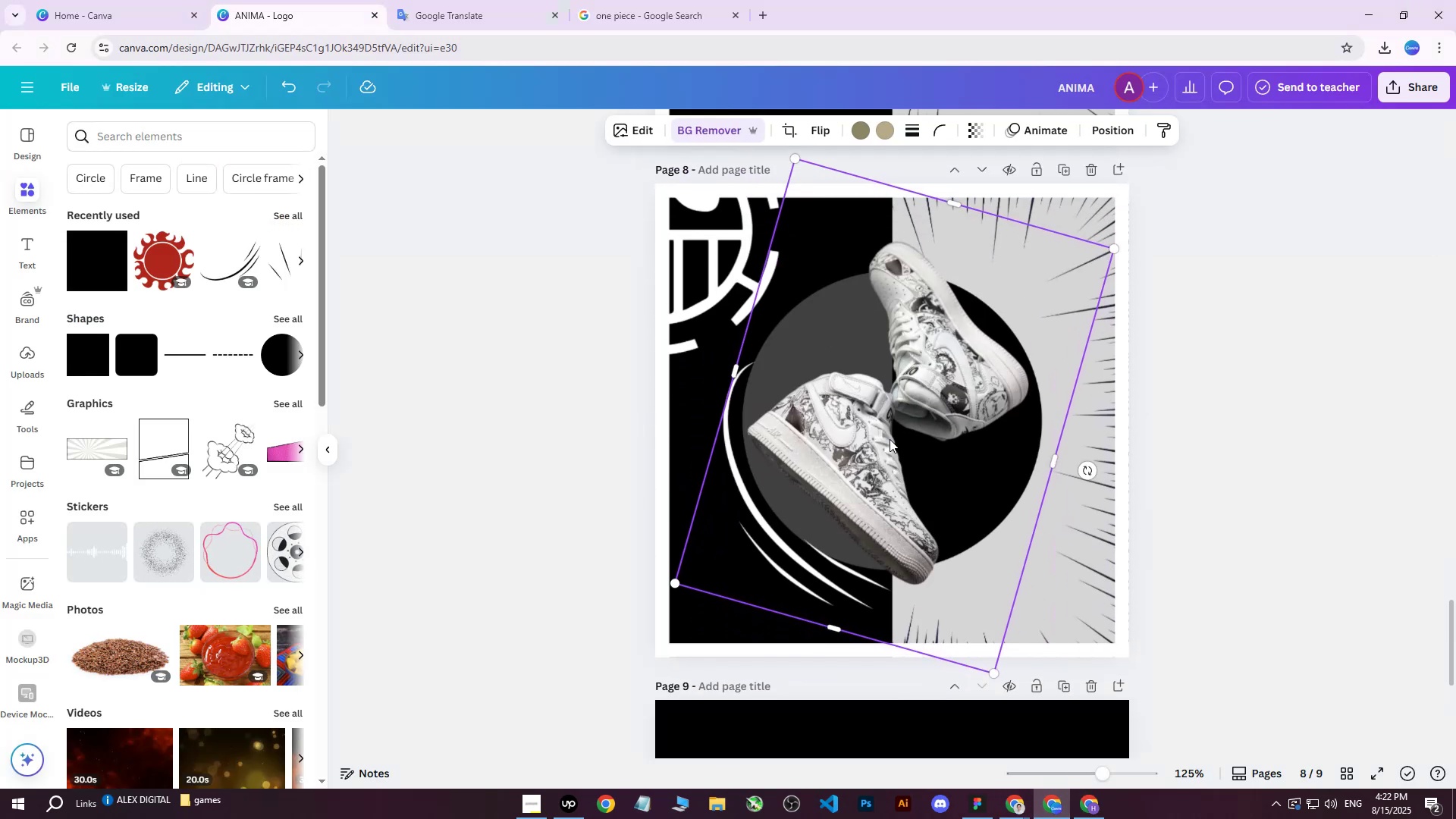 
key(Delete)
 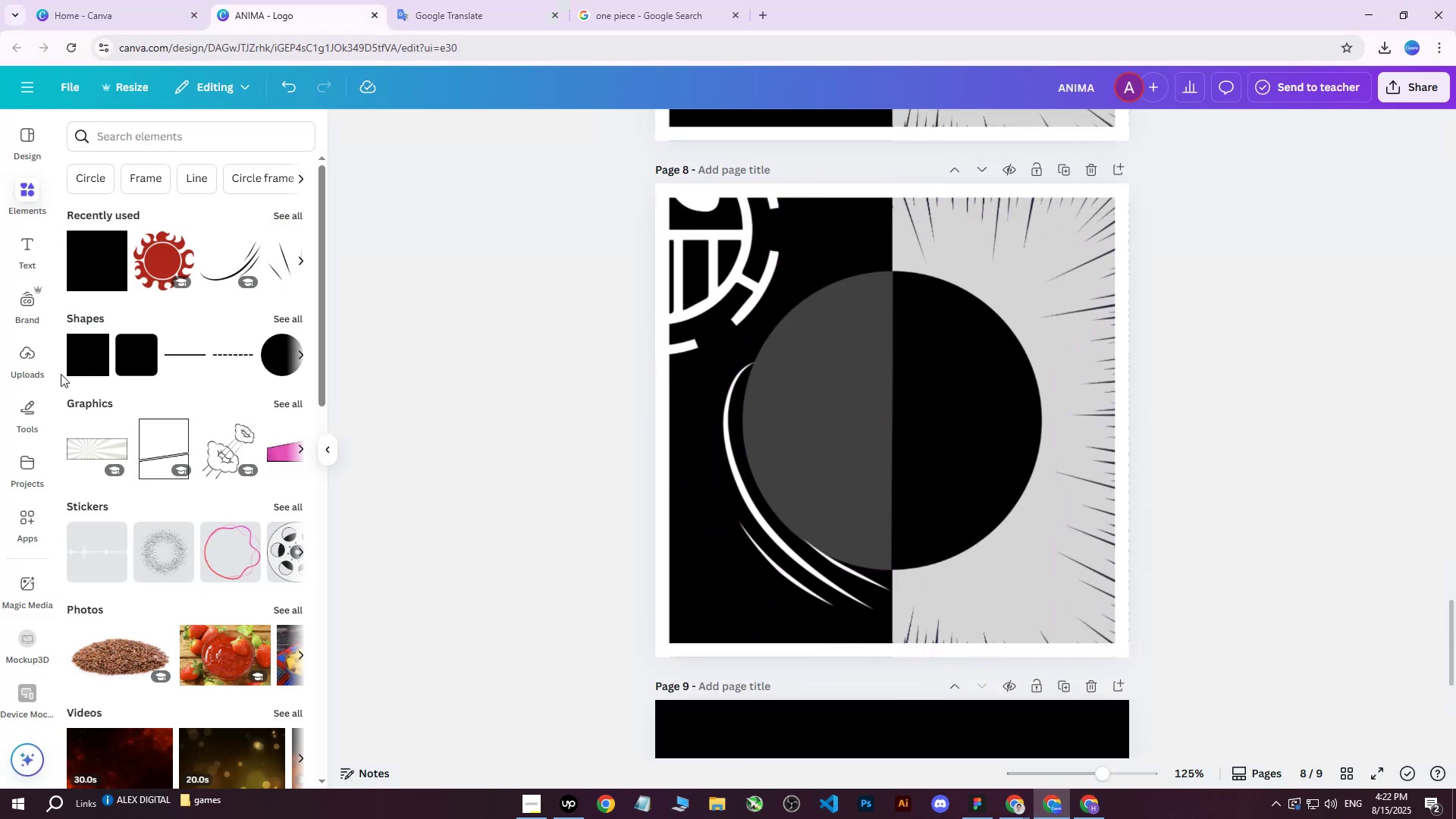 
left_click([25, 358])
 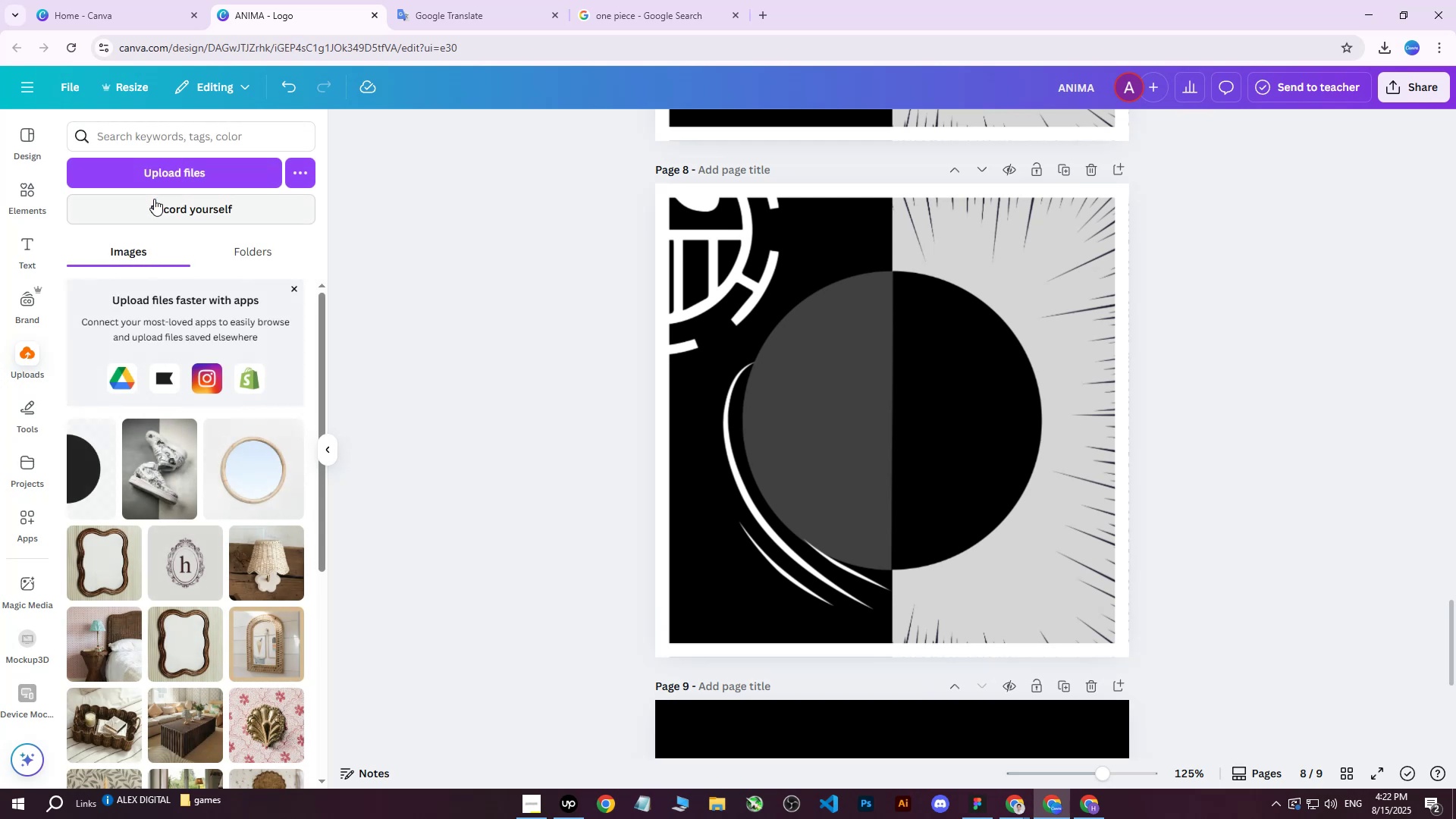 
left_click([168, 174])
 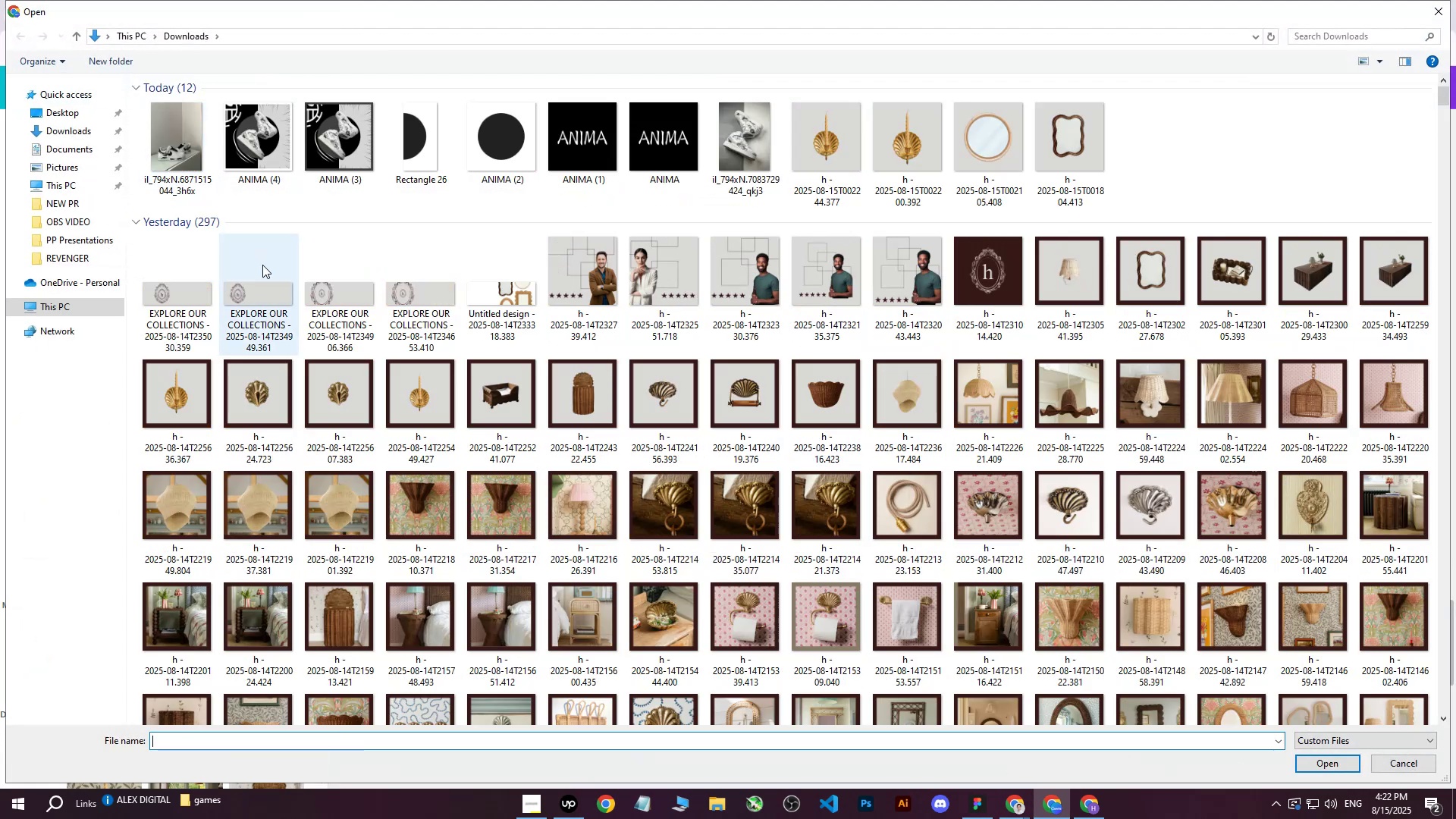 
left_click([188, 138])
 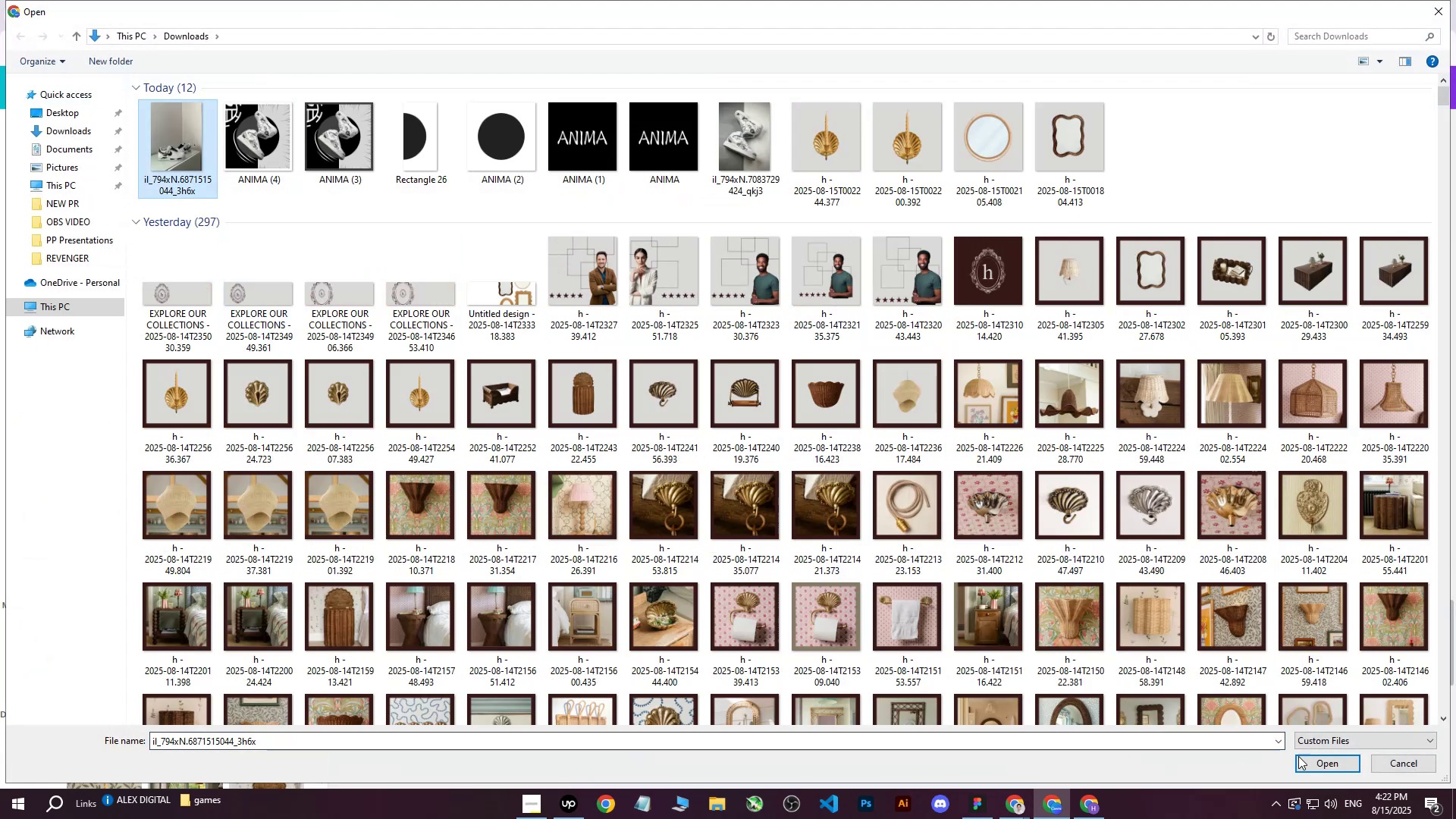 
left_click([1310, 761])
 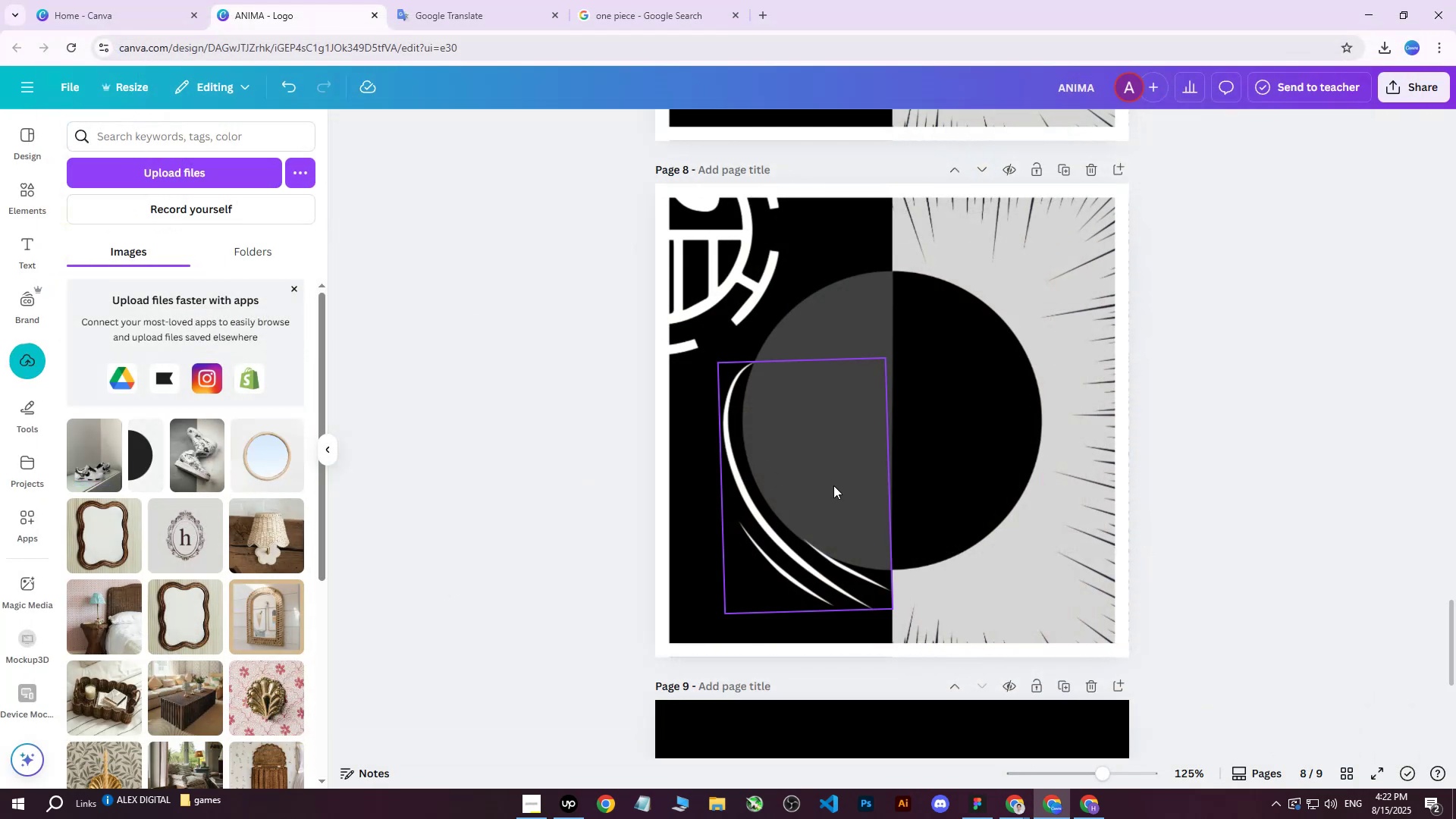 
left_click([100, 460])
 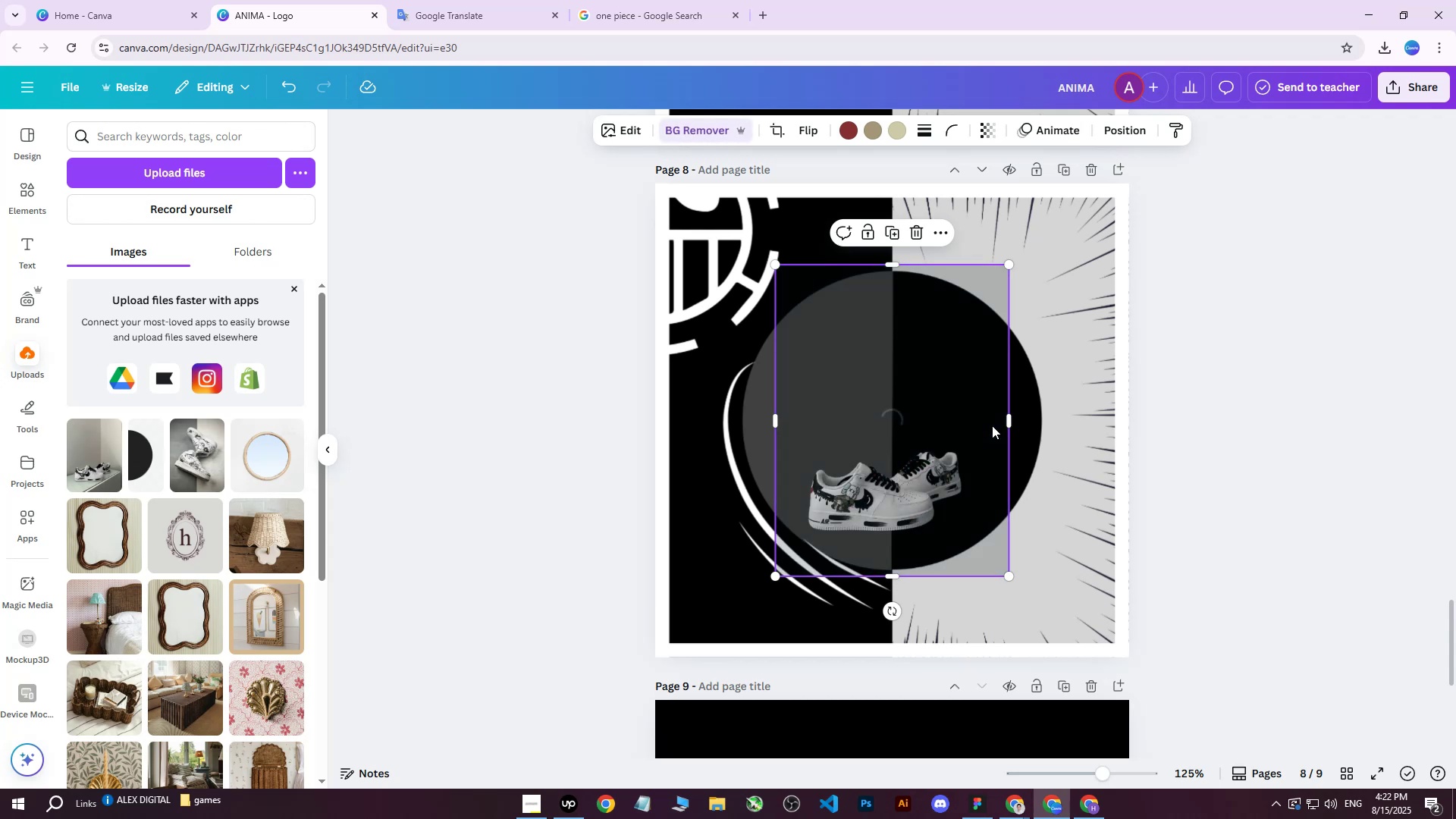 
left_click_drag(start_coordinate=[1011, 574], to_coordinate=[1302, 672])
 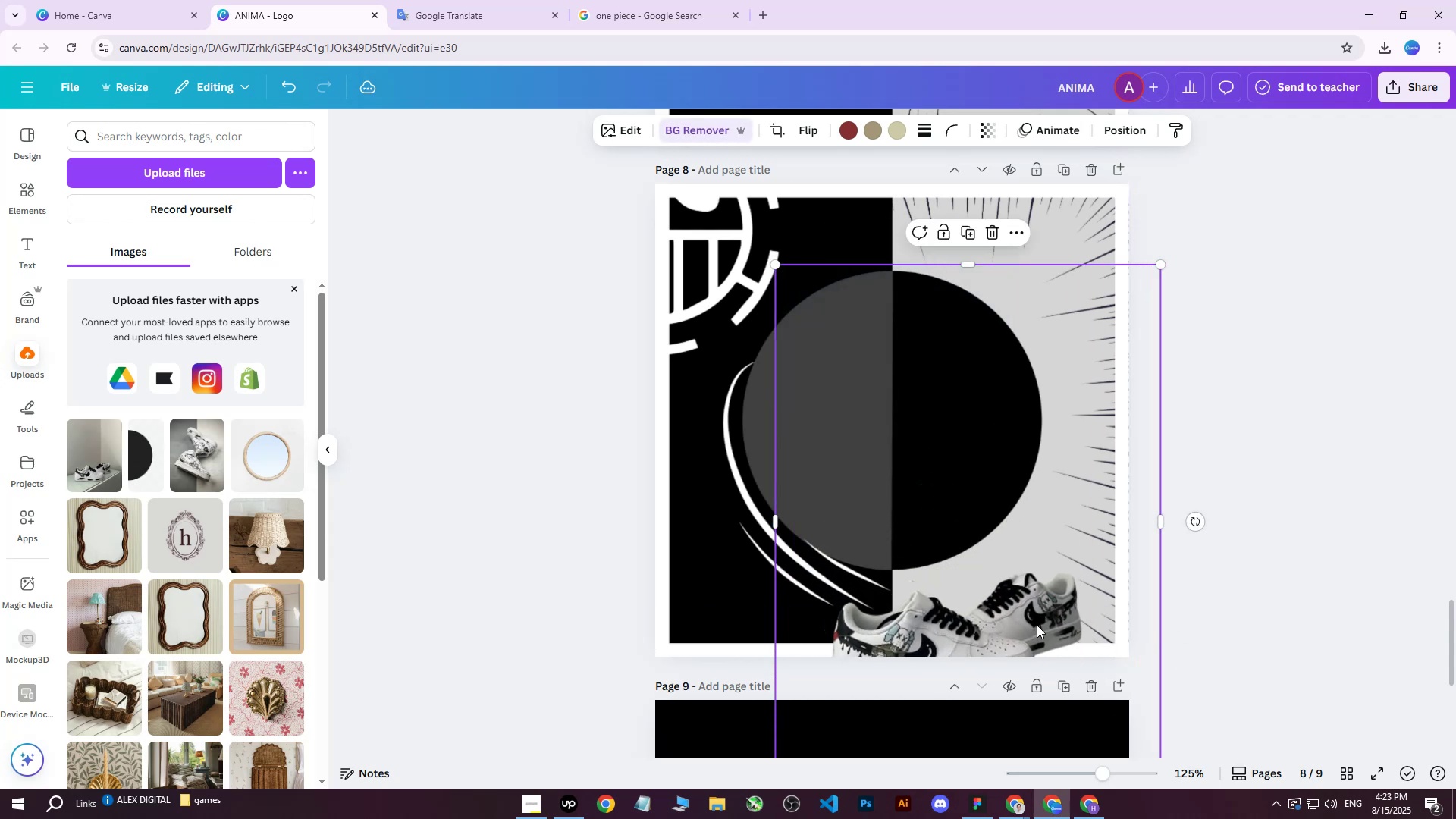 
left_click_drag(start_coordinate=[982, 614], to_coordinate=[915, 396])
 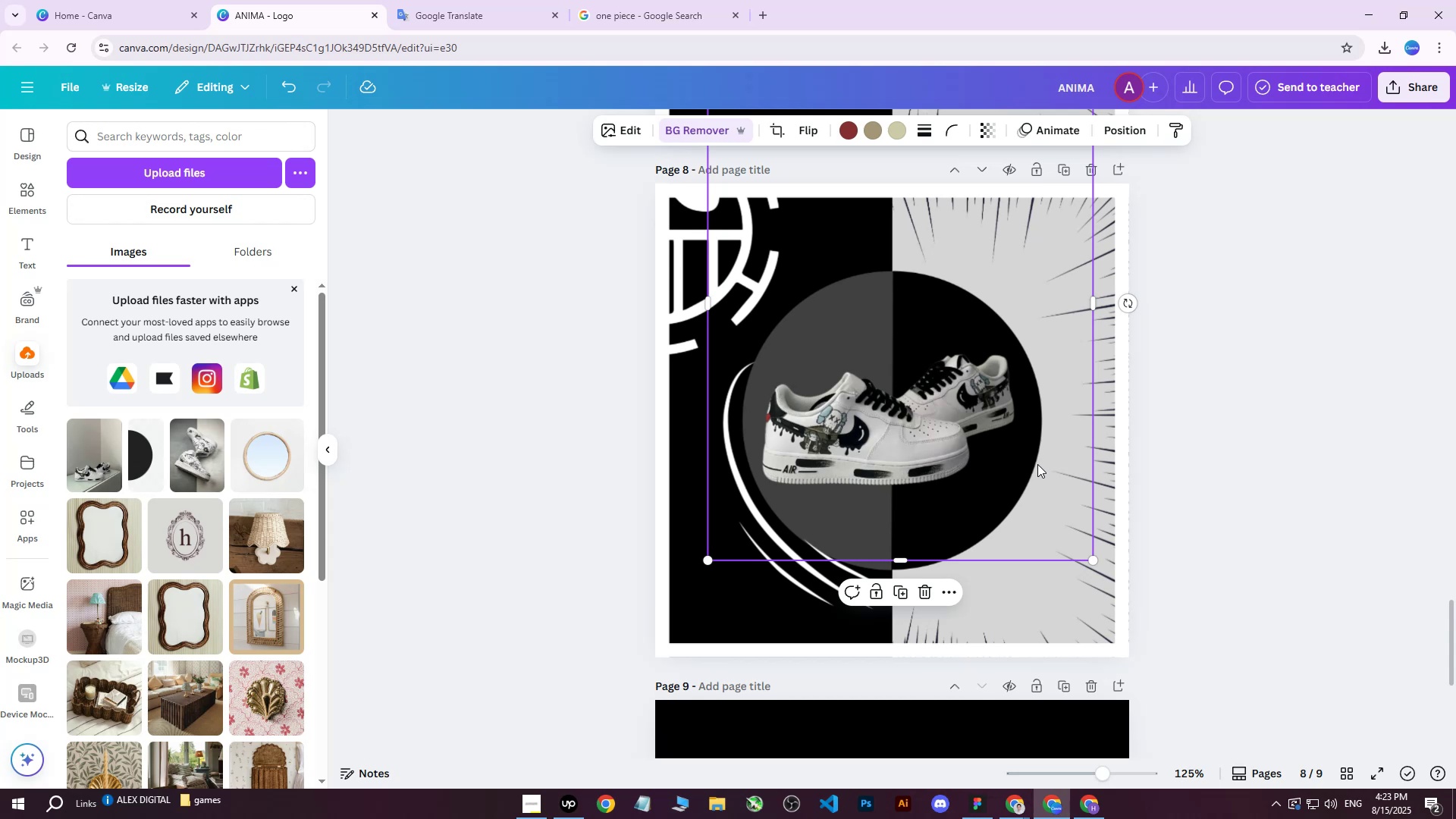 
wait(5.45)
 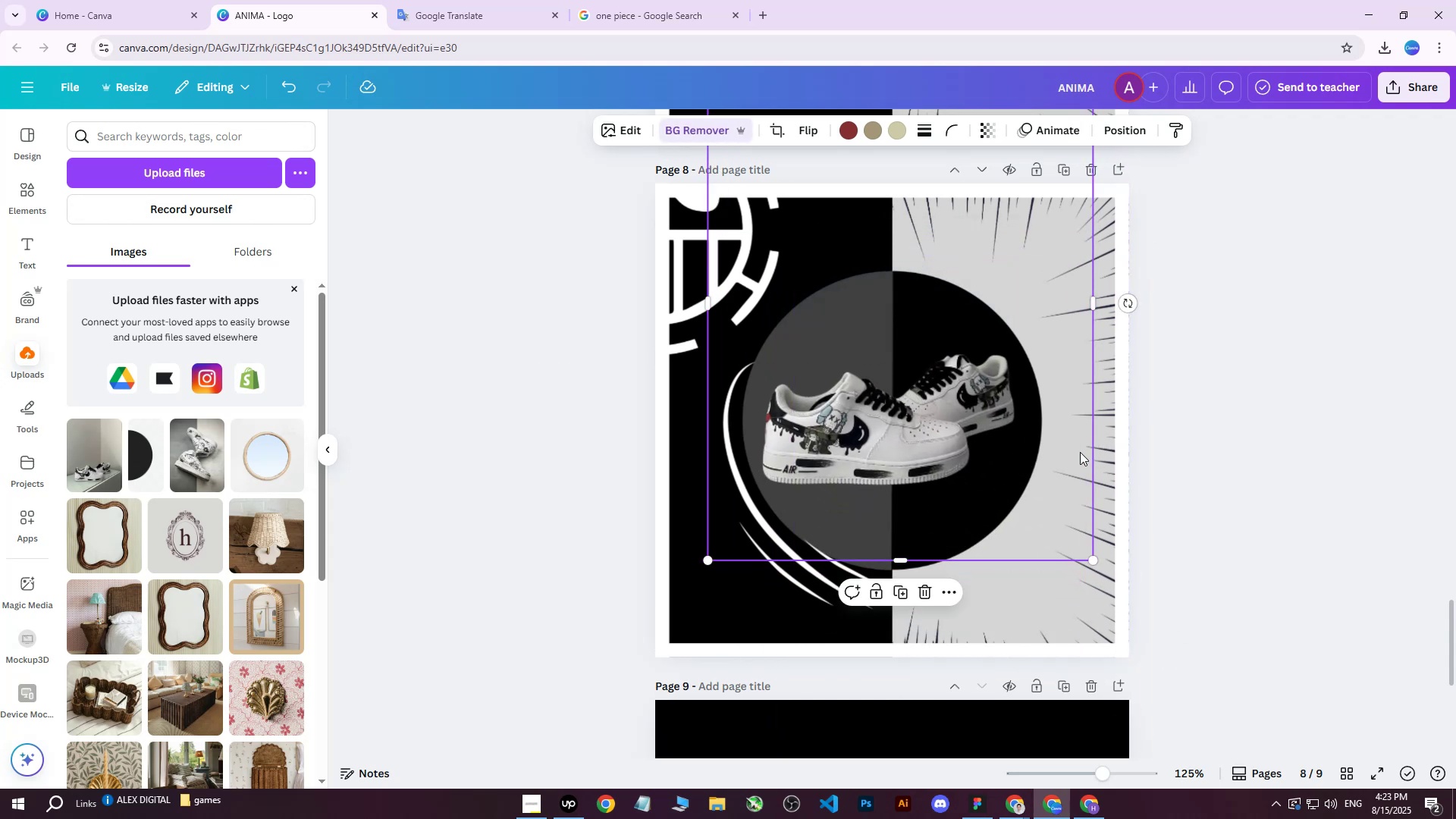 
scroll: coordinate [1037, 384], scroll_direction: none, amount: 0.0
 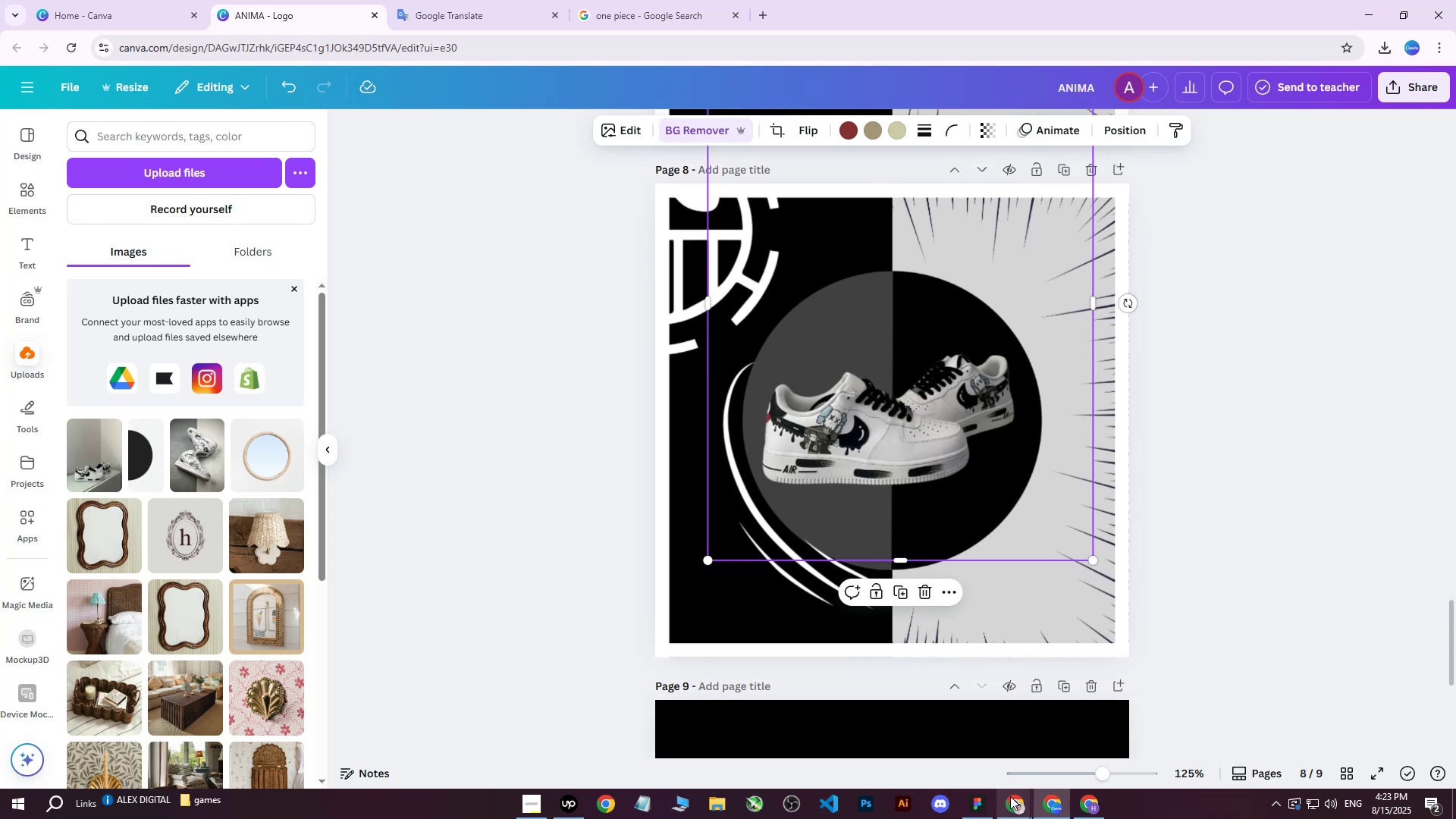 
left_click([933, 751])
 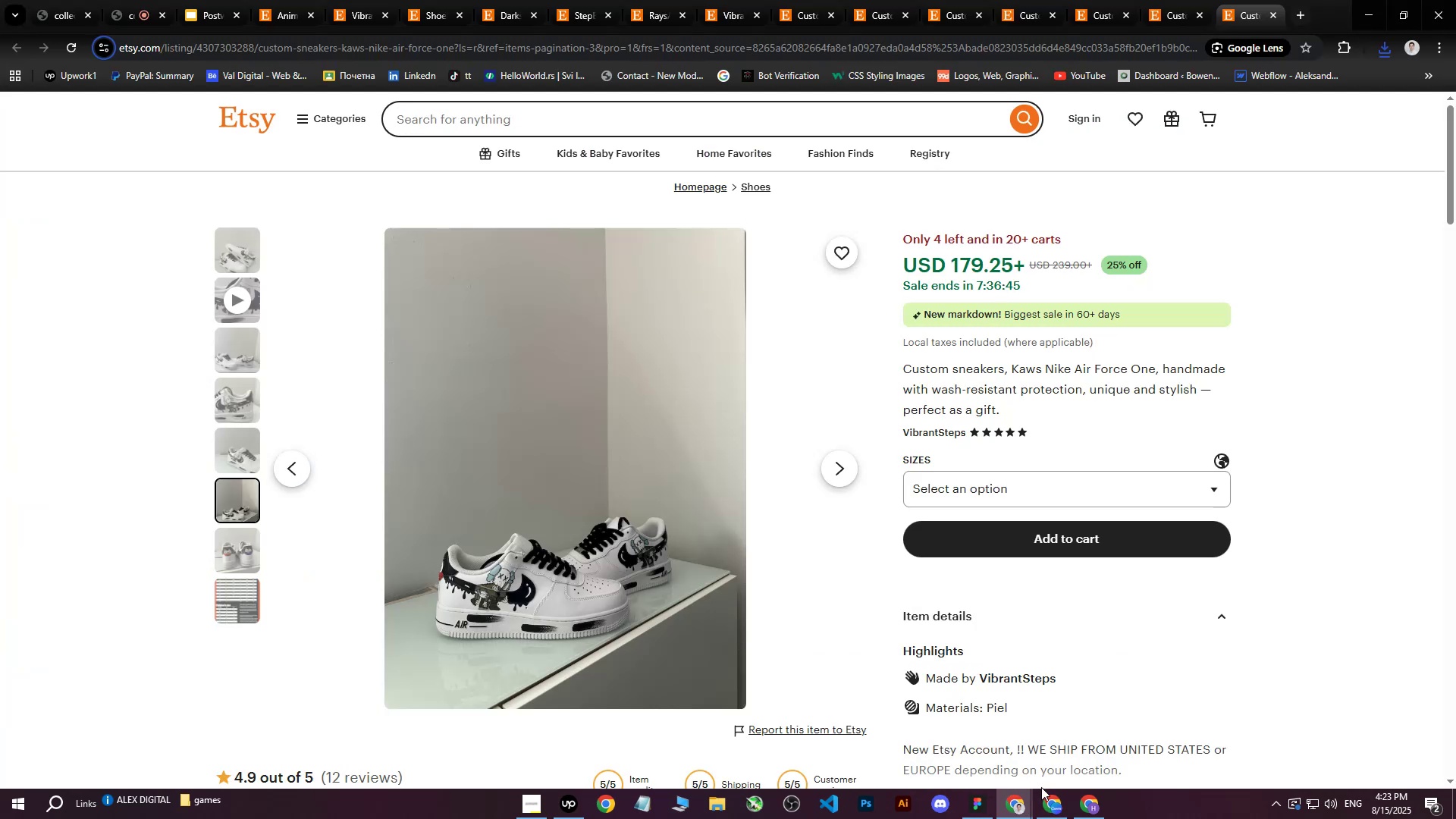 
left_click([1094, 803])
 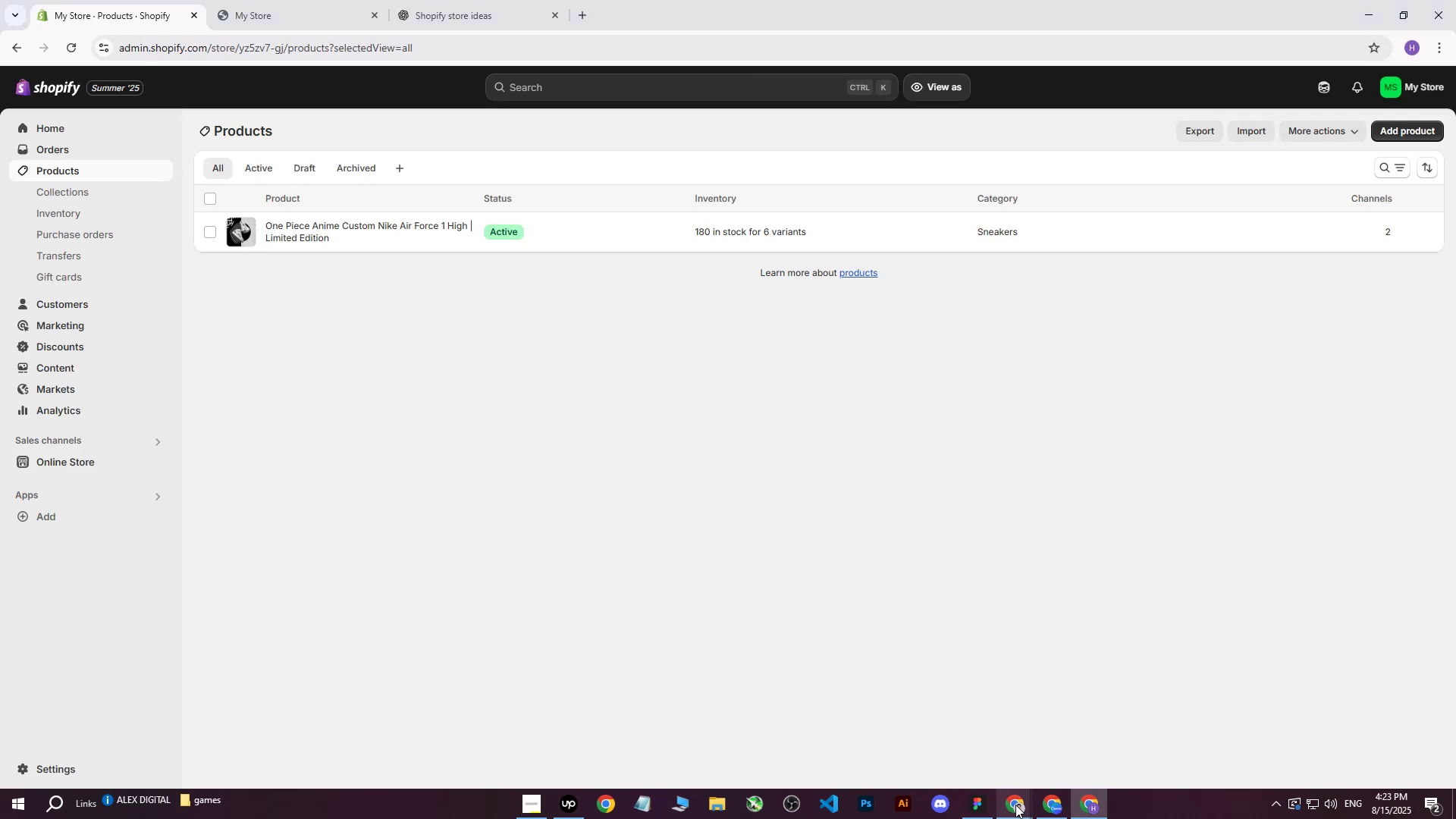 
left_click([1043, 805])
 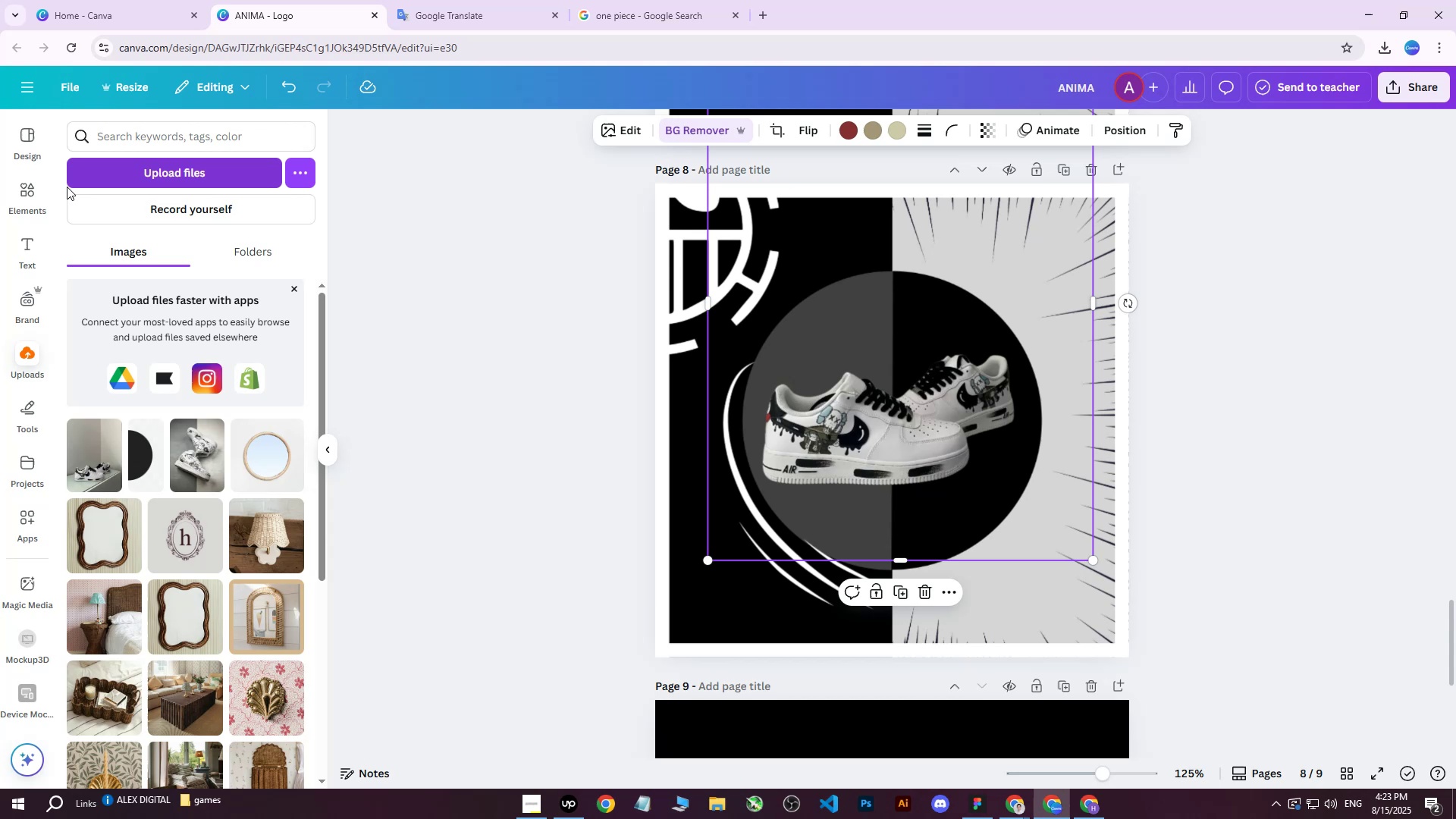 
left_click([18, 201])
 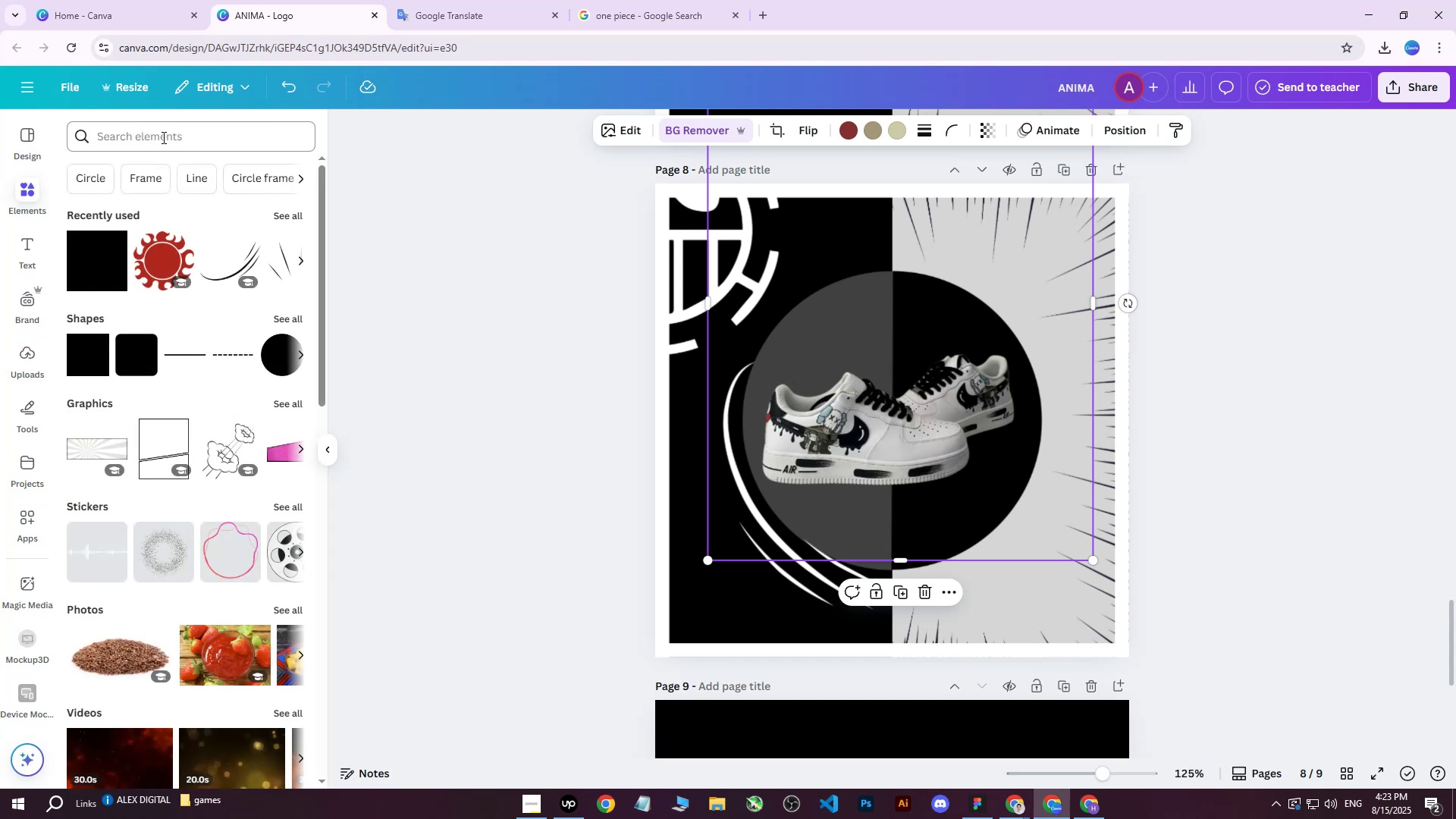 
double_click([162, 137])
 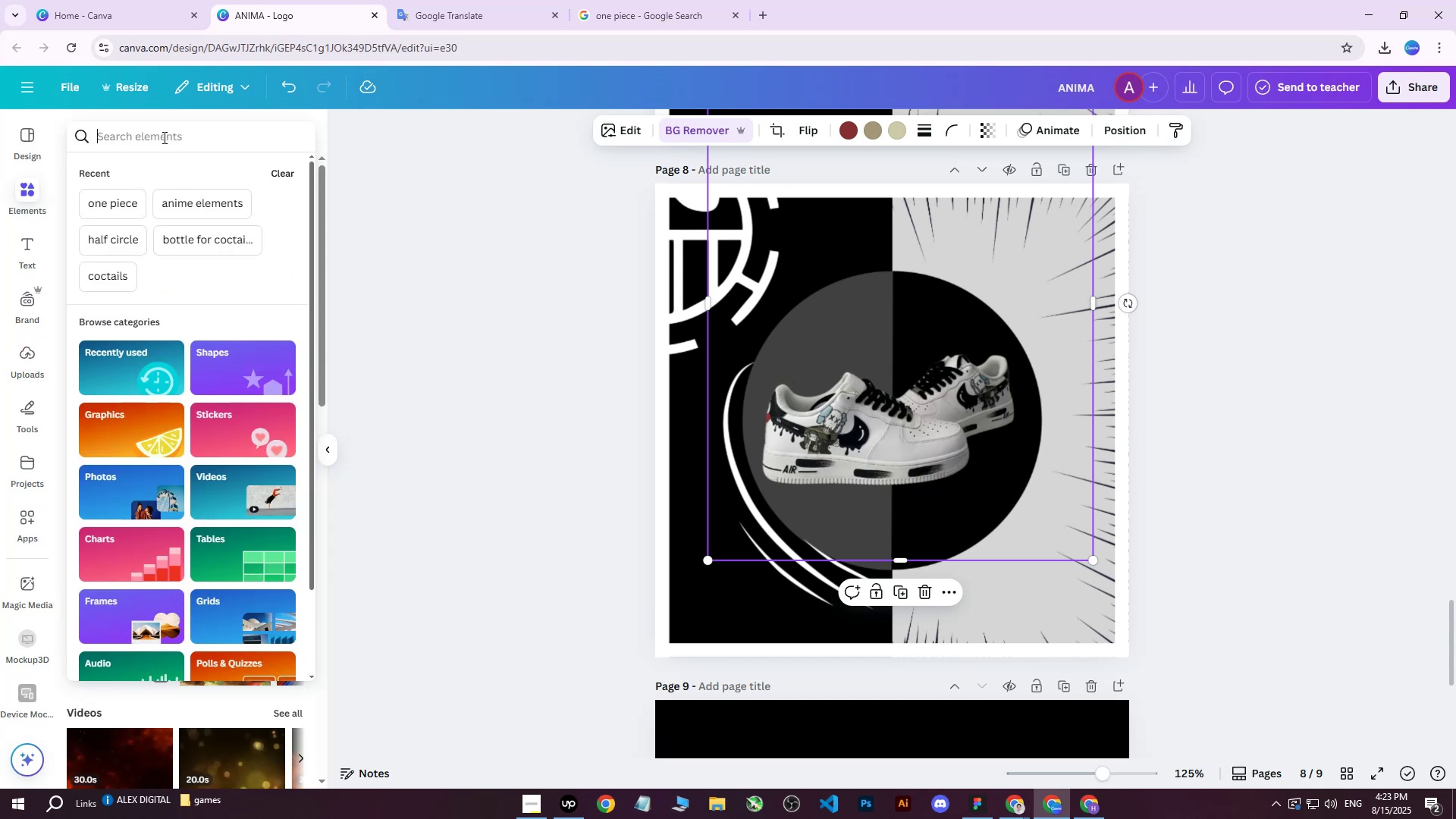 
type(kwas)
key(Backspace)
key(Backspace)
key(Backspace)
type(aws)
 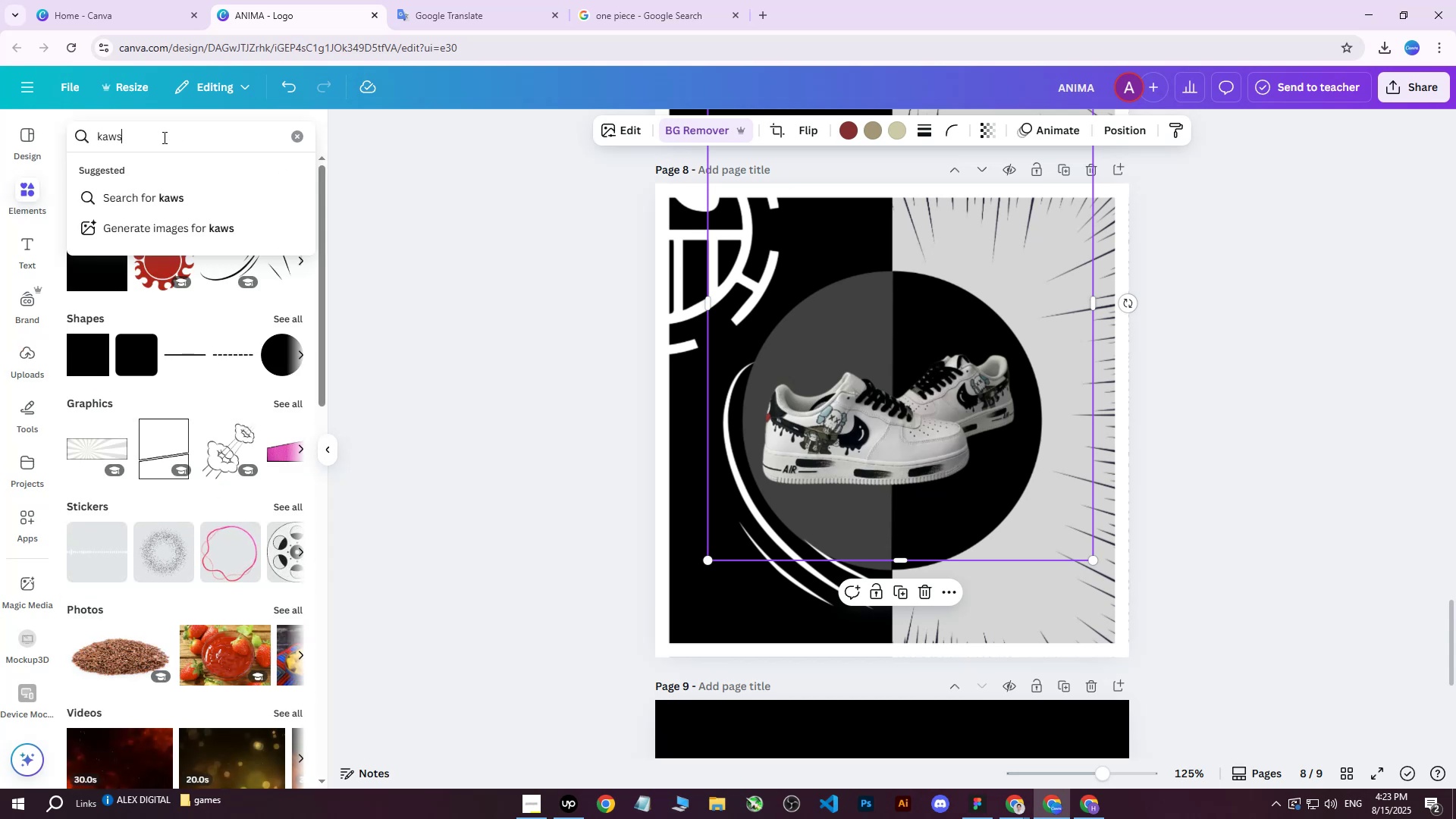 
key(Enter)
 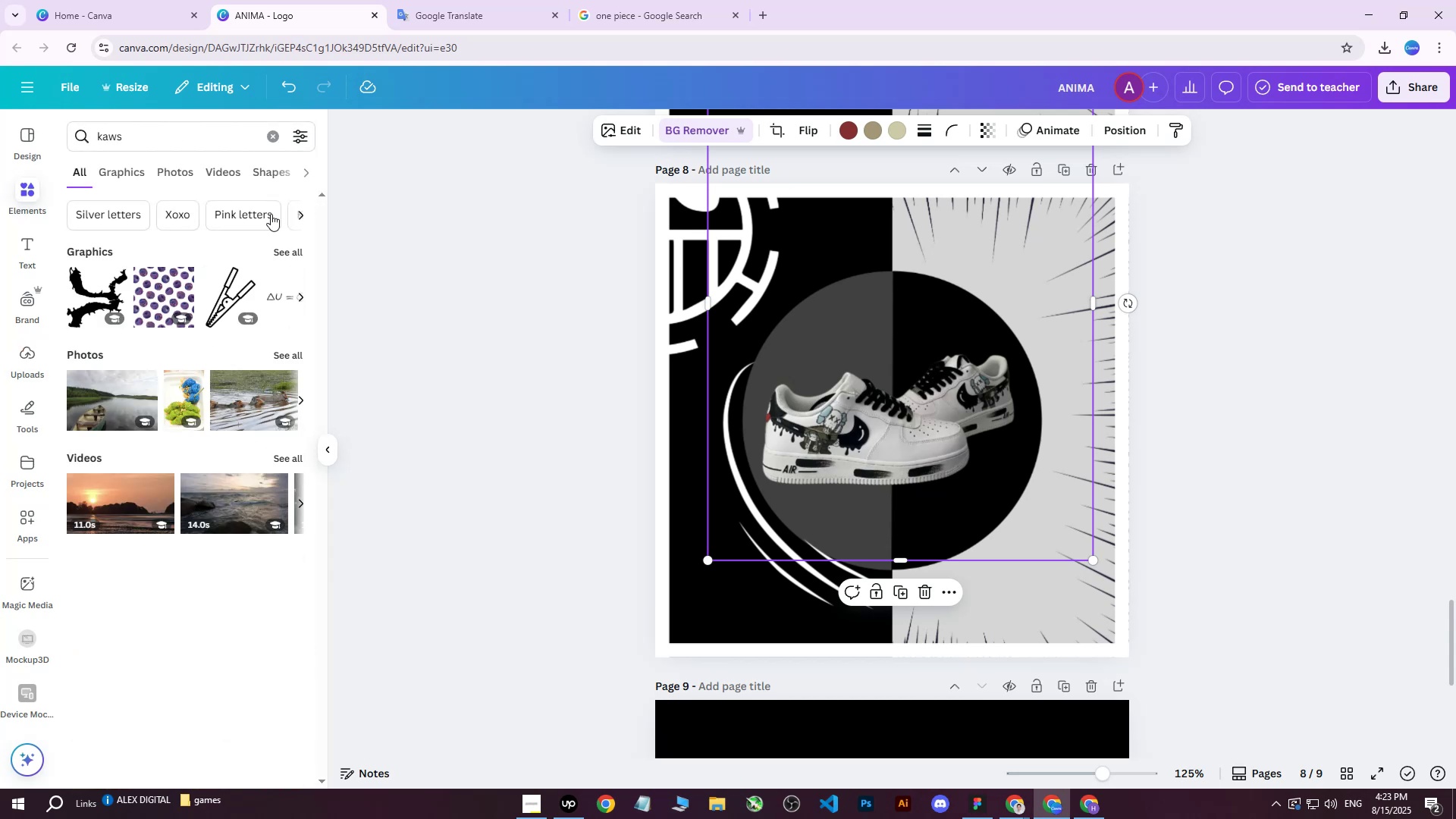 
left_click([296, 250])
 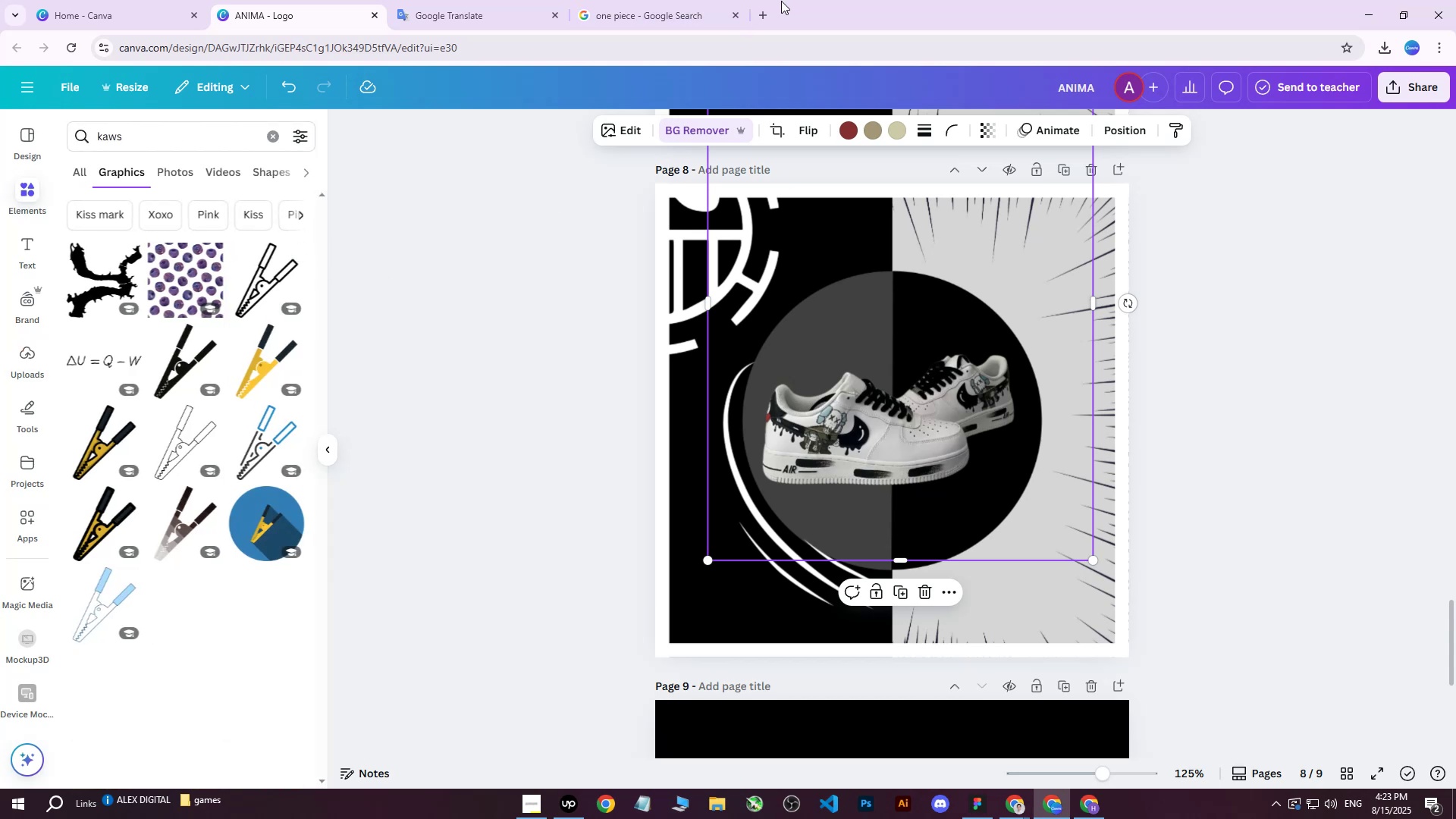 
left_click([763, 14])
 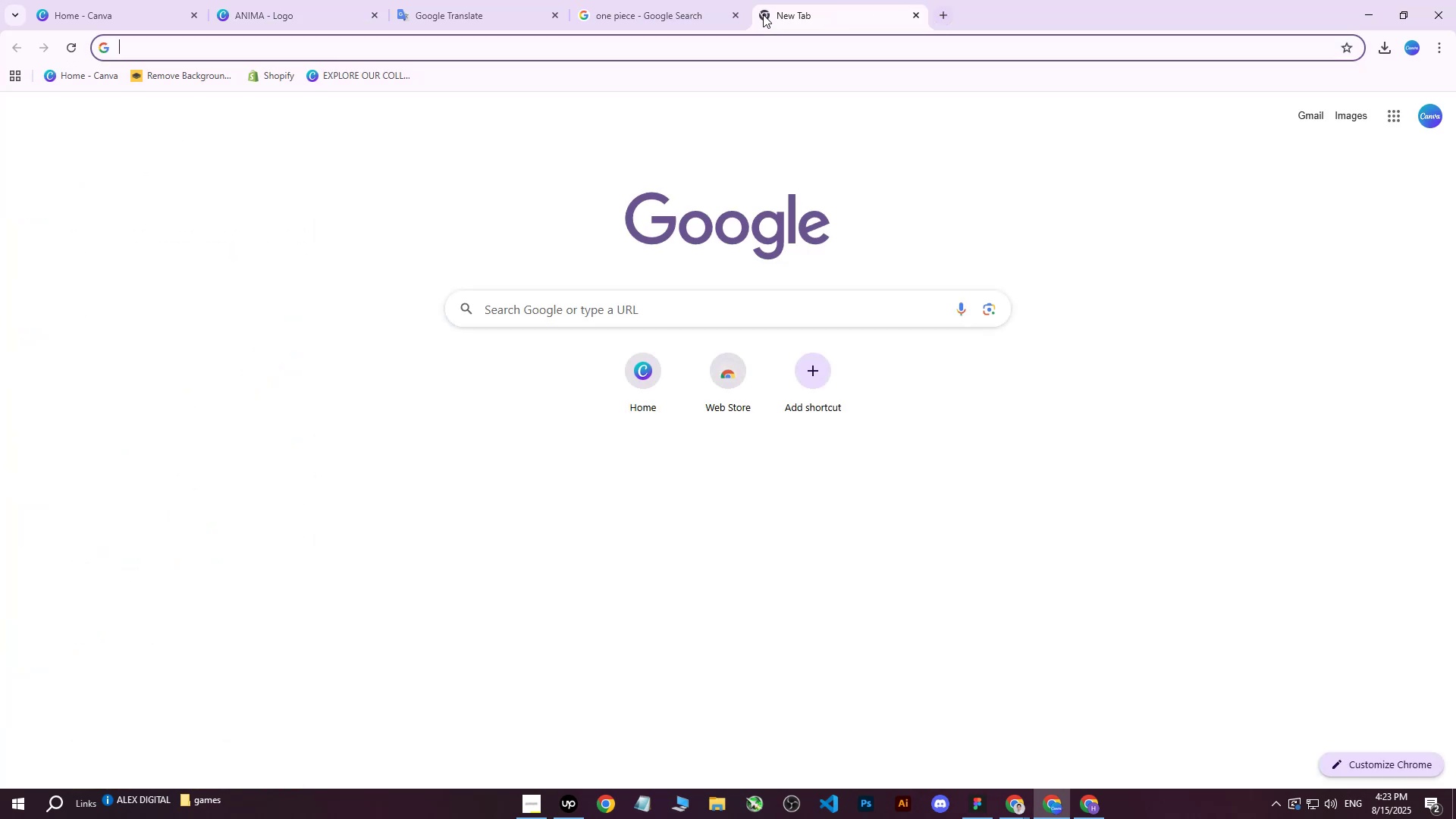 
type(kwas)
key(Backspace)
key(Backspace)
key(Backspace)
type(aws)
 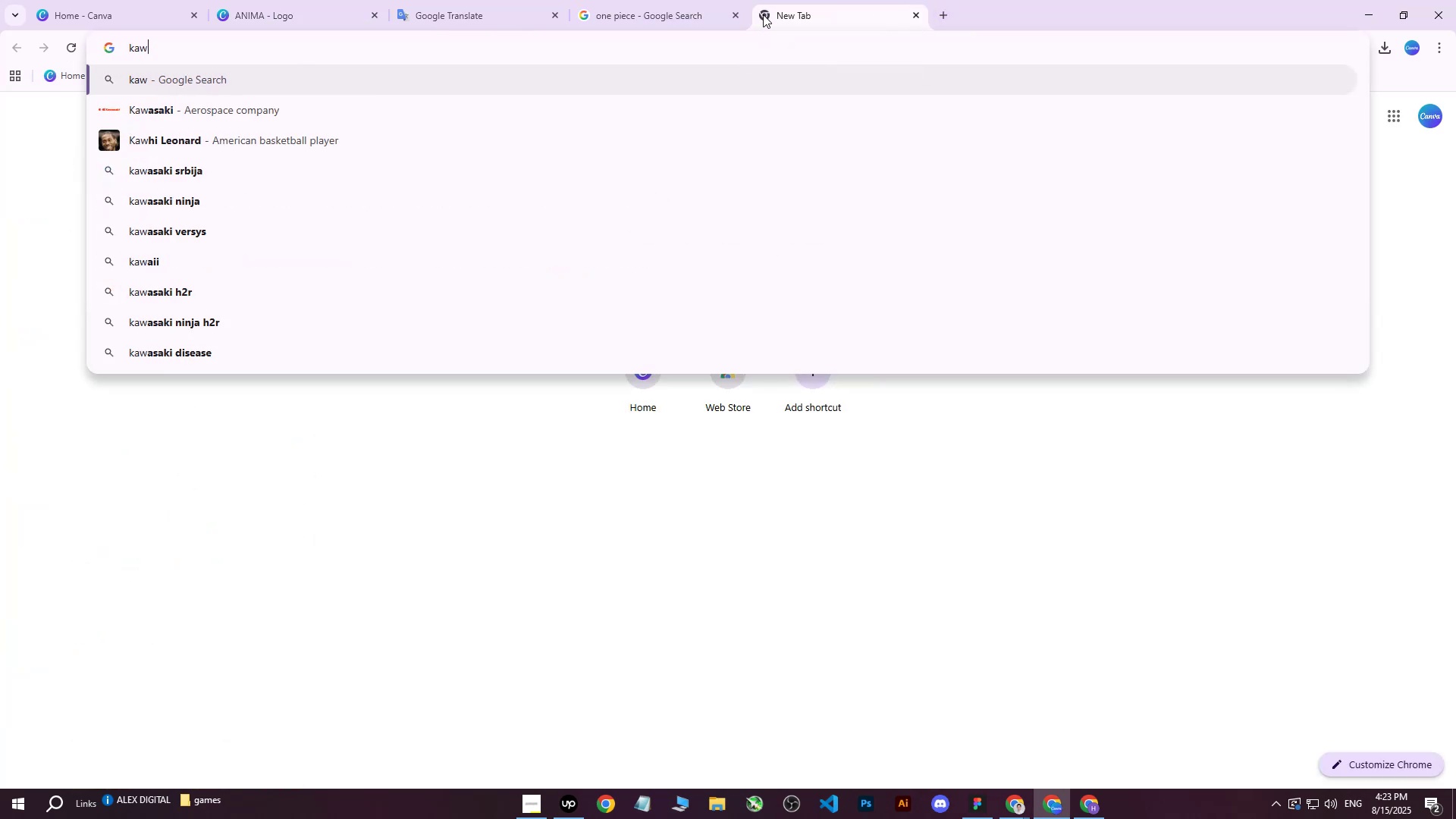 
key(Enter)
 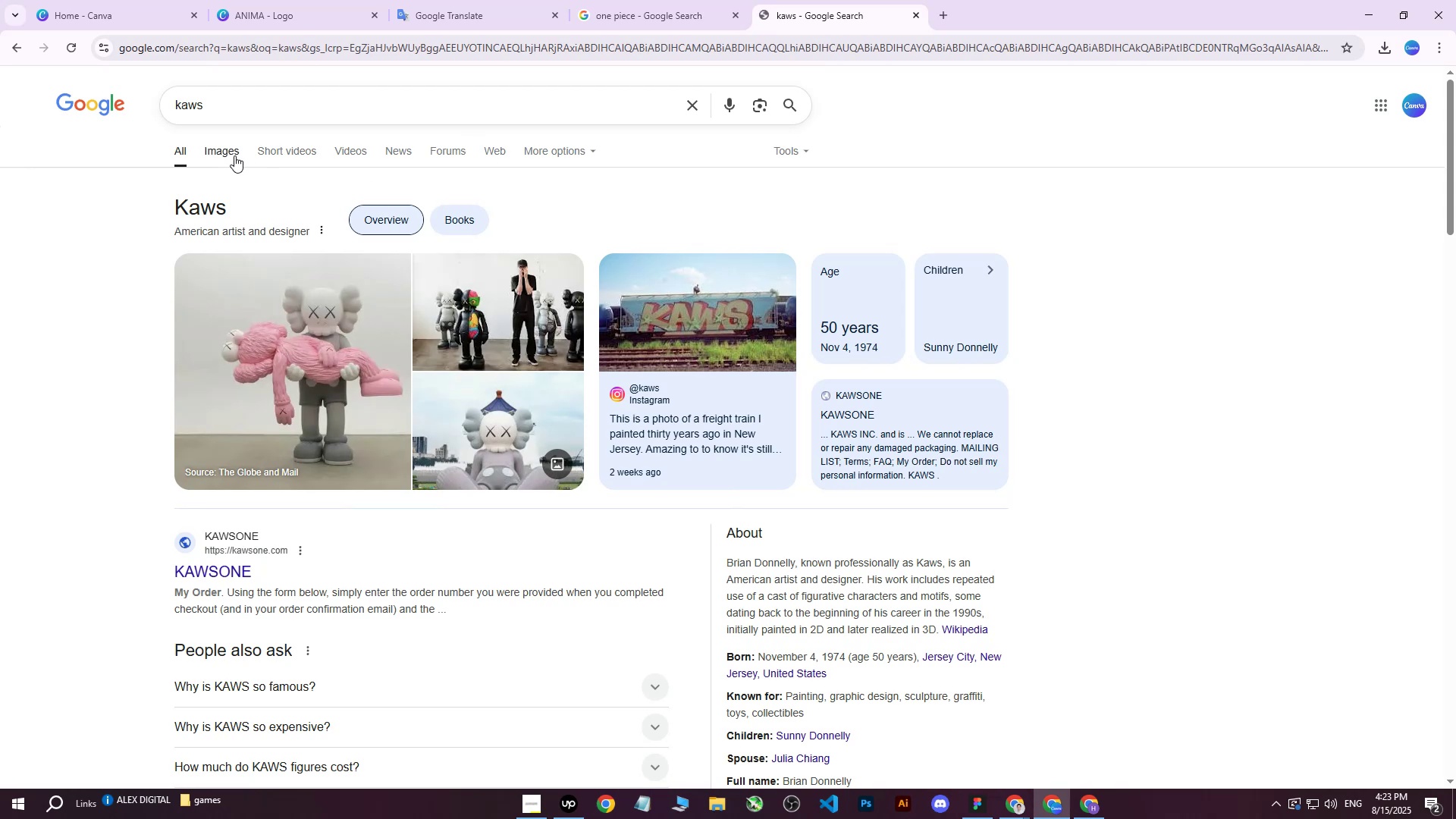 
left_click([233, 151])
 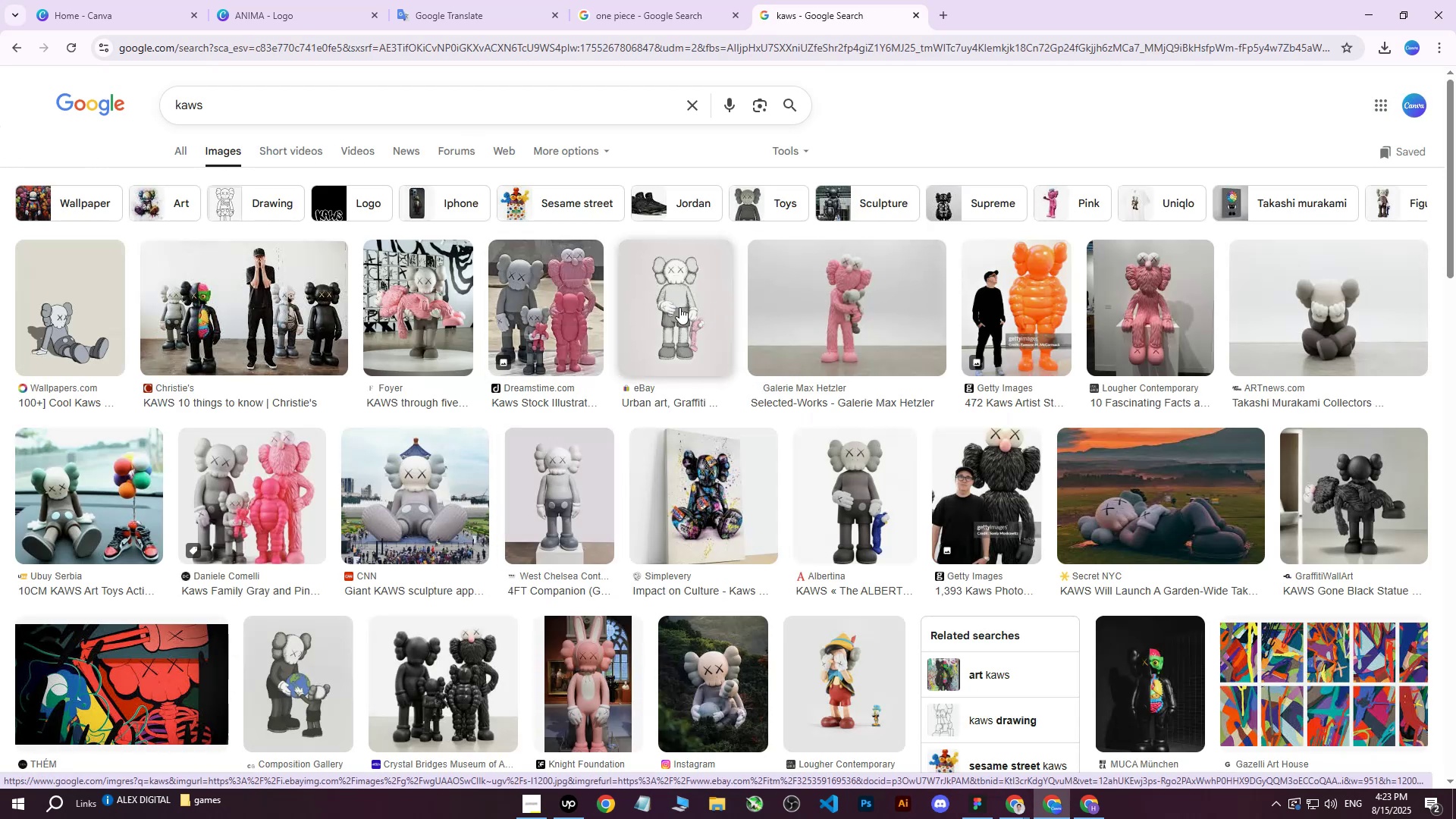 
wait(7.7)
 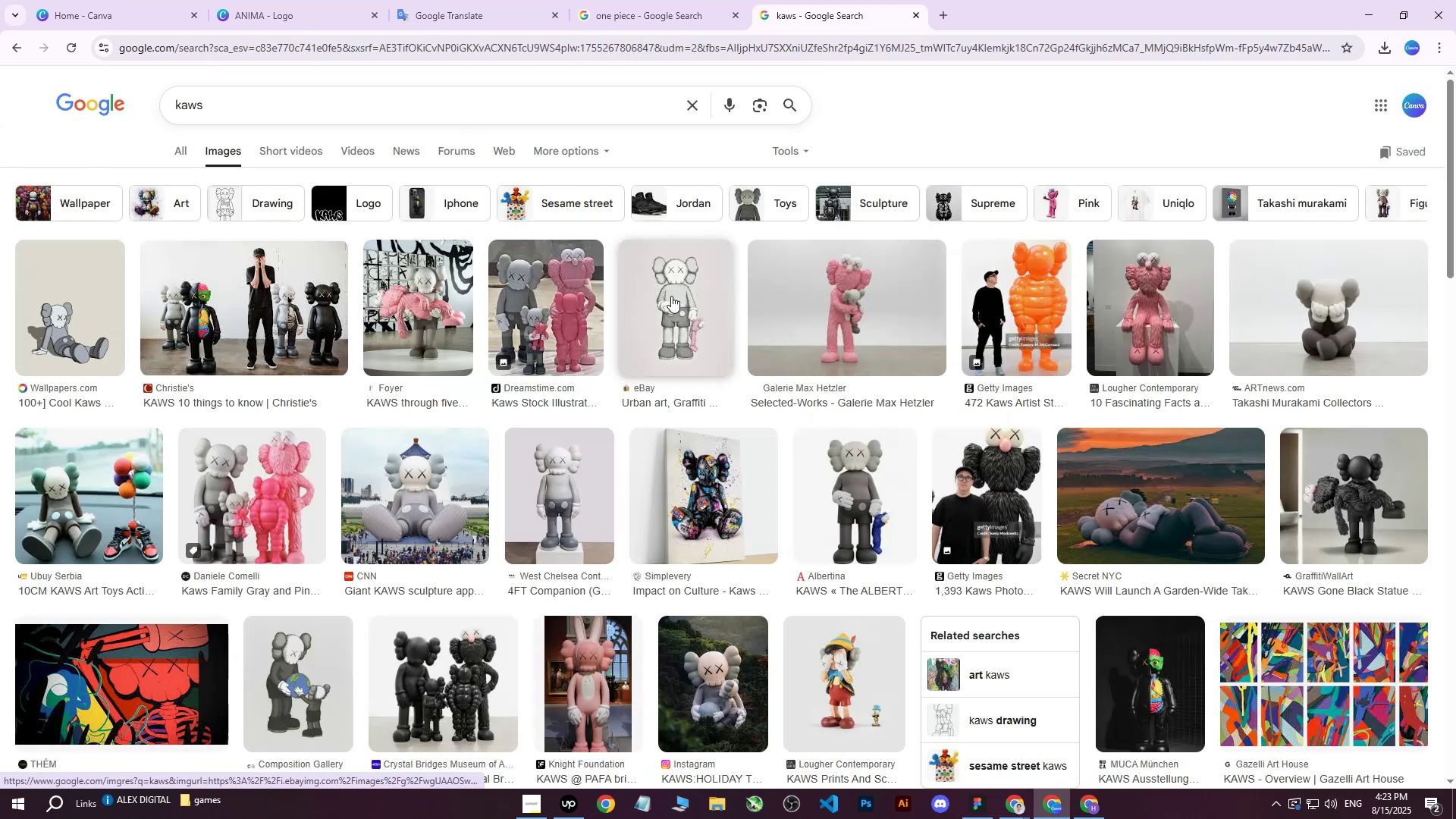 
left_click([666, 300])
 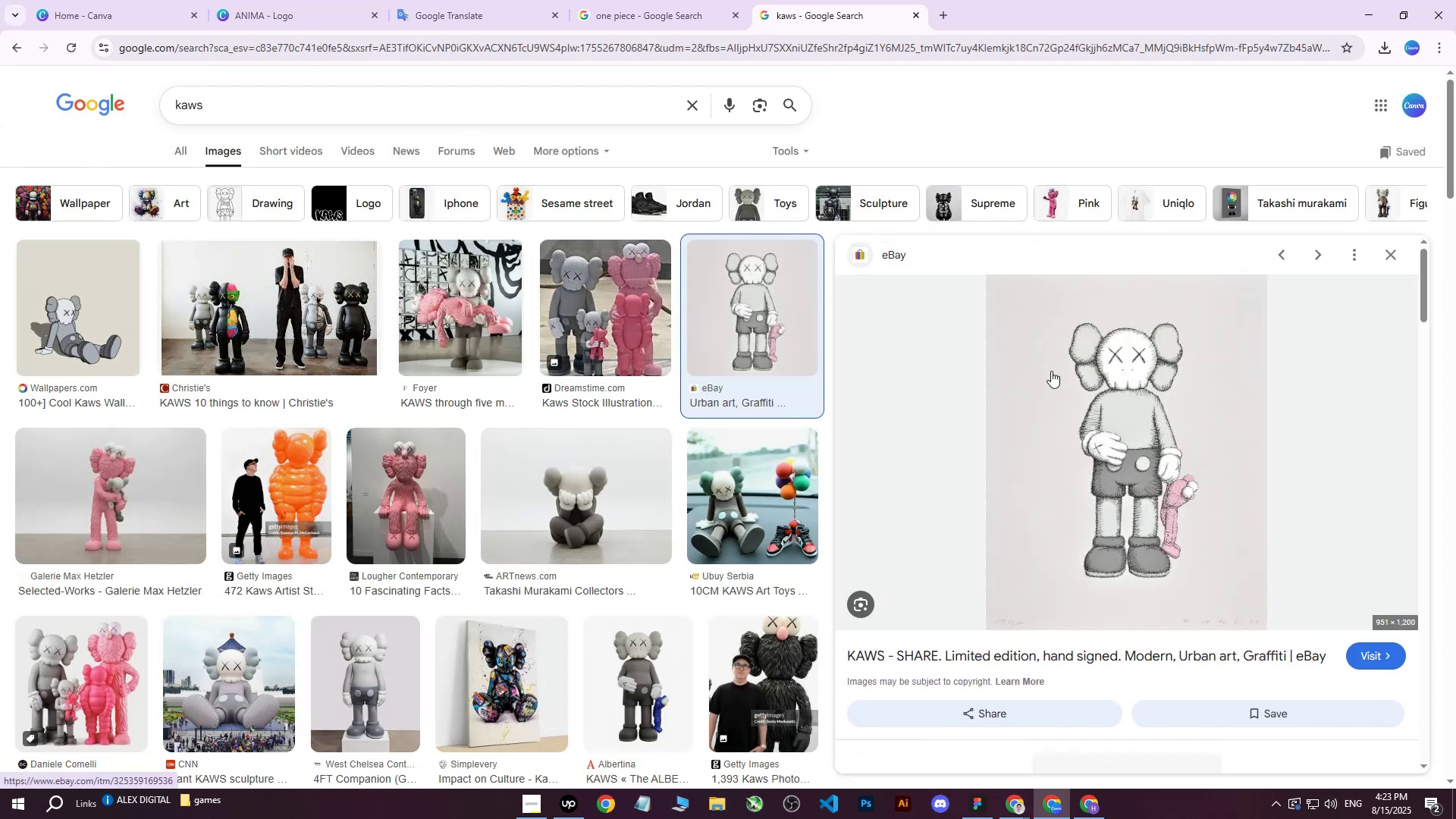 
right_click([1103, 388])
 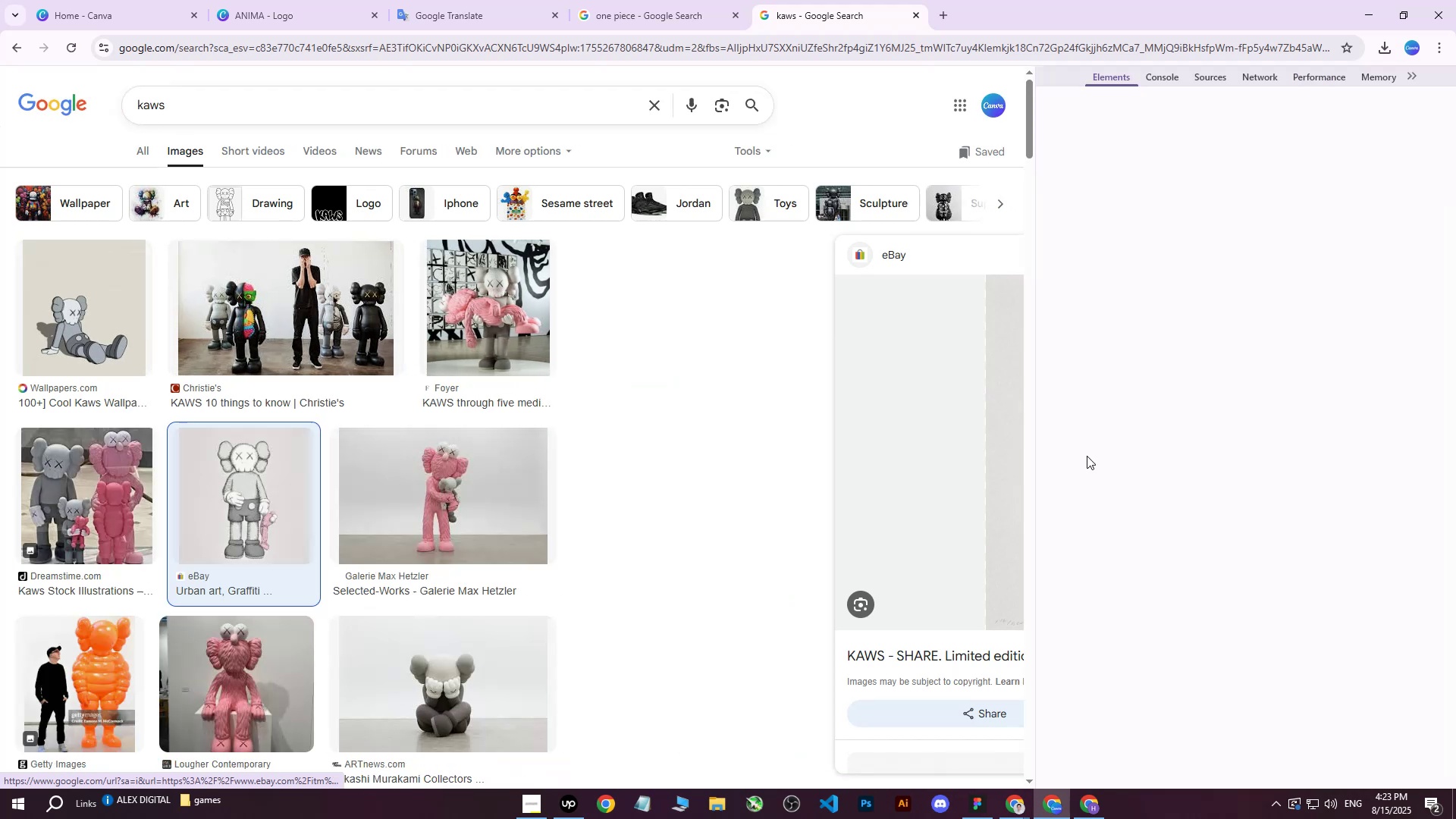 
left_click([929, 0])
 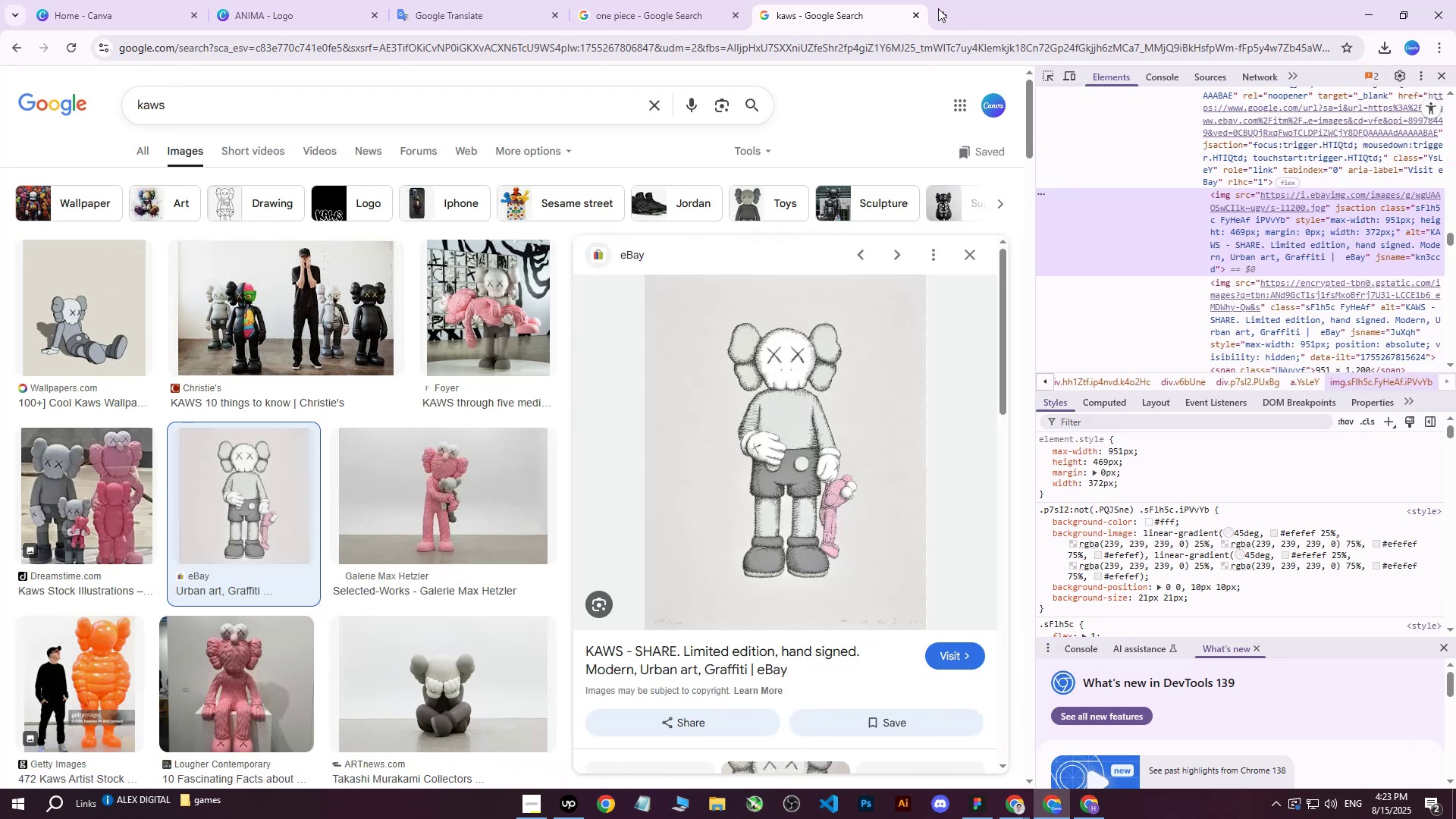 
left_click([865, 0])
 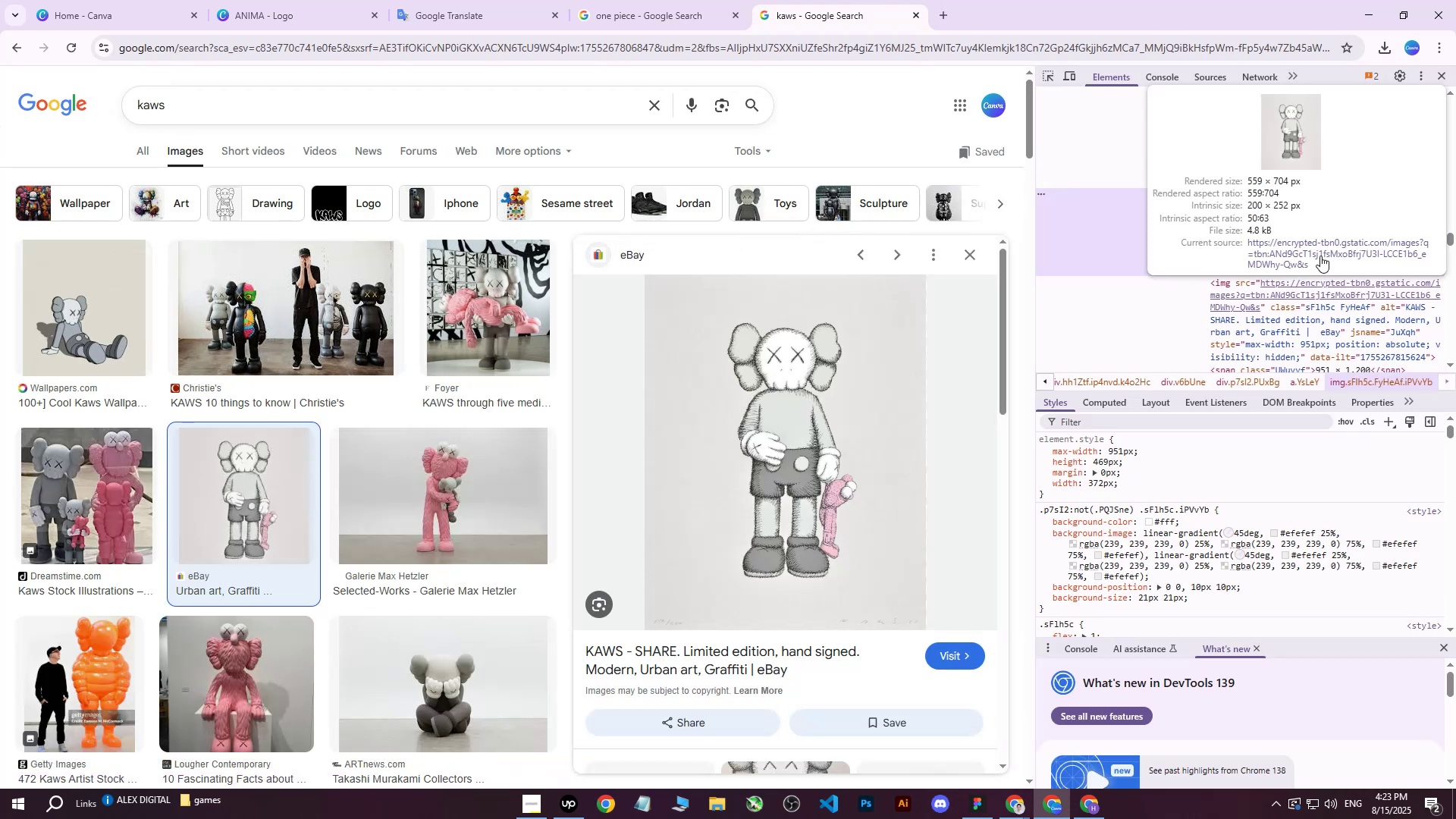 
left_click([1304, 250])
 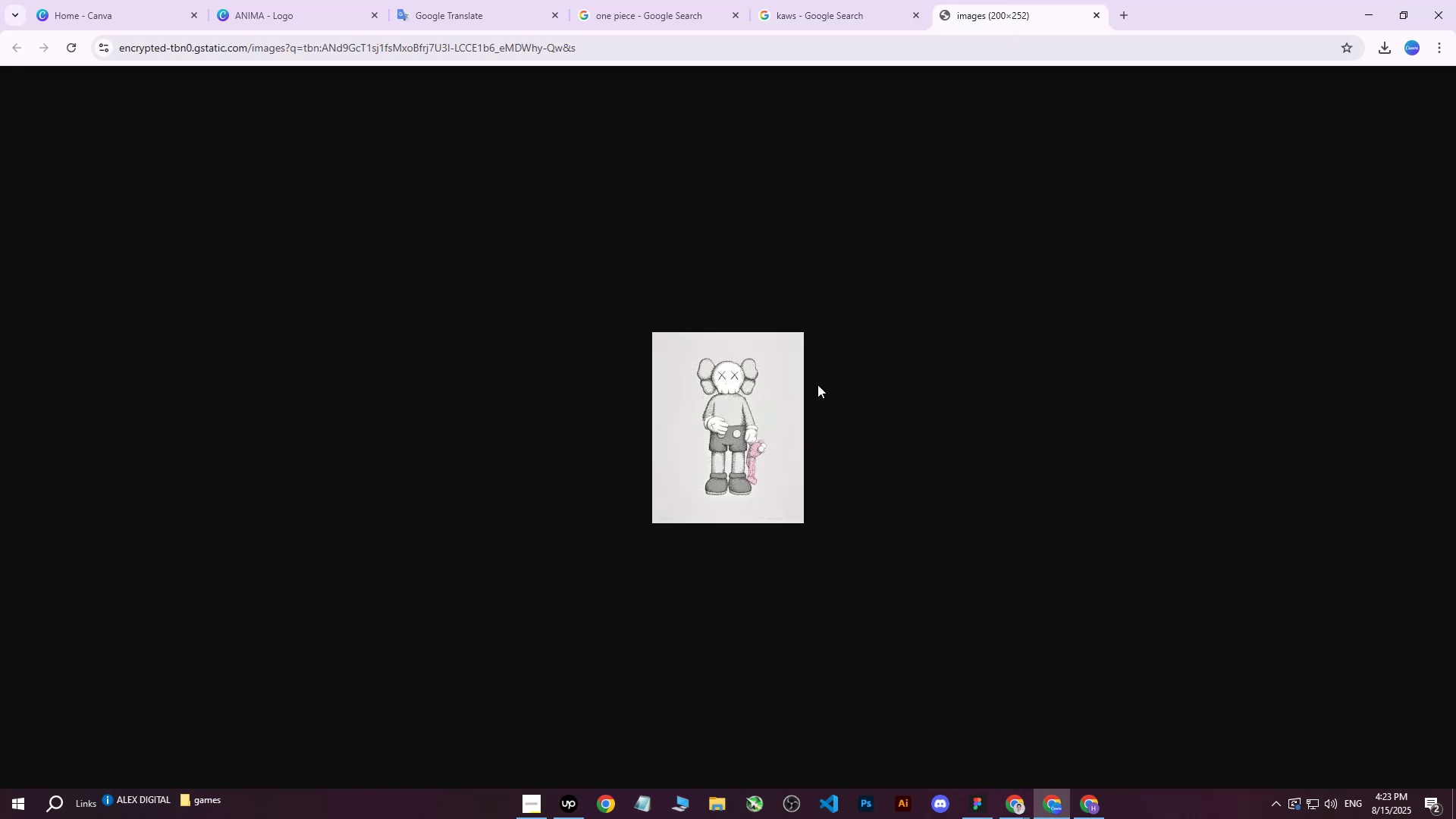 
right_click([733, 385])
 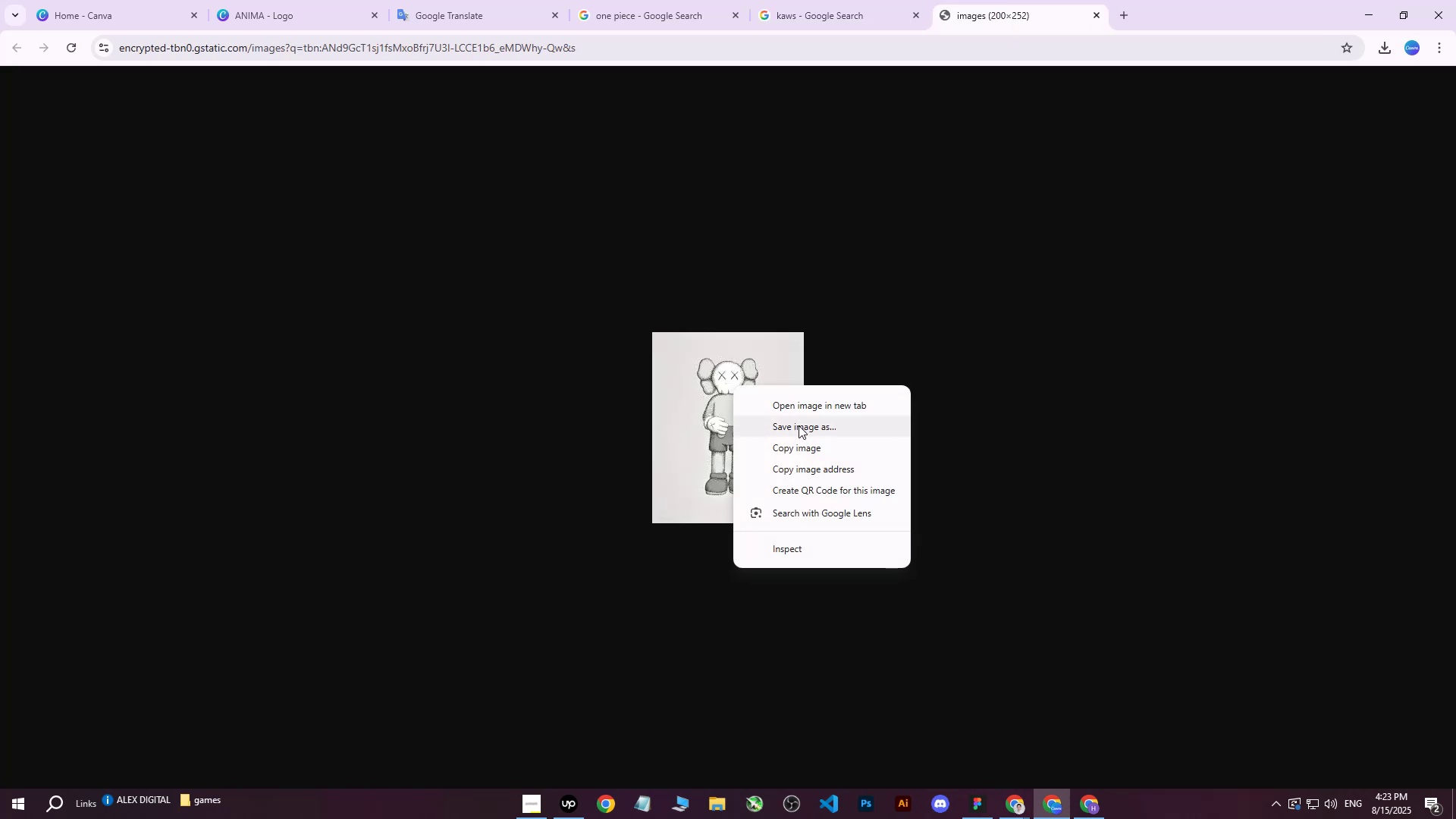 
left_click([799, 427])
 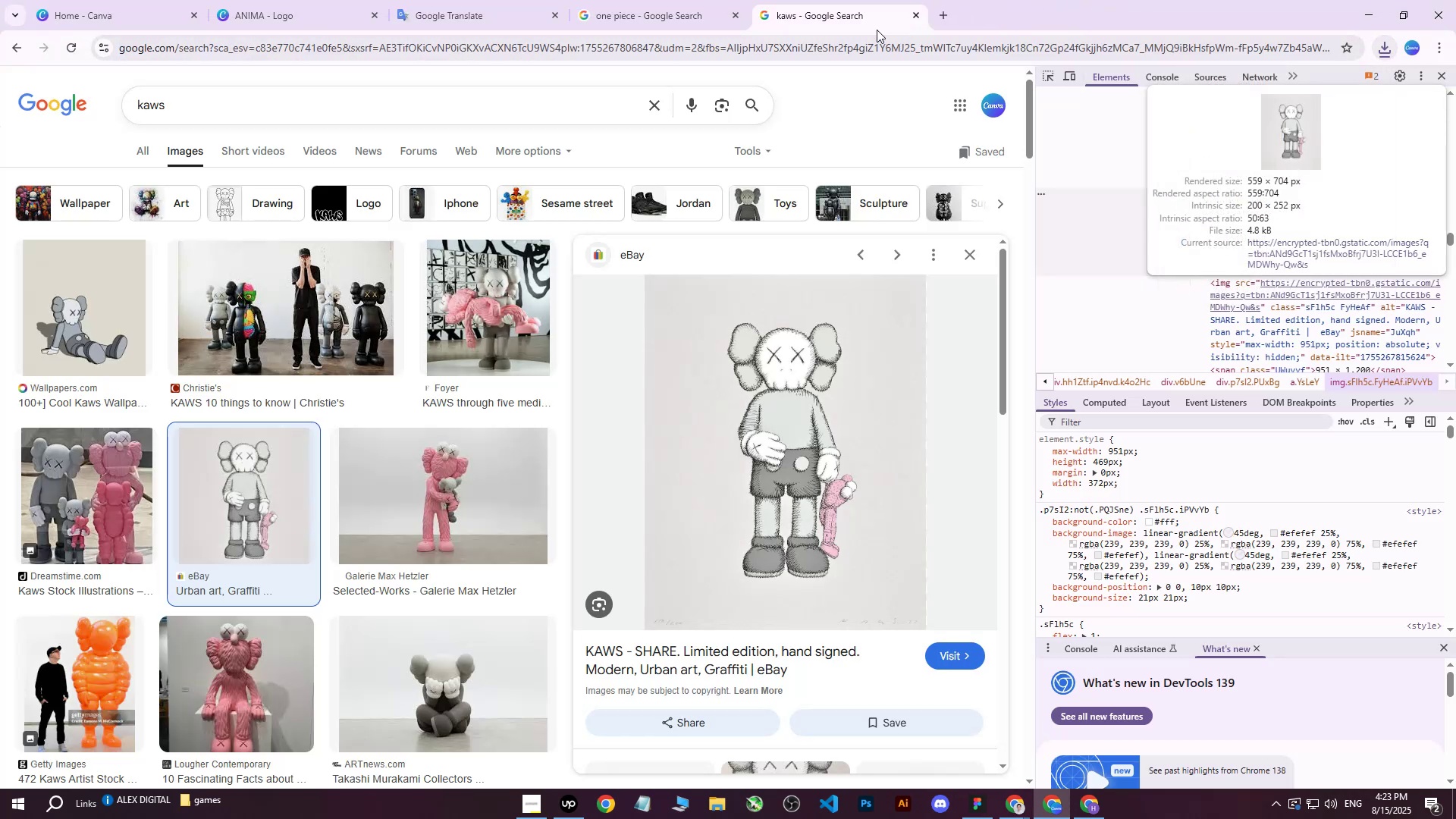 
left_click([1440, 78])
 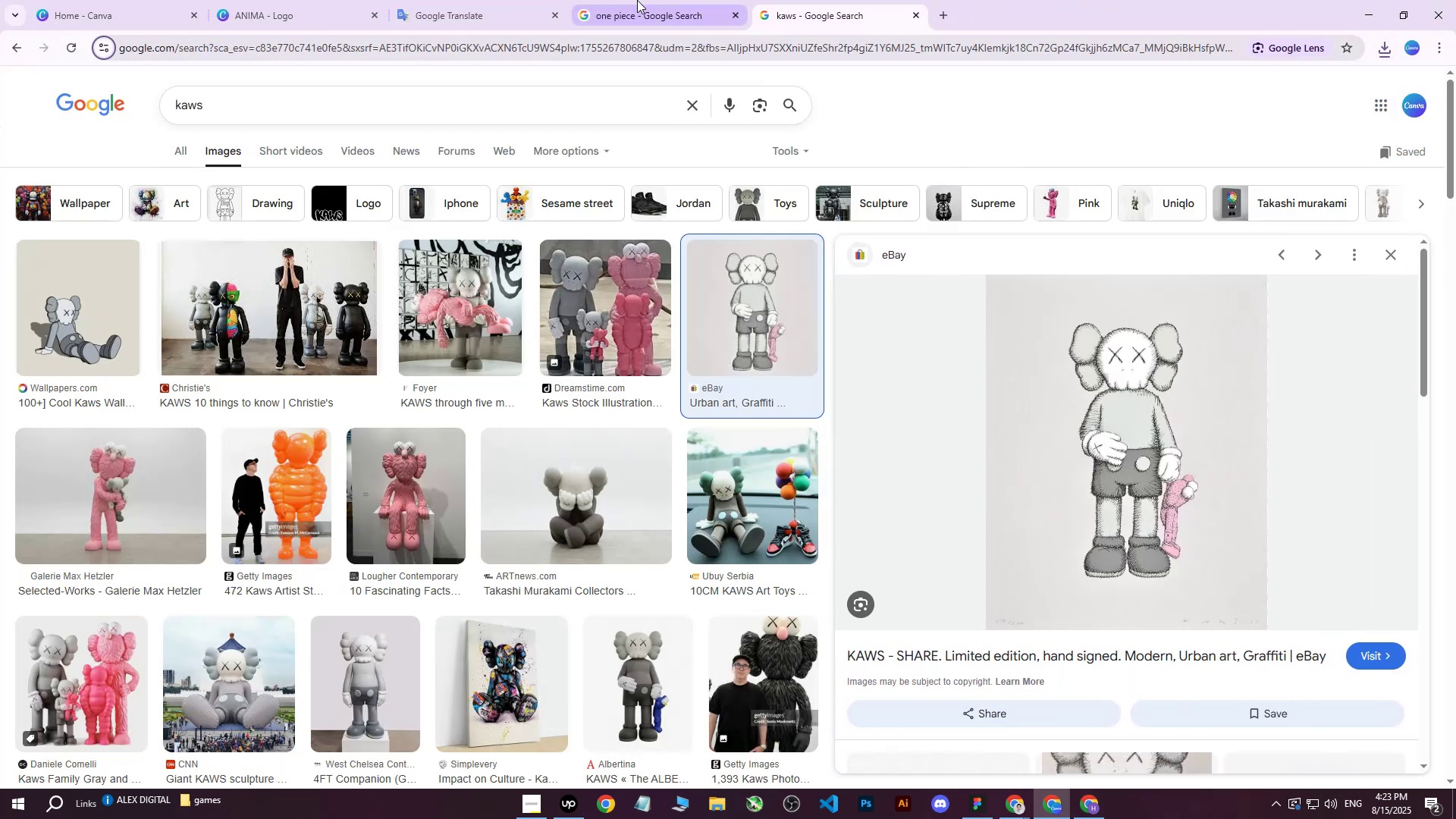 
left_click([262, 0])
 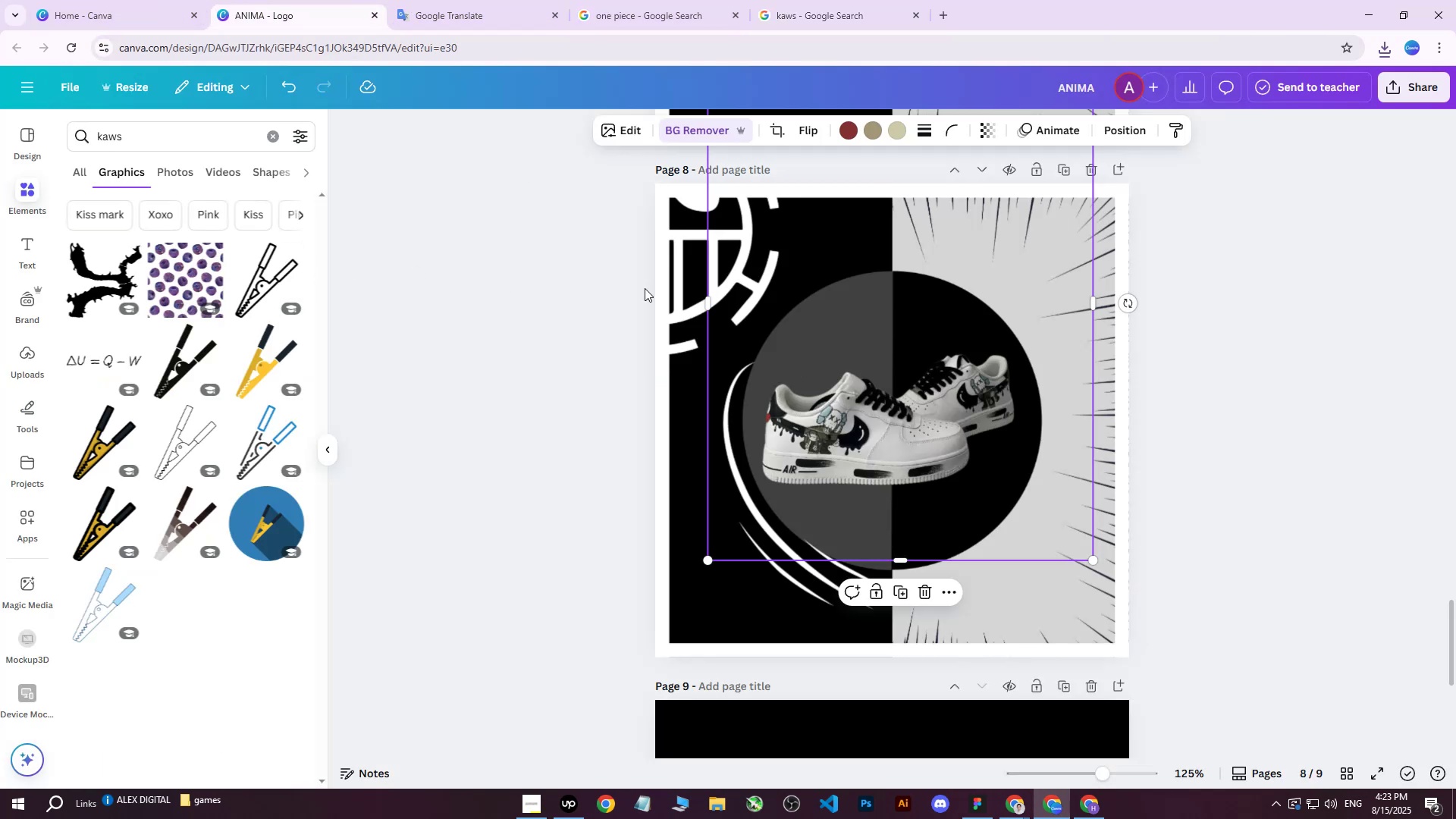 
left_click([693, 263])
 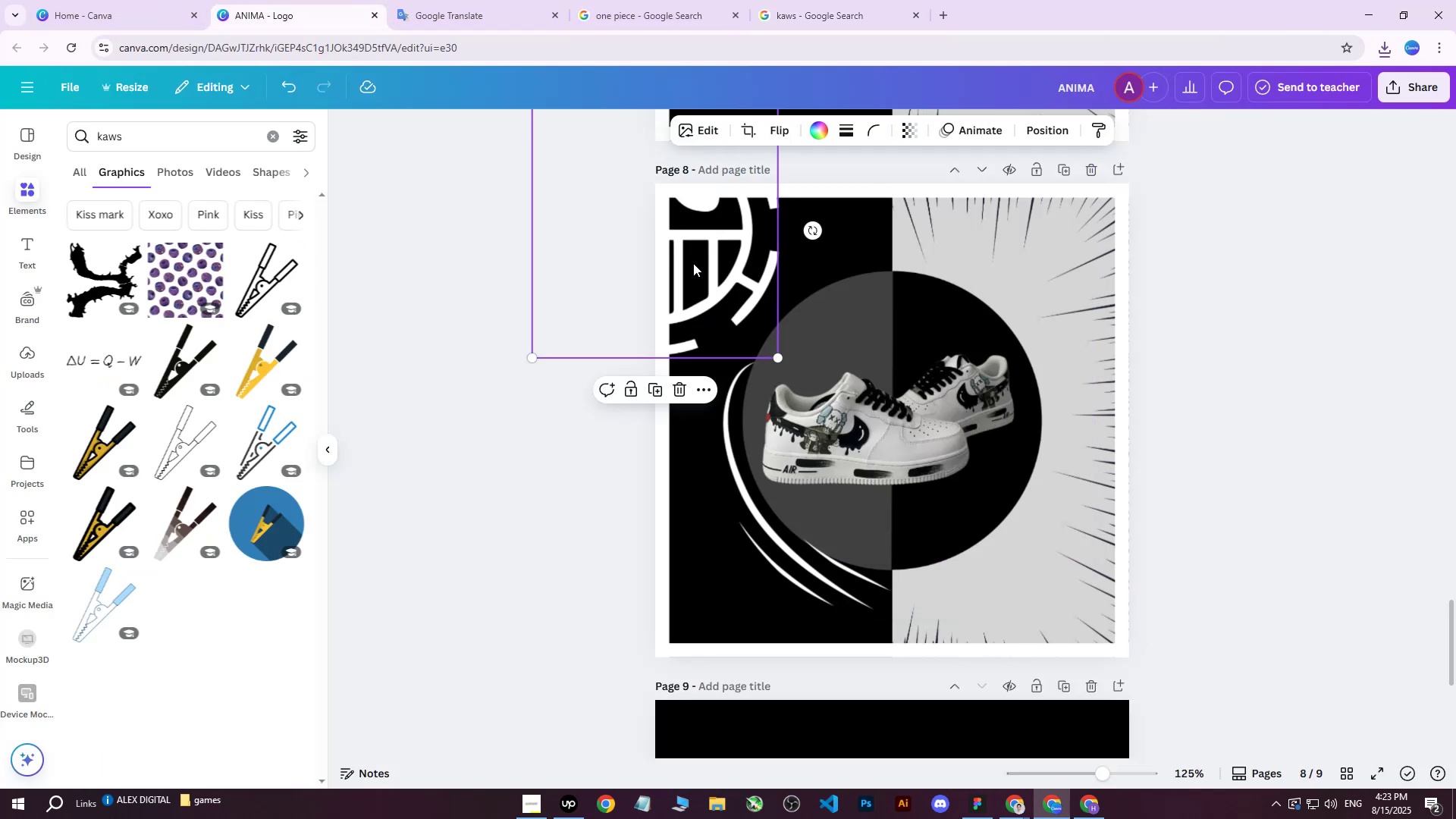 
key(Delete)
 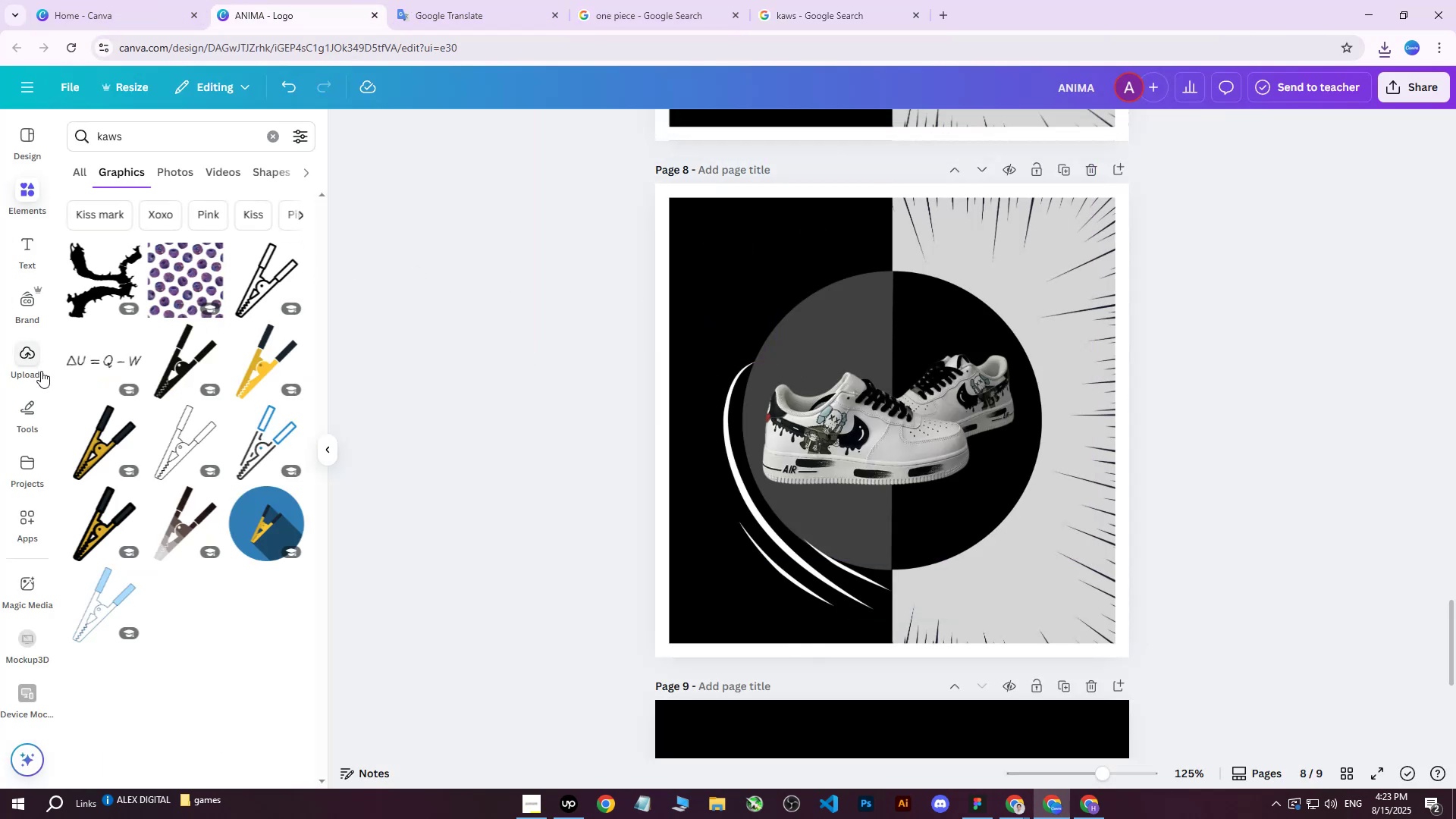 
left_click([24, 358])
 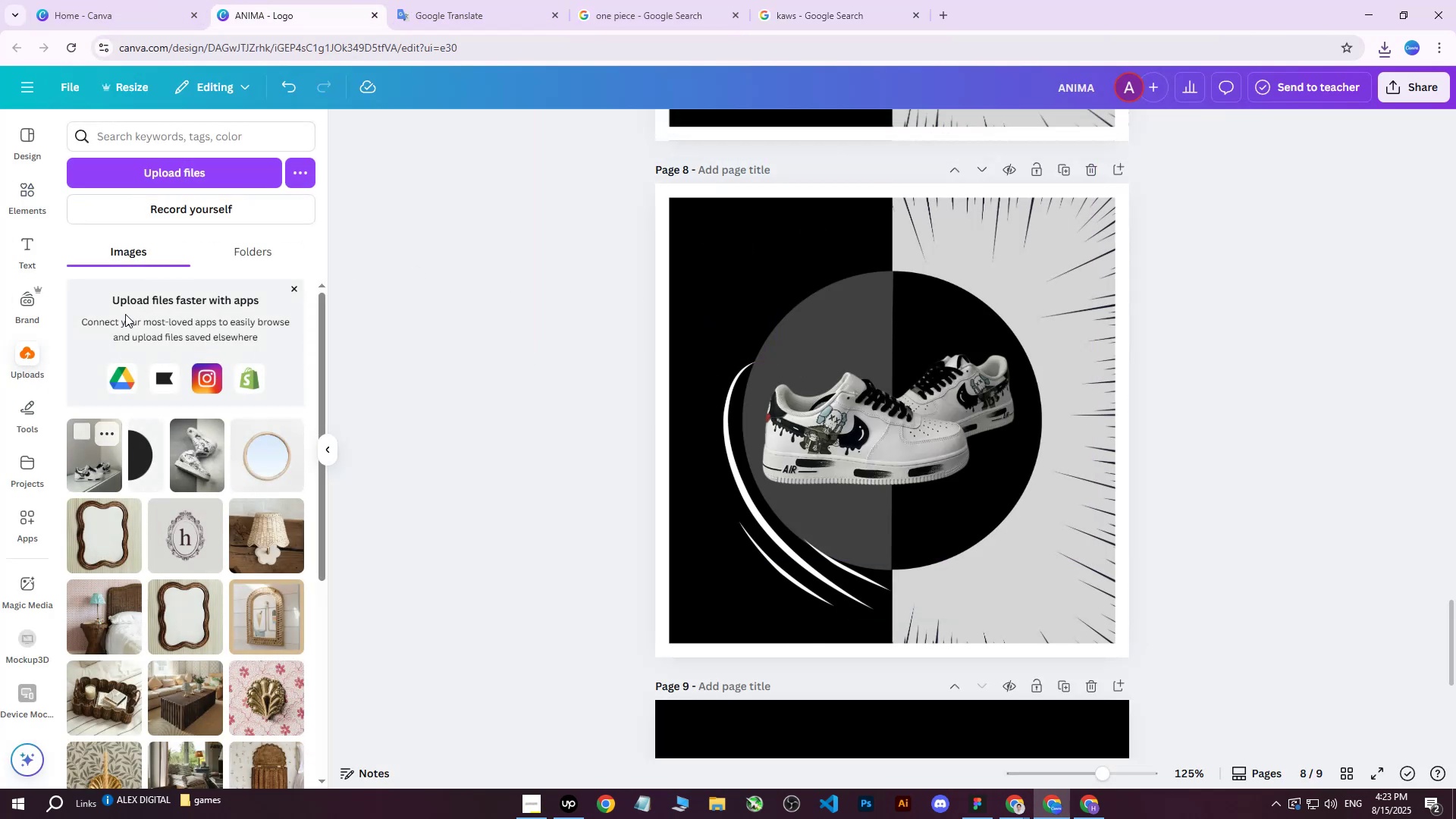 
left_click([156, 165])
 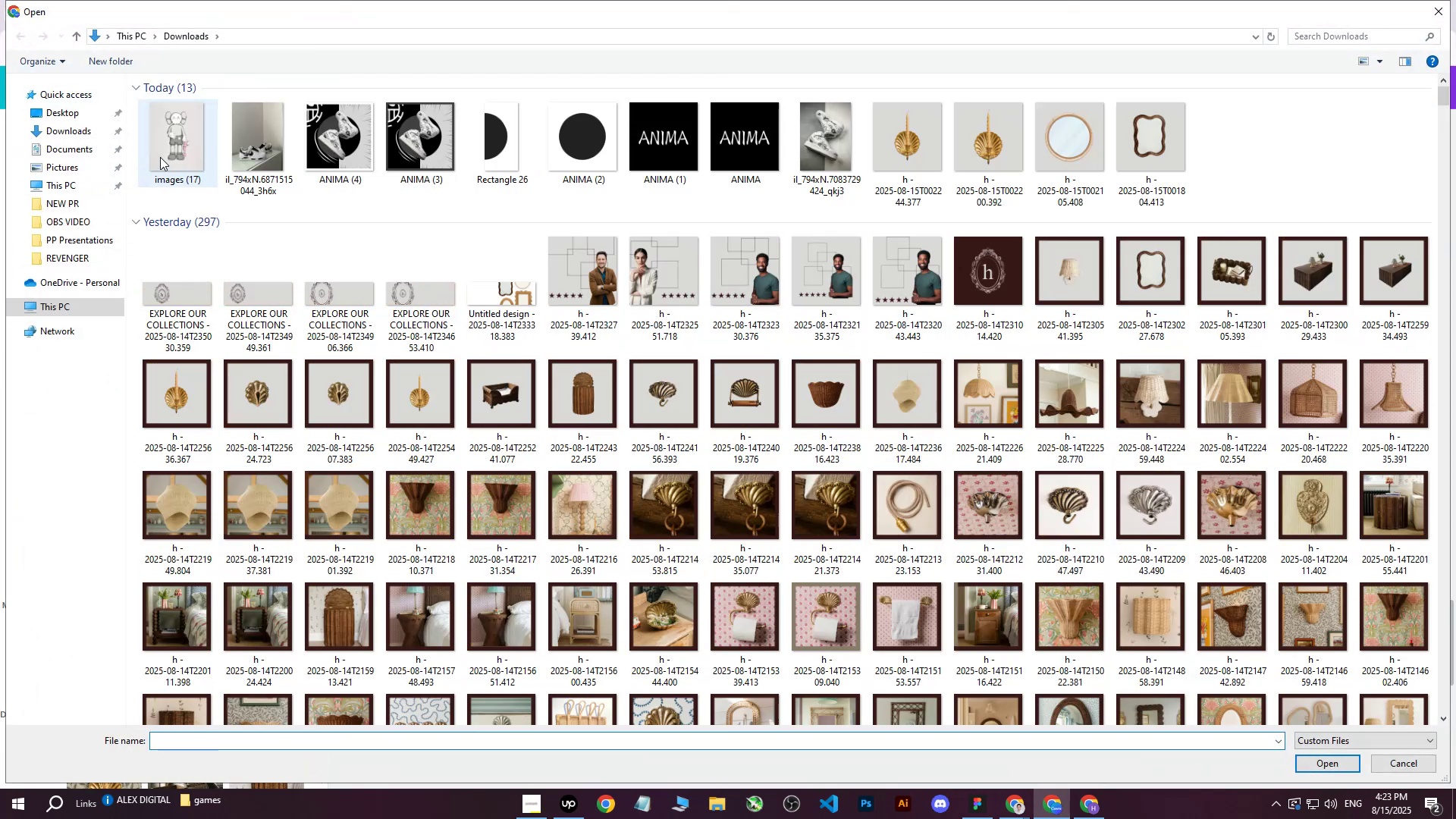 
left_click([168, 147])
 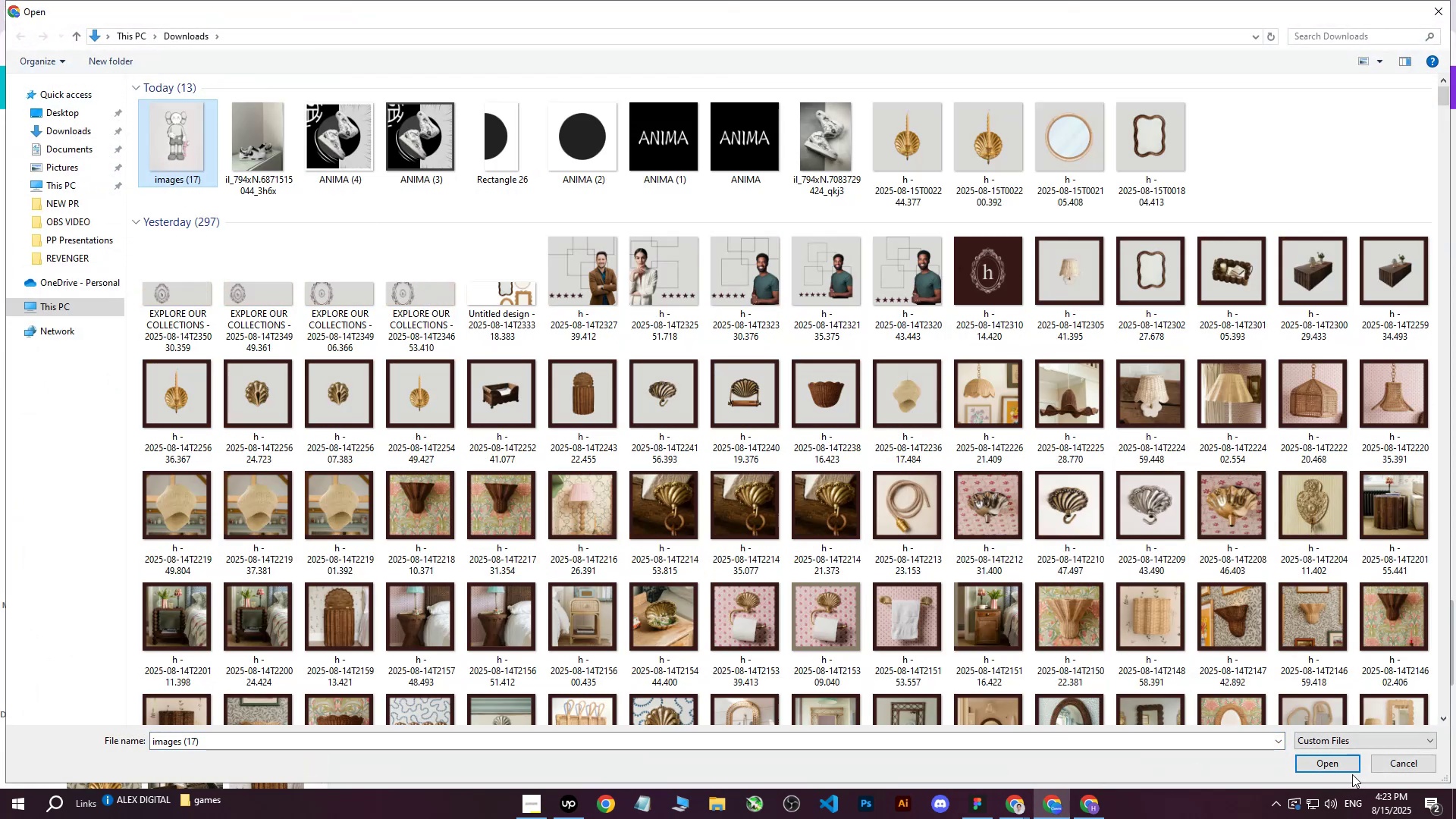 
left_click([1349, 767])
 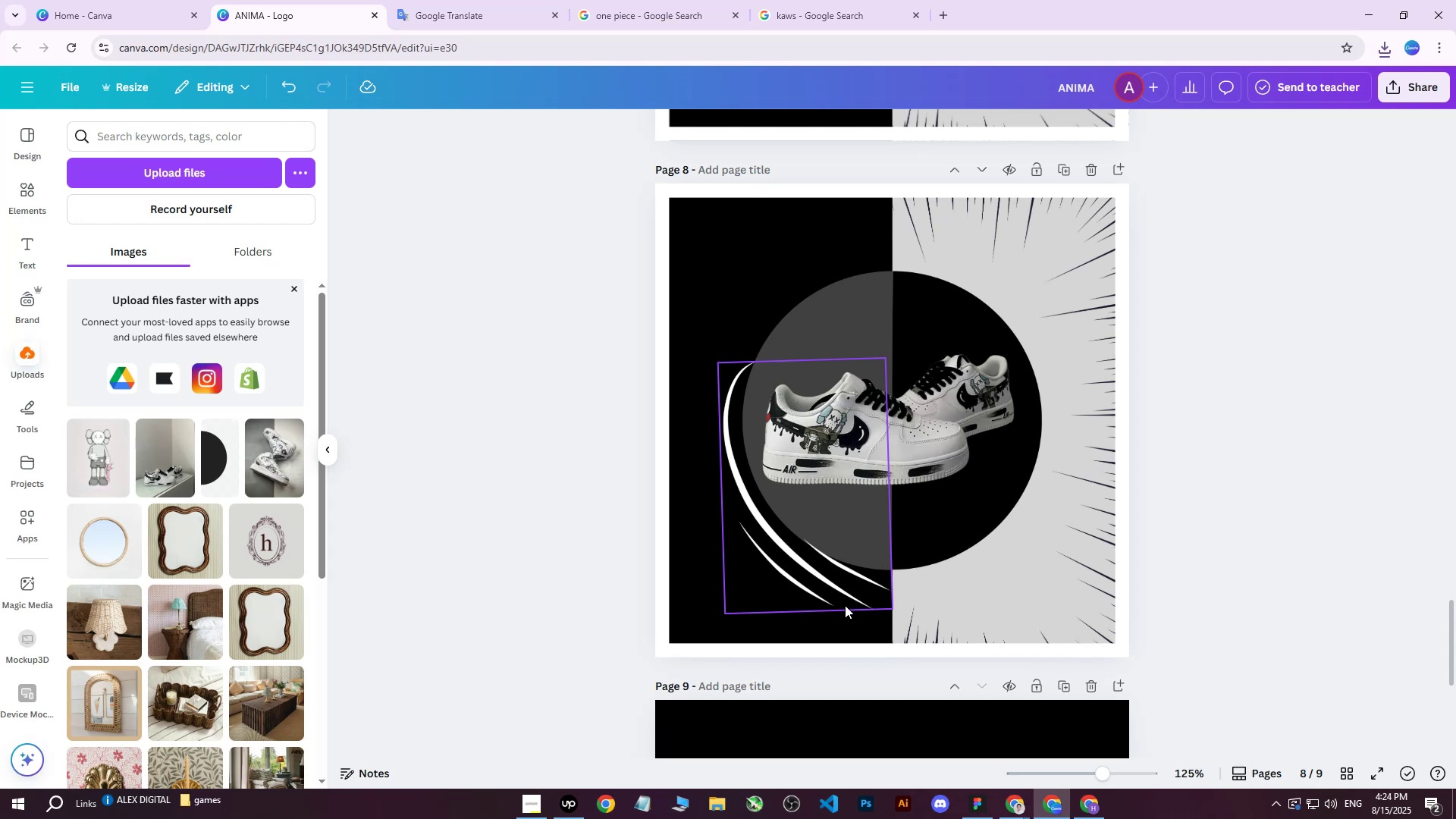 
wait(11.41)
 